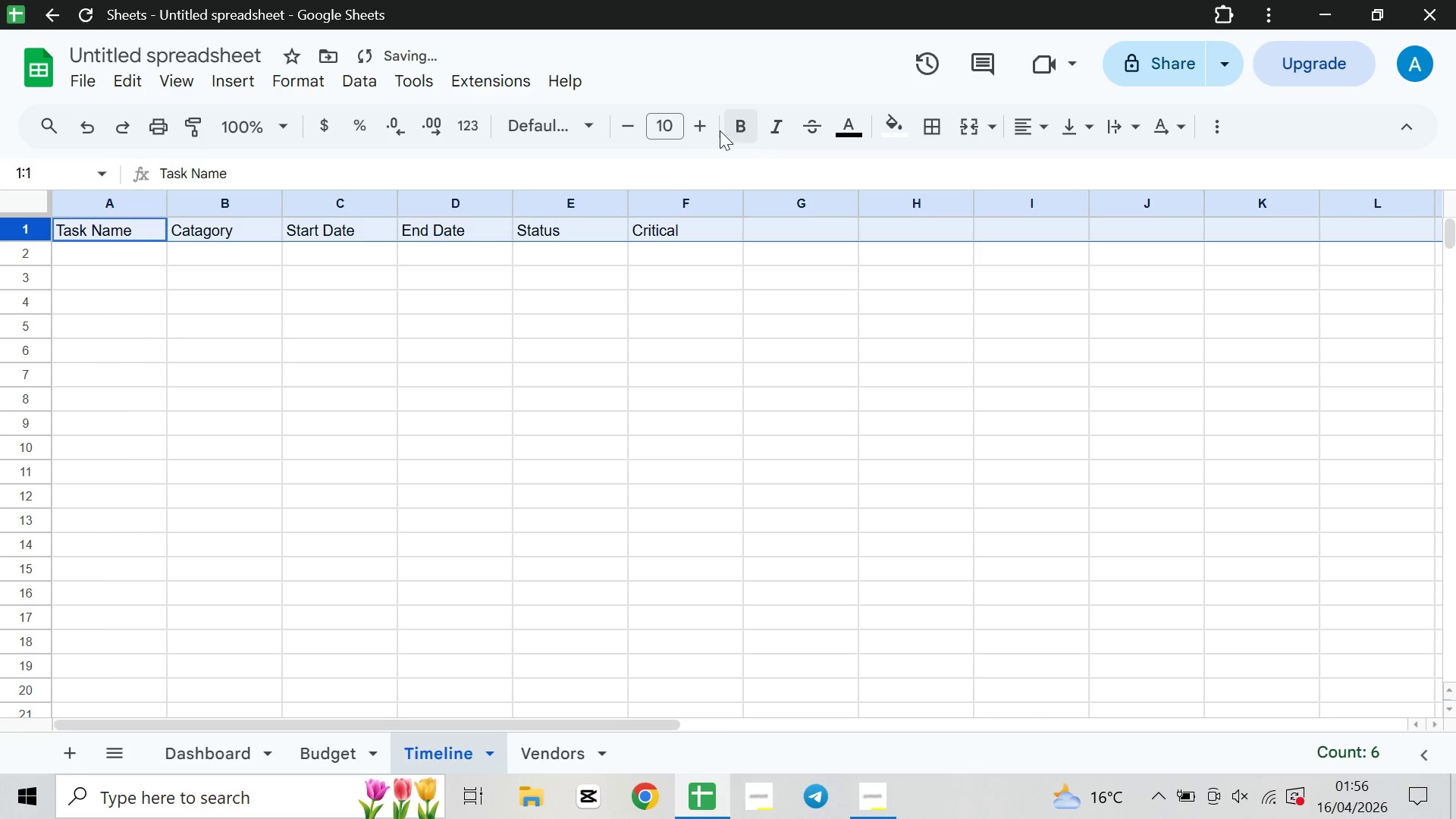 
left_click([730, 124])
 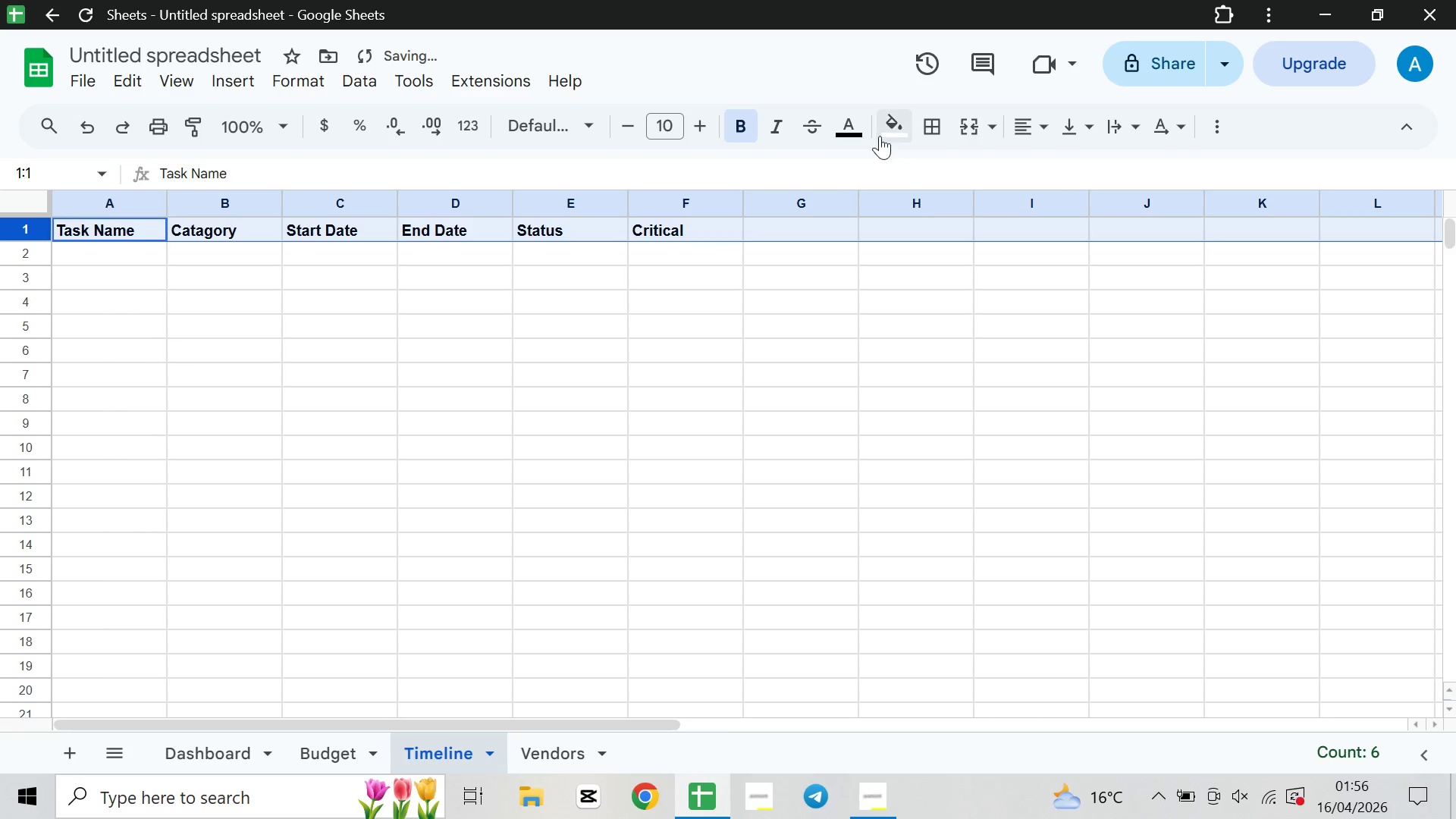 
left_click([884, 133])
 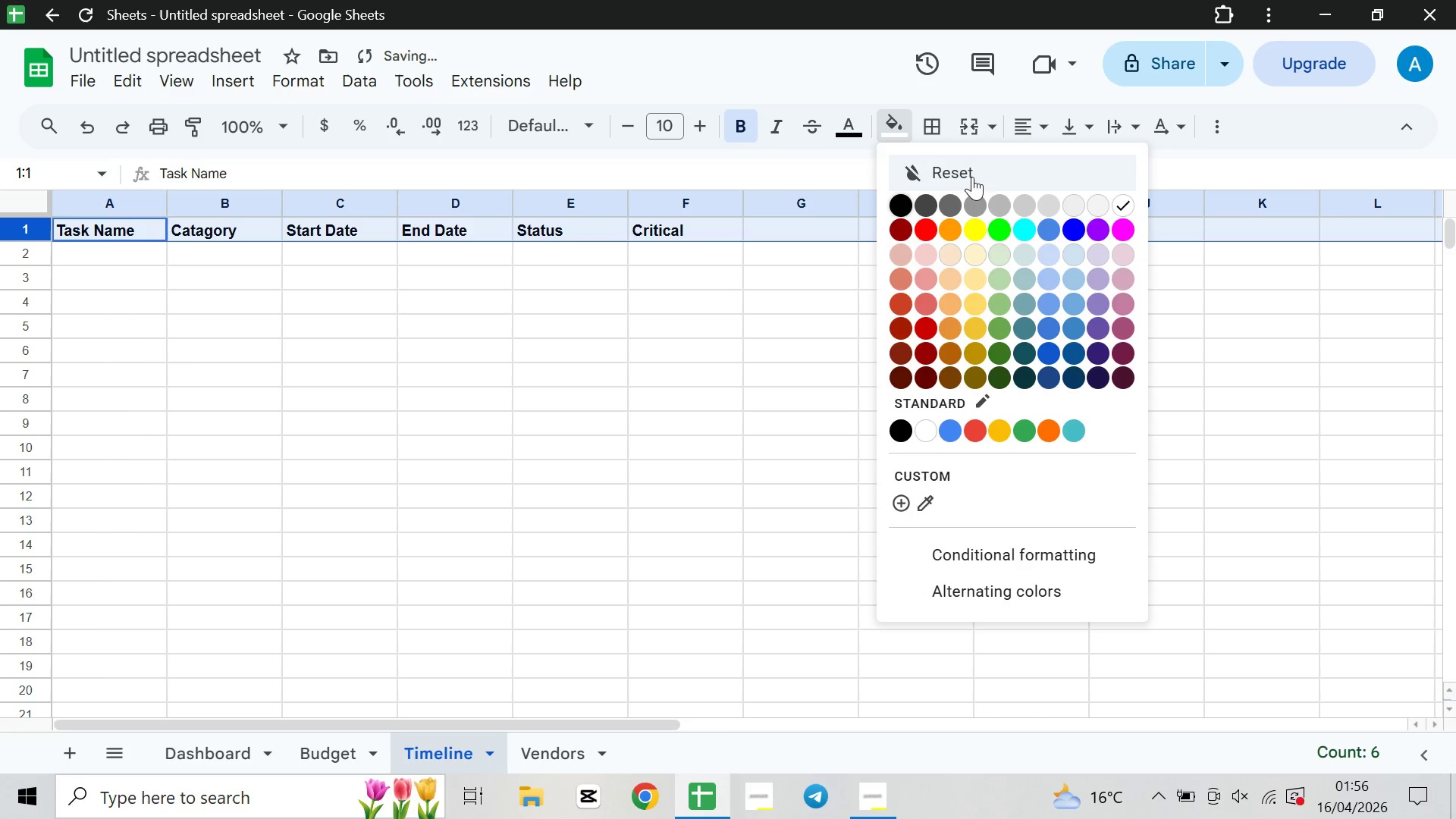 
left_click([979, 208])
 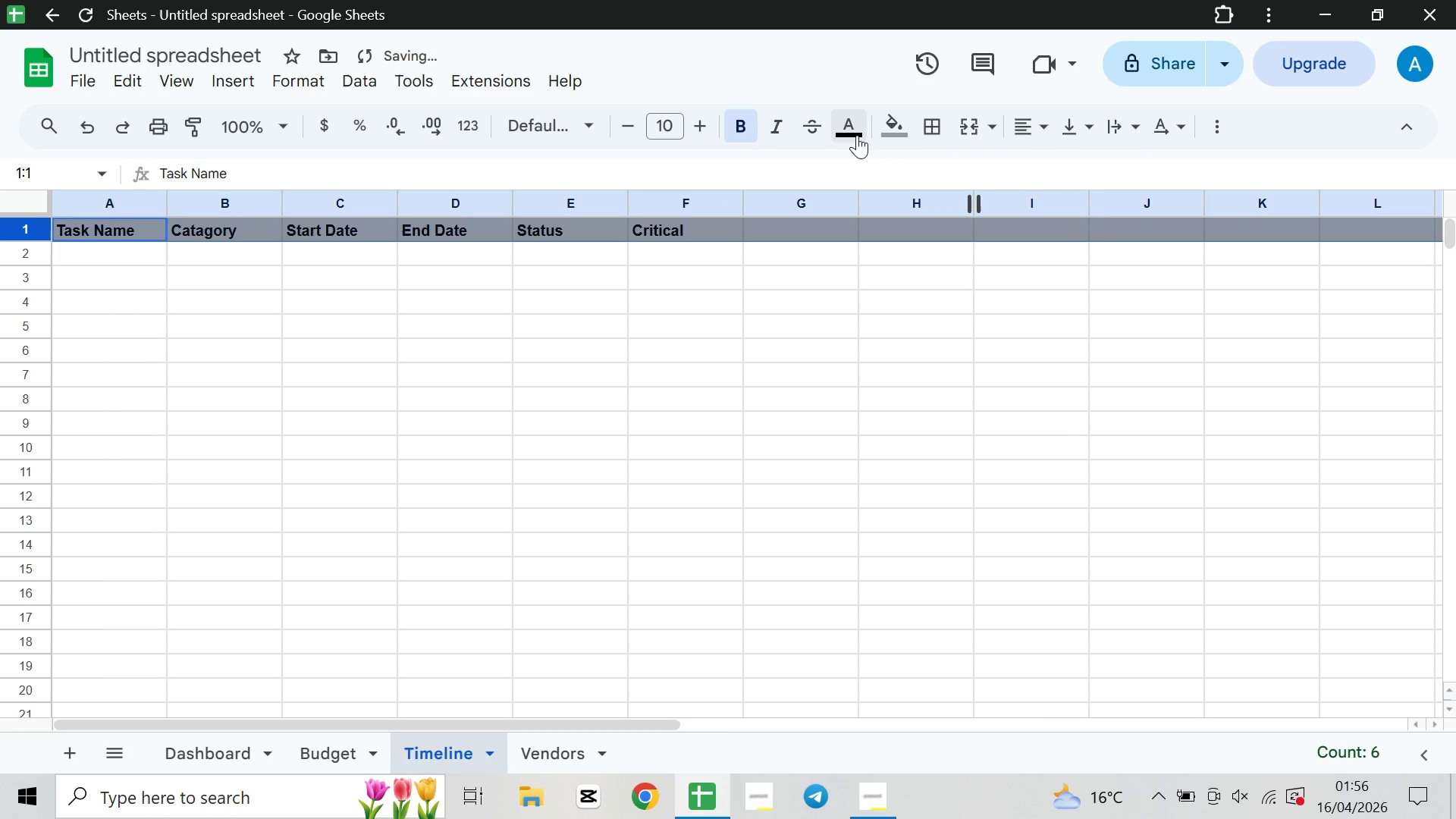 
left_click([856, 134])
 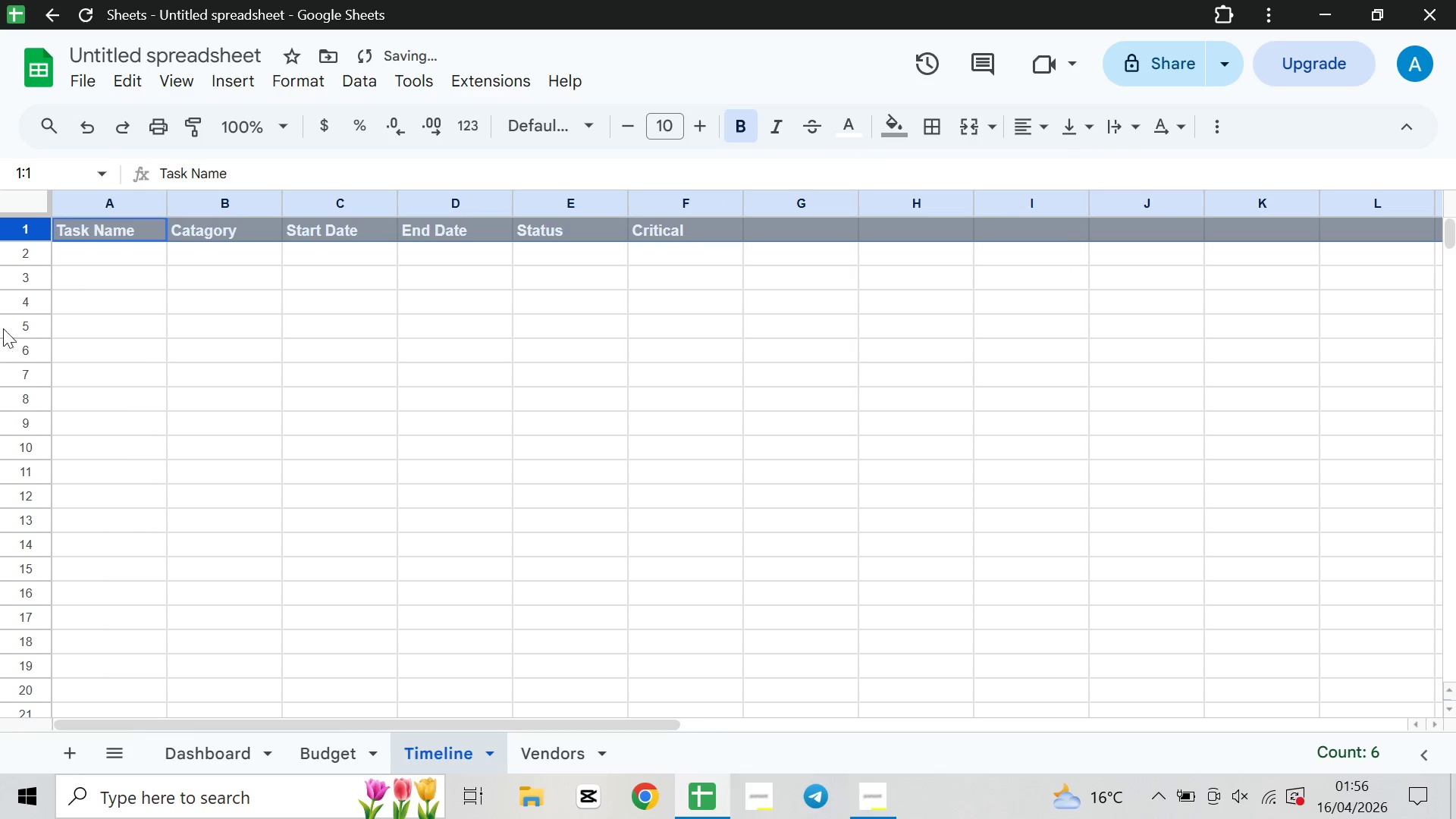 
left_click([100, 252])
 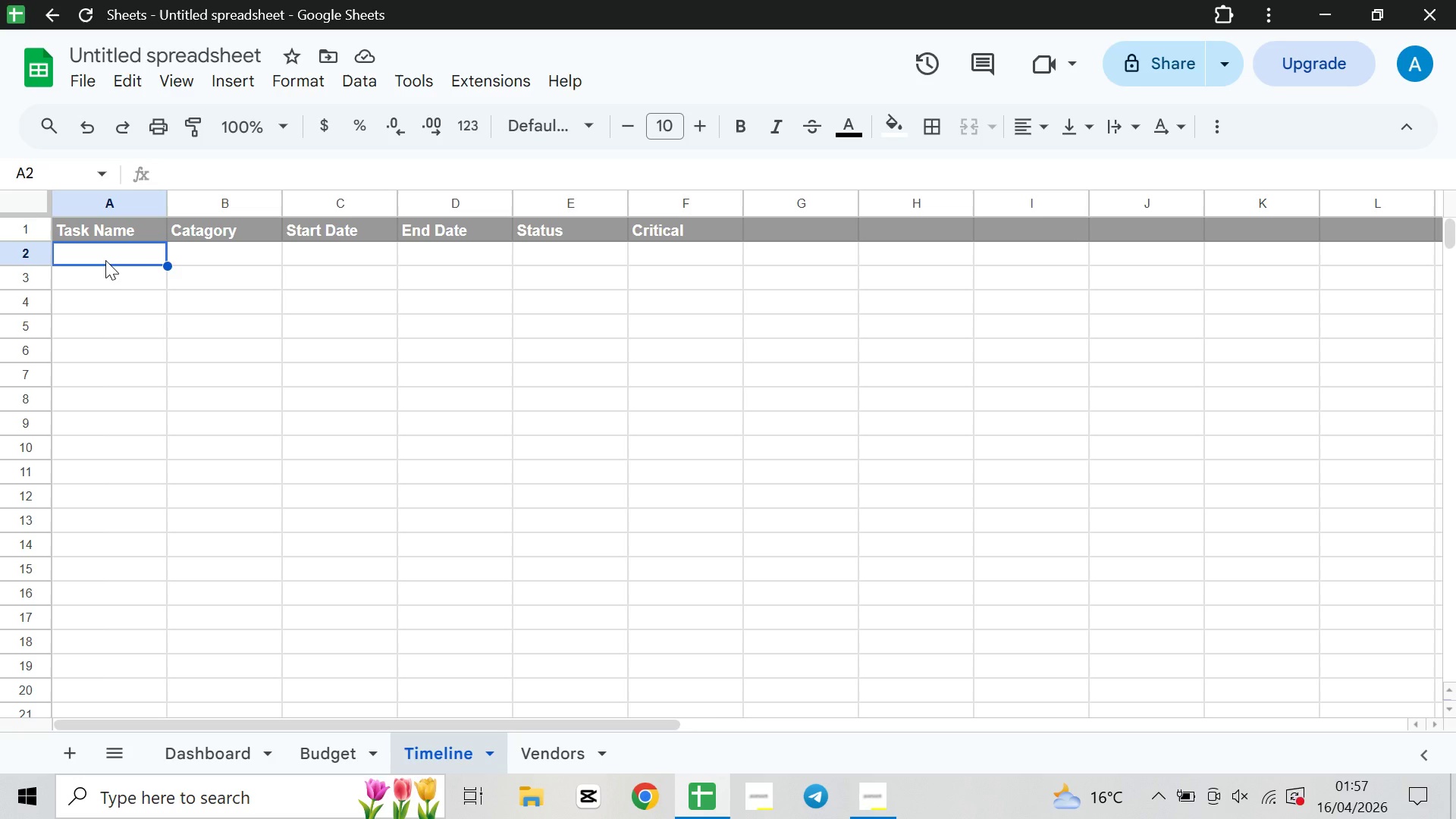 
wait(40.97)
 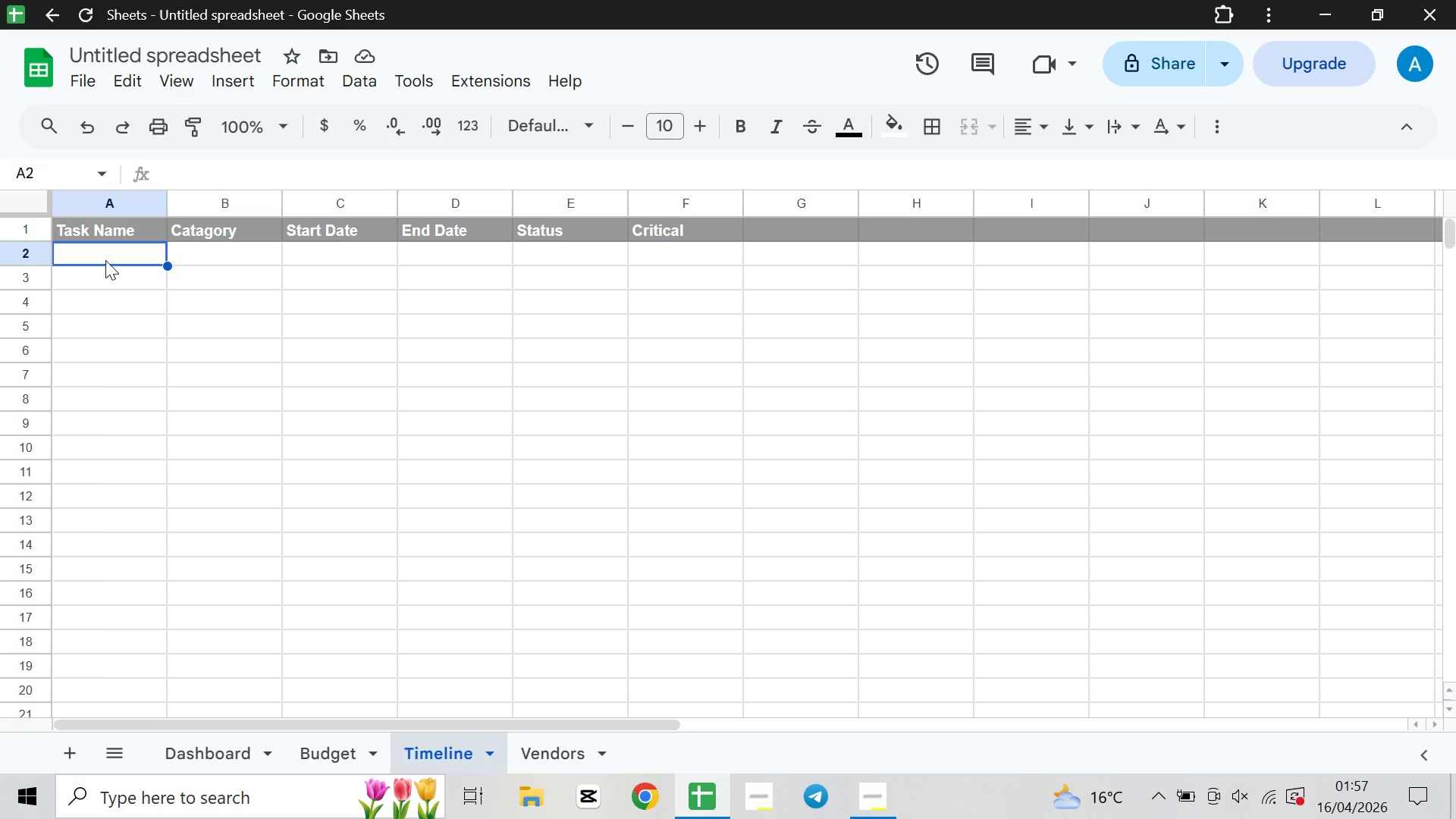 
type(Venue Market SElection)
 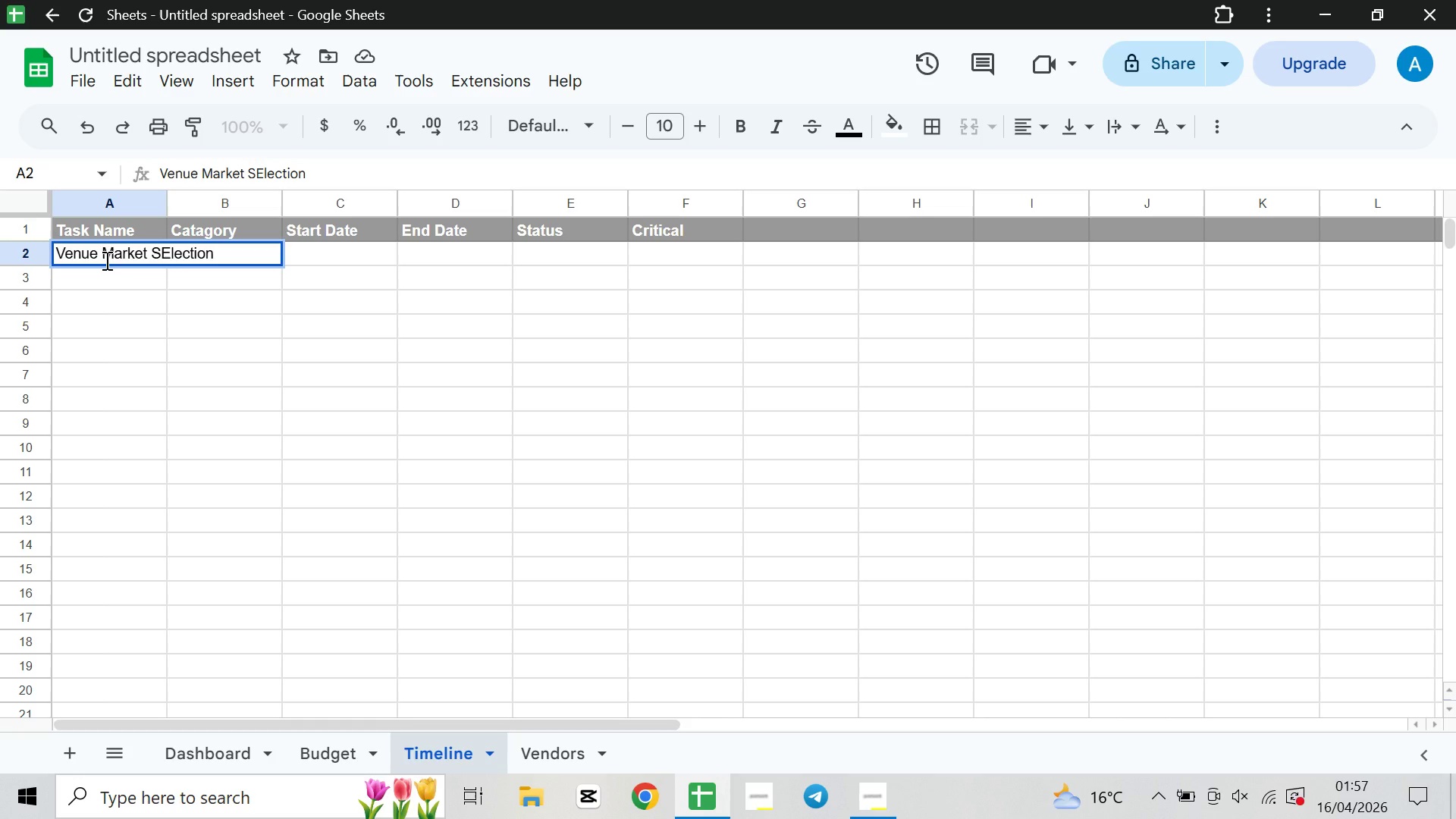 
key(ArrowDown)
 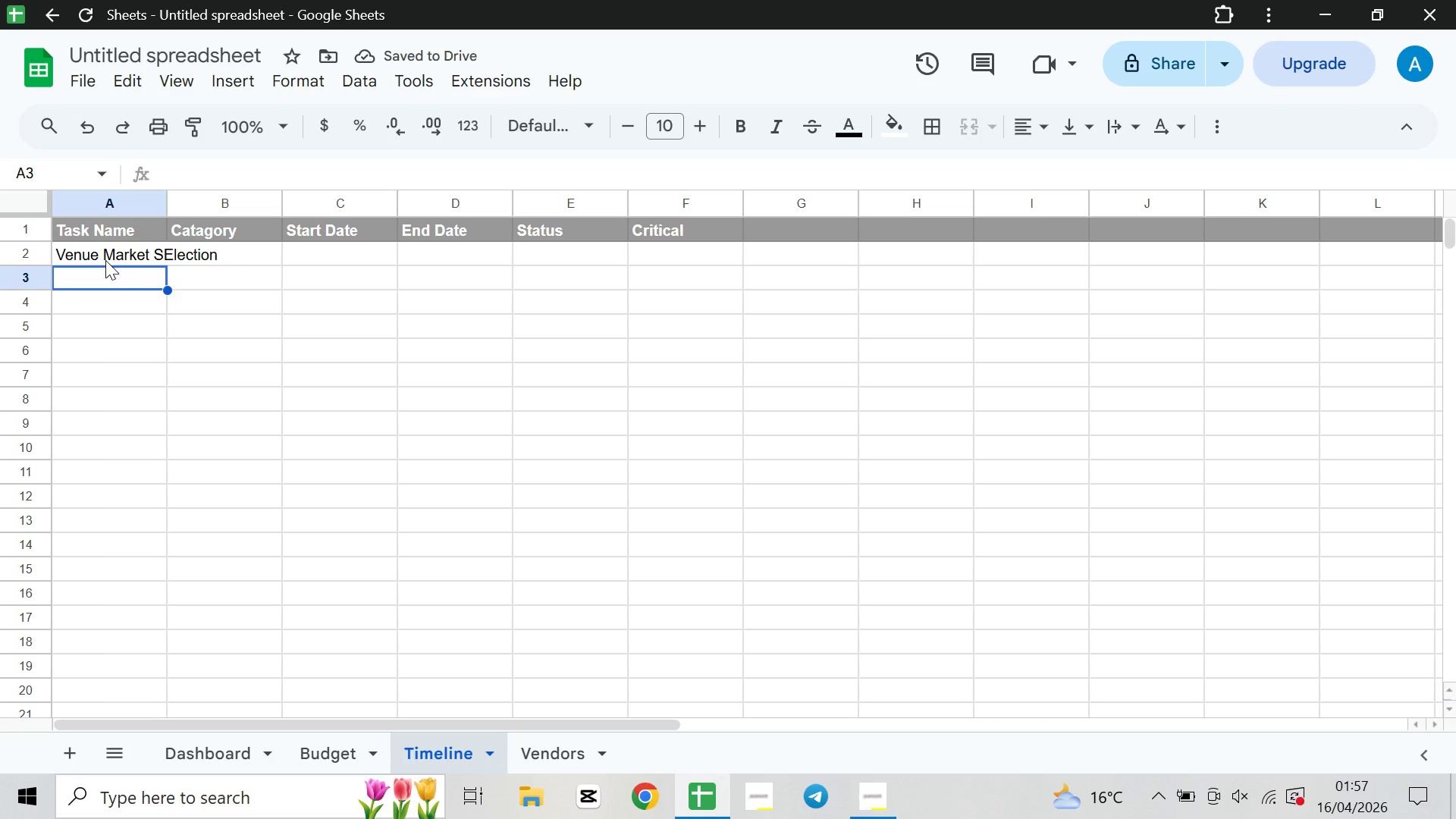 
wait(6.03)
 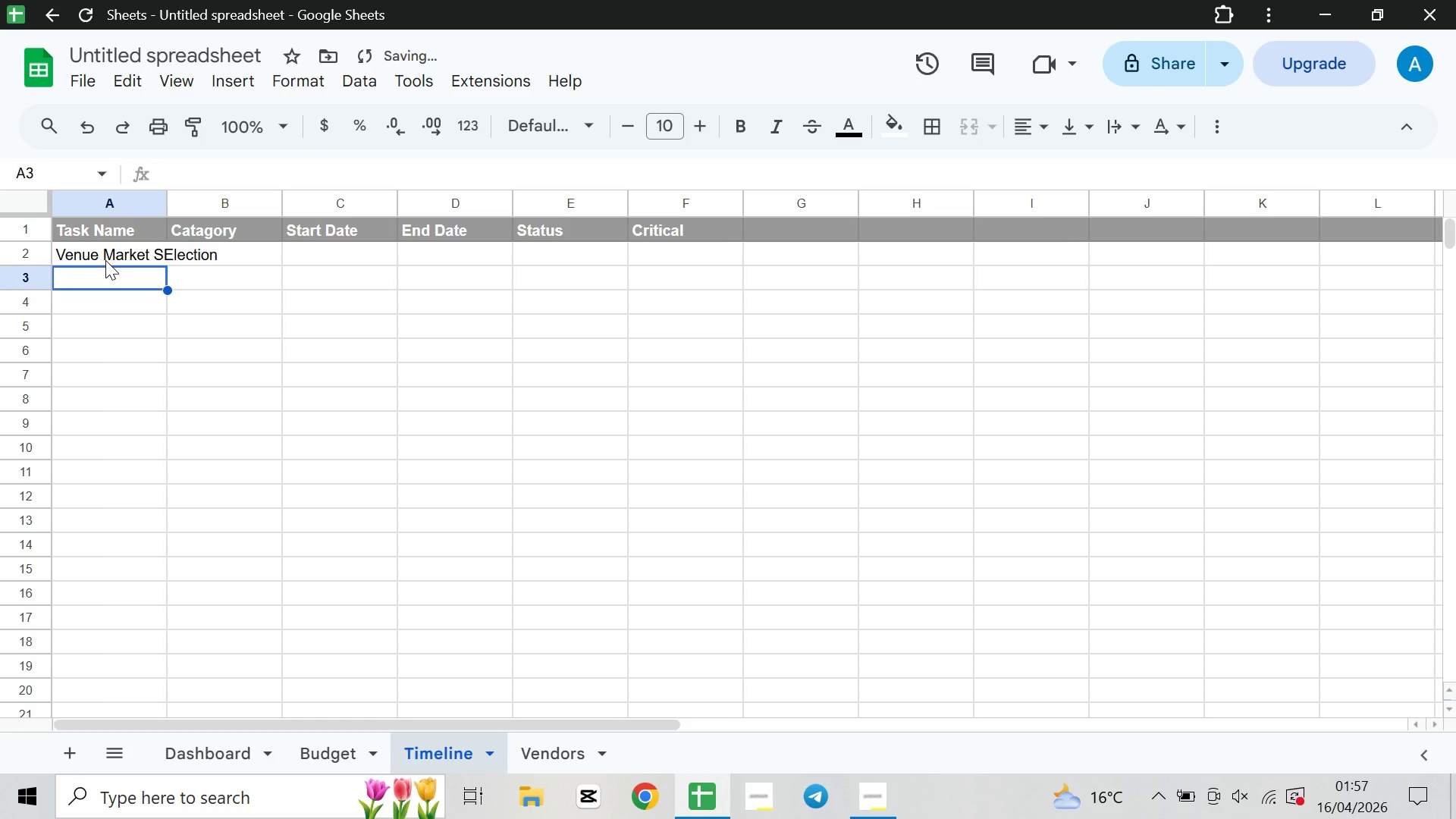 
type(Initial )
 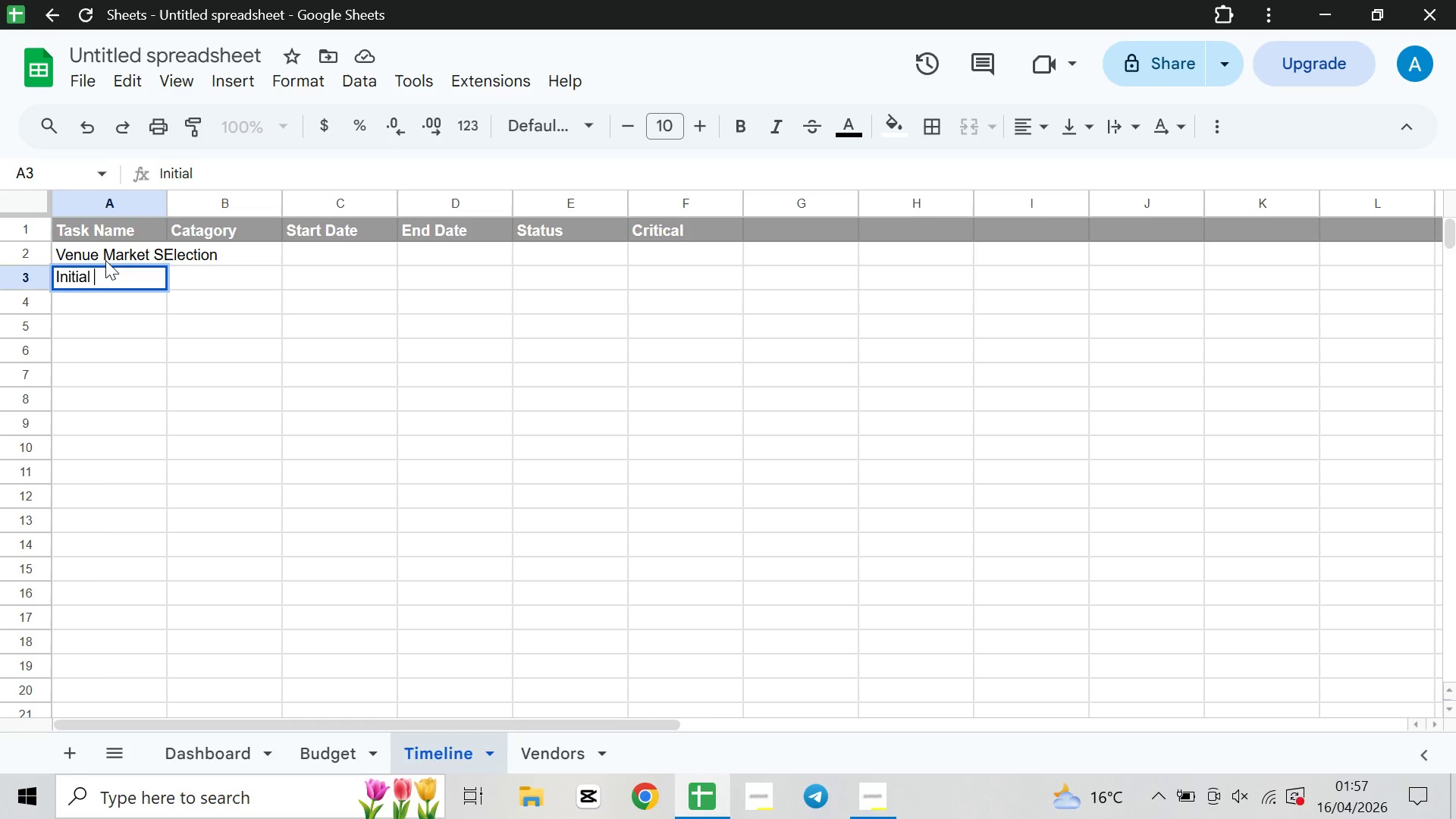 
type(Staffing Call)
 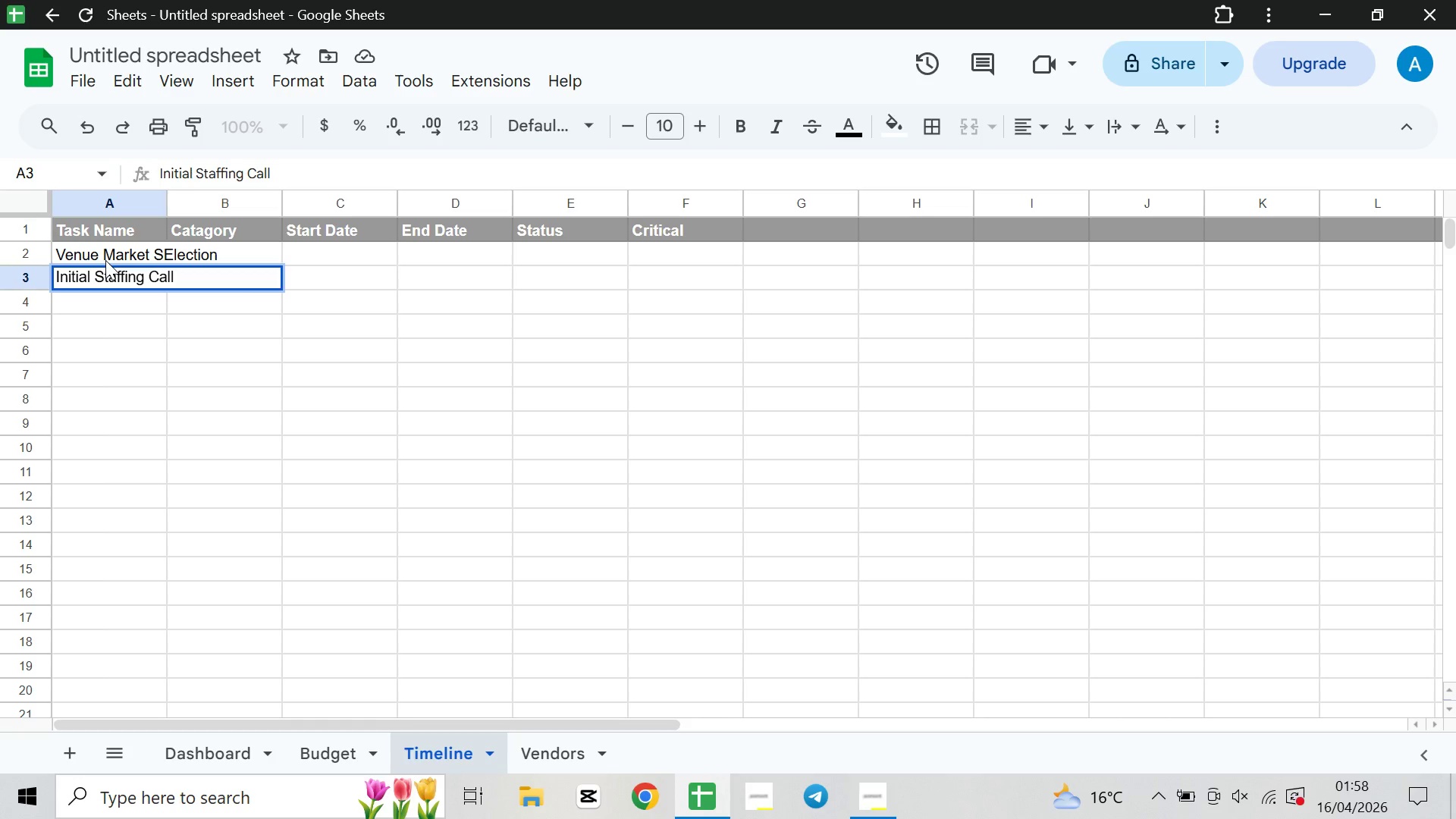 
key(ArrowDown)
 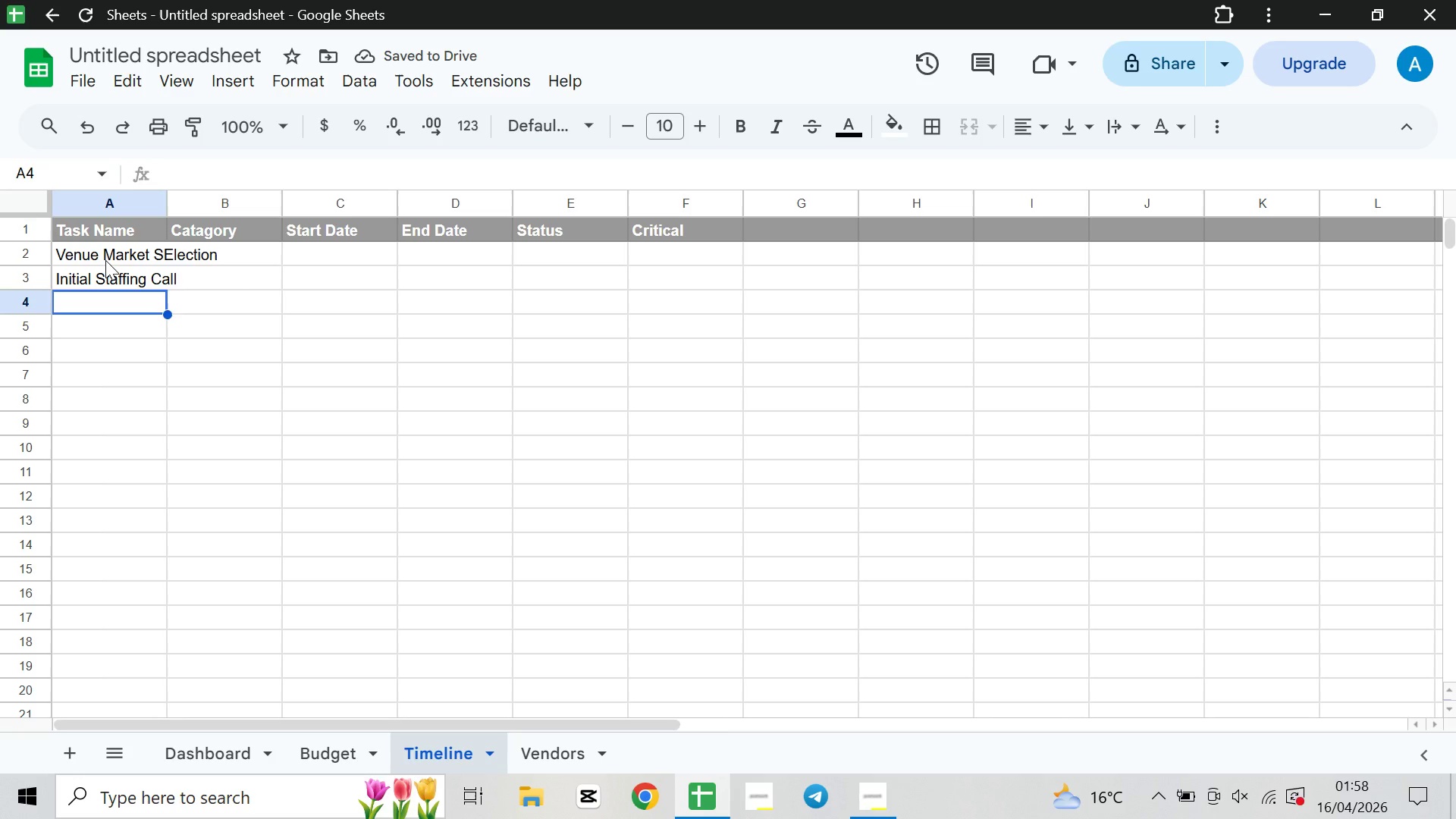 
key(Shift+ShiftRight)
 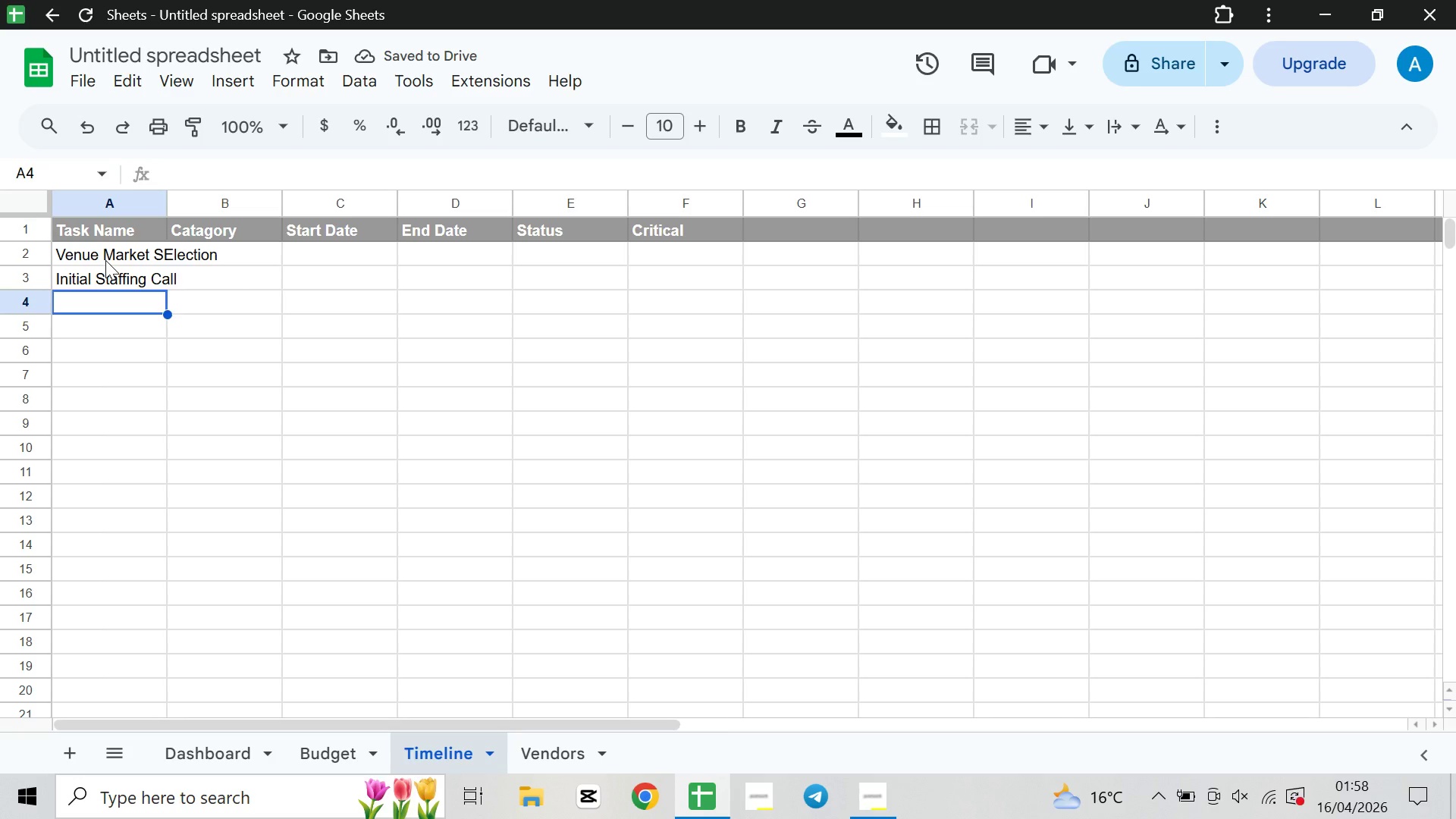 
key(Shift+ShiftRight)
 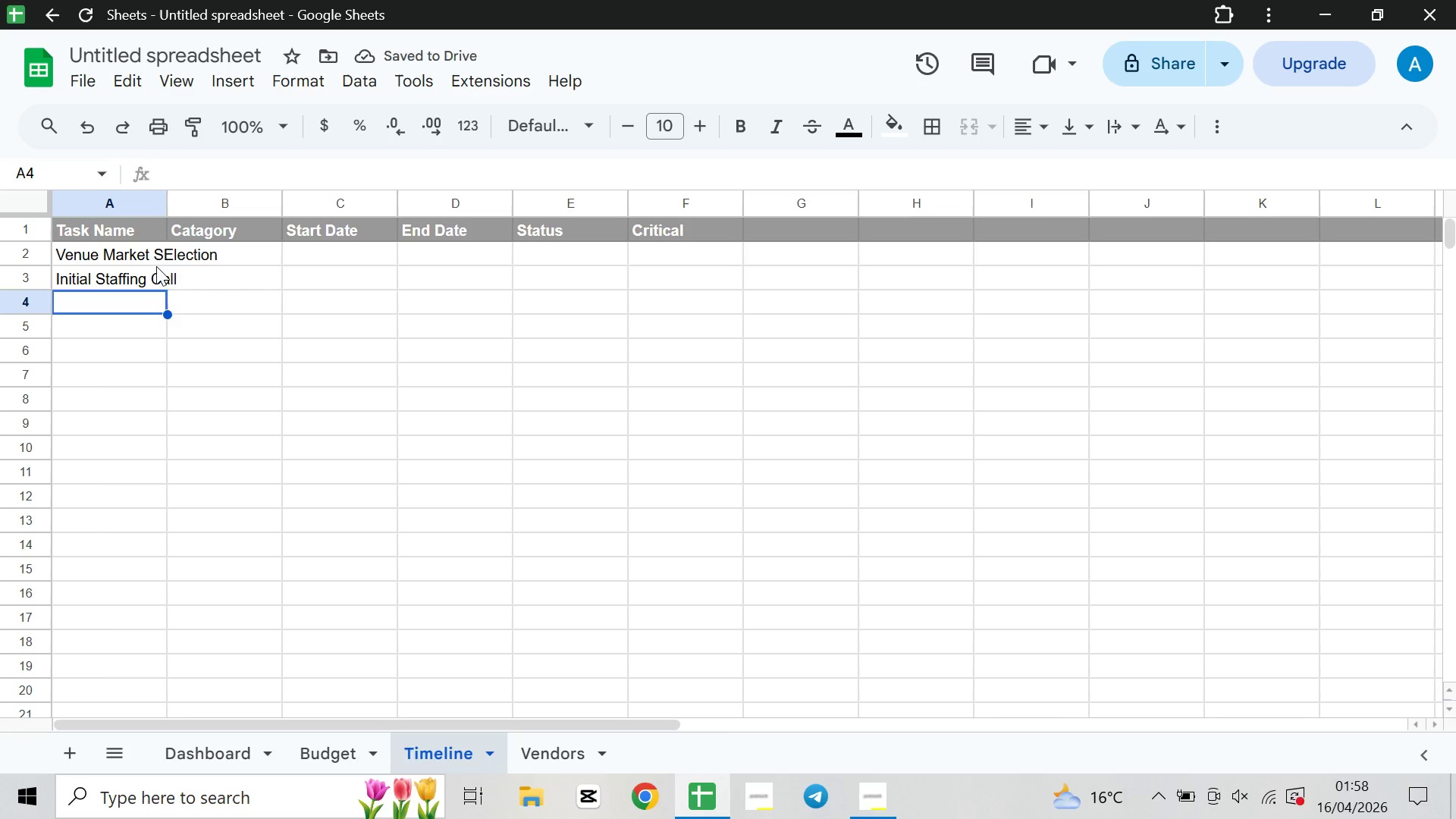 
double_click([159, 275])
 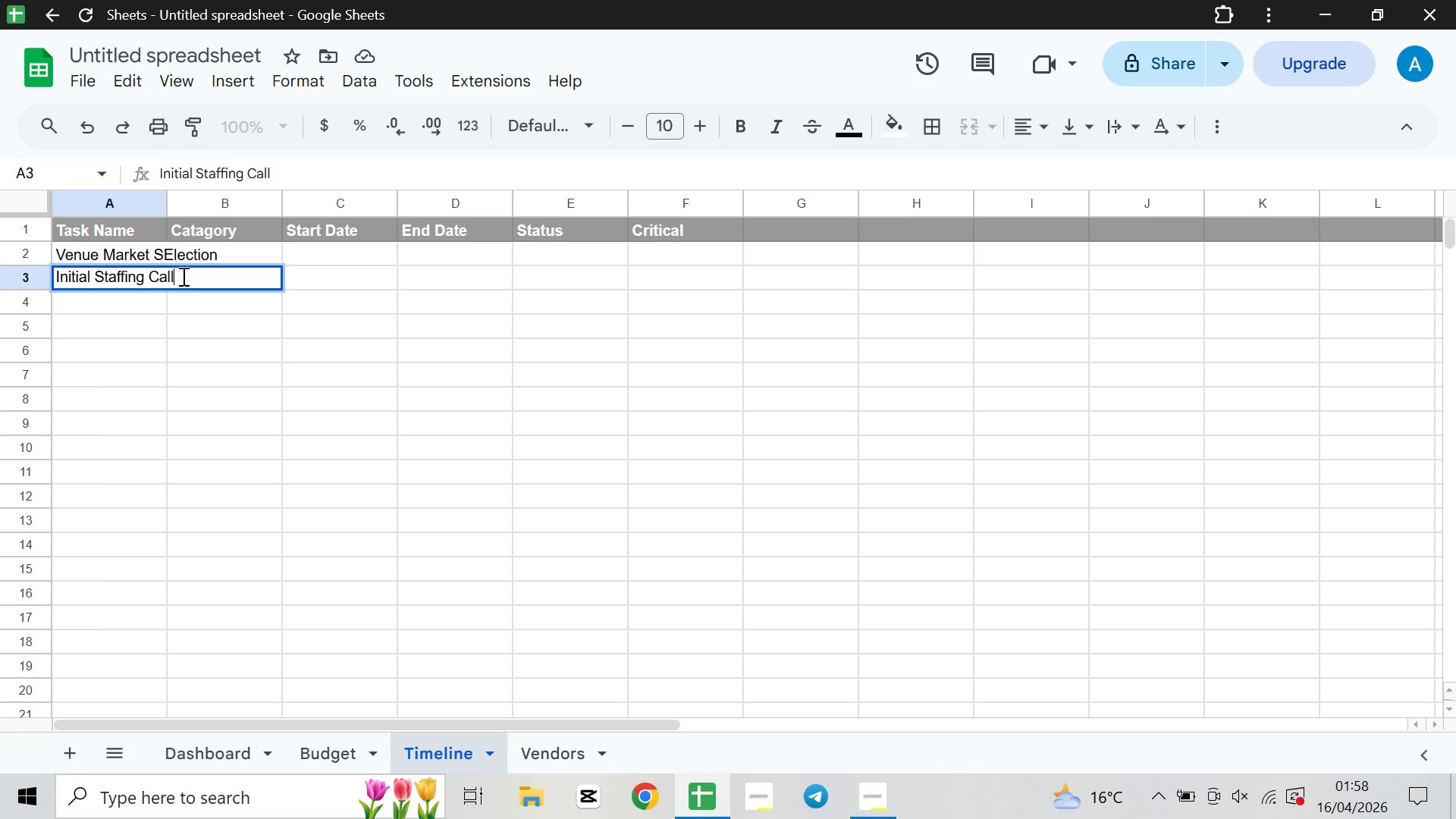 
left_click([182, 276])
 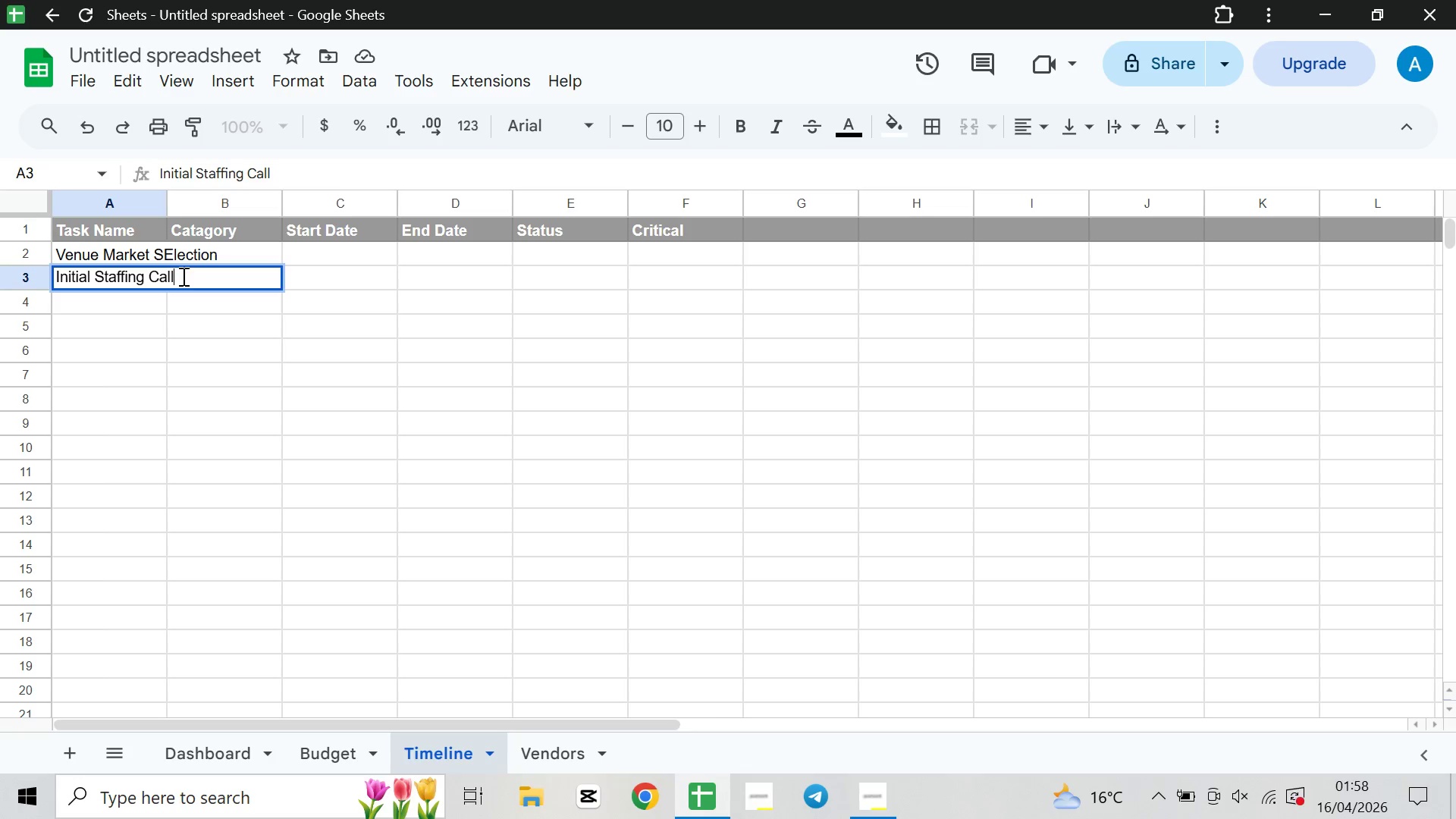 
key(S)
 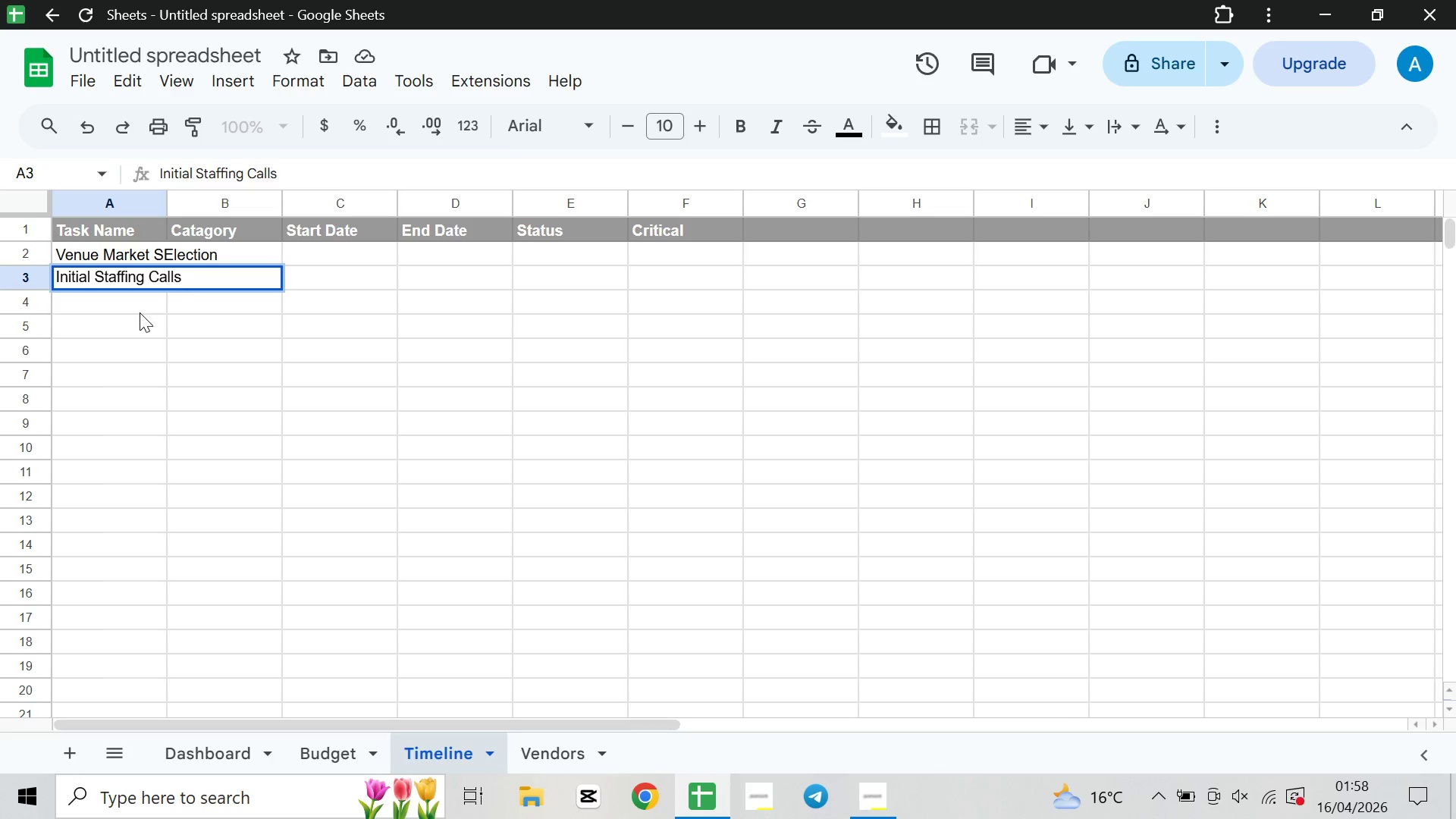 
left_click([124, 308])
 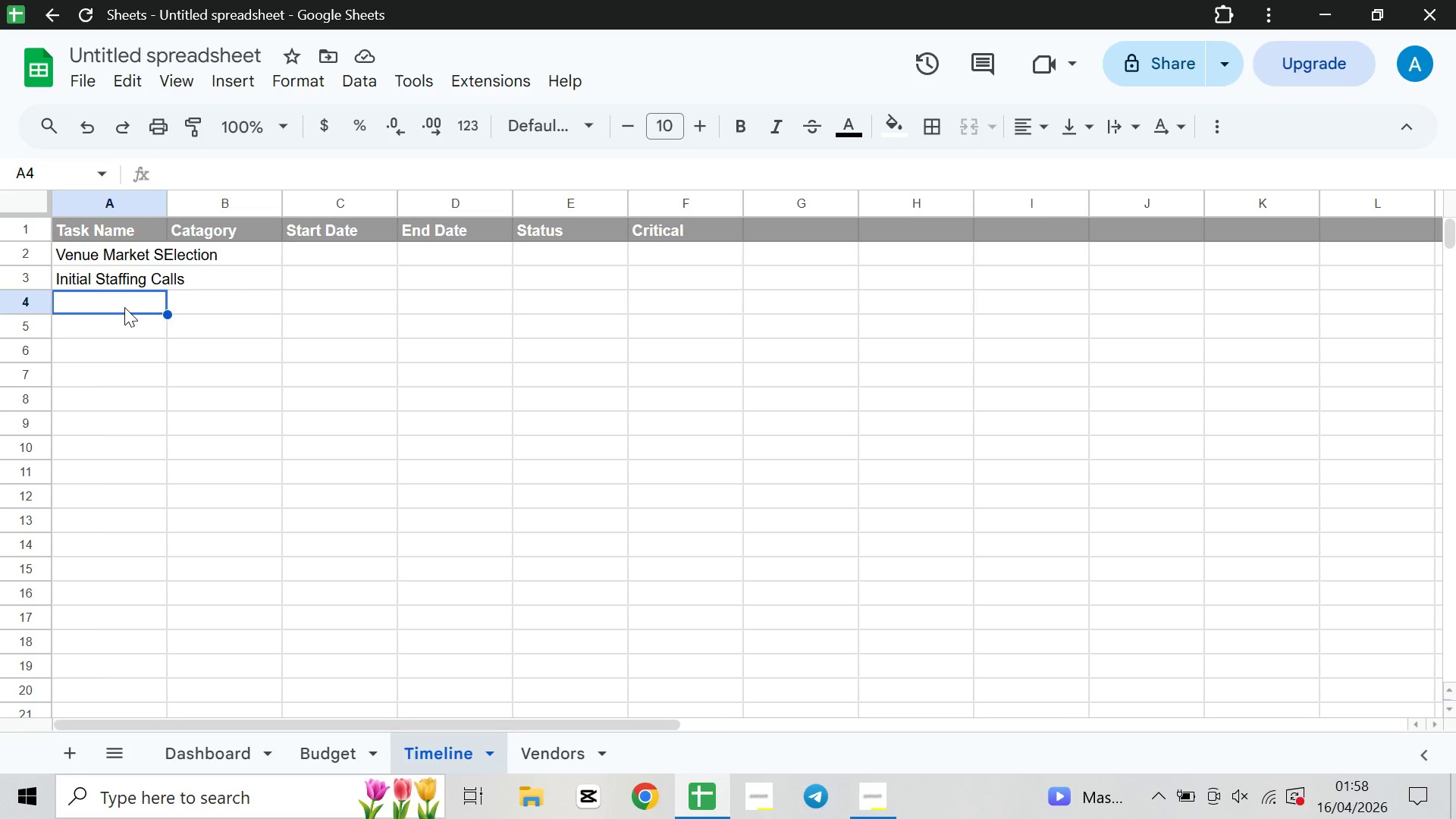 
wait(7.36)
 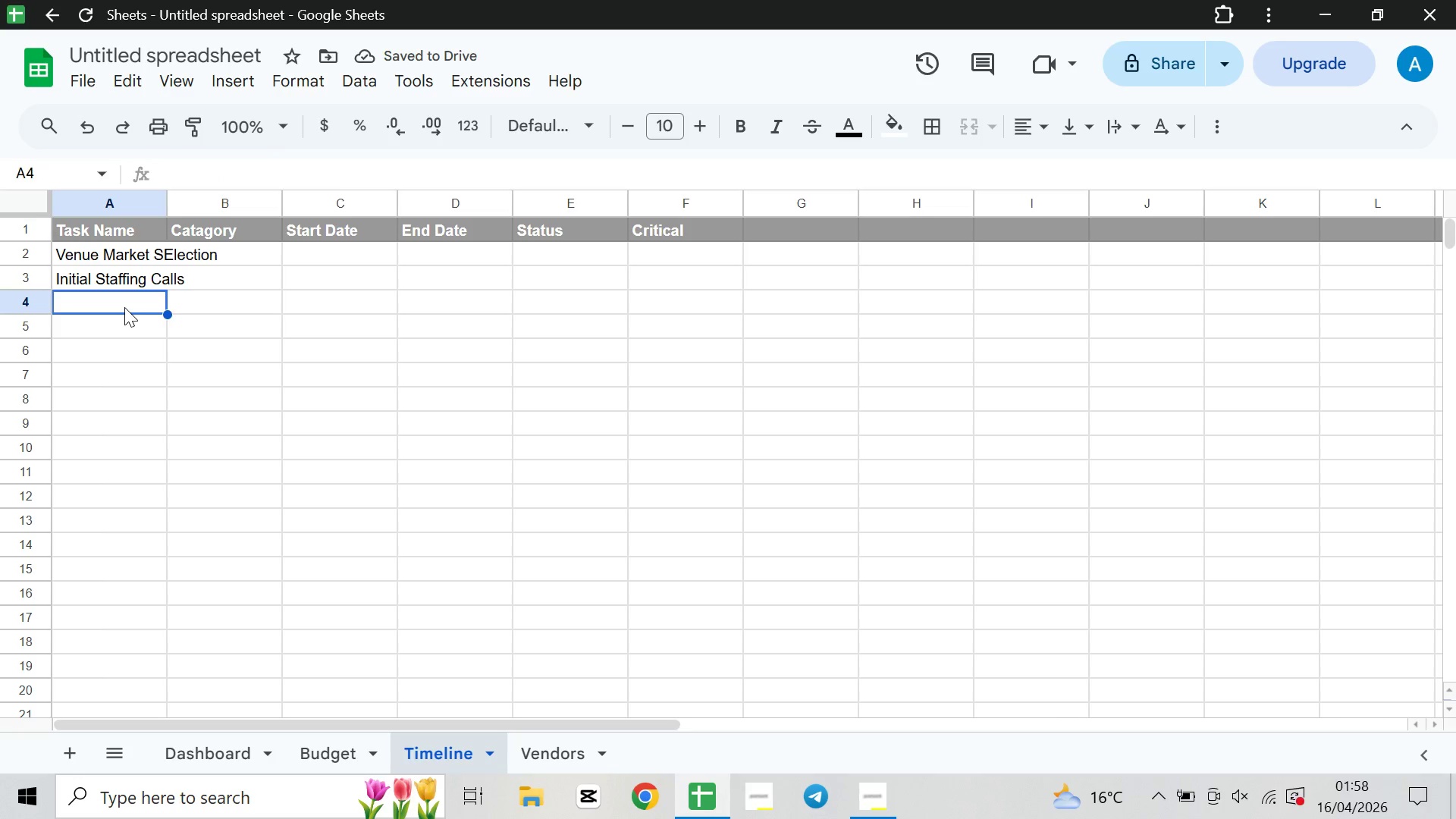 
type(Secure Austin Permits)
 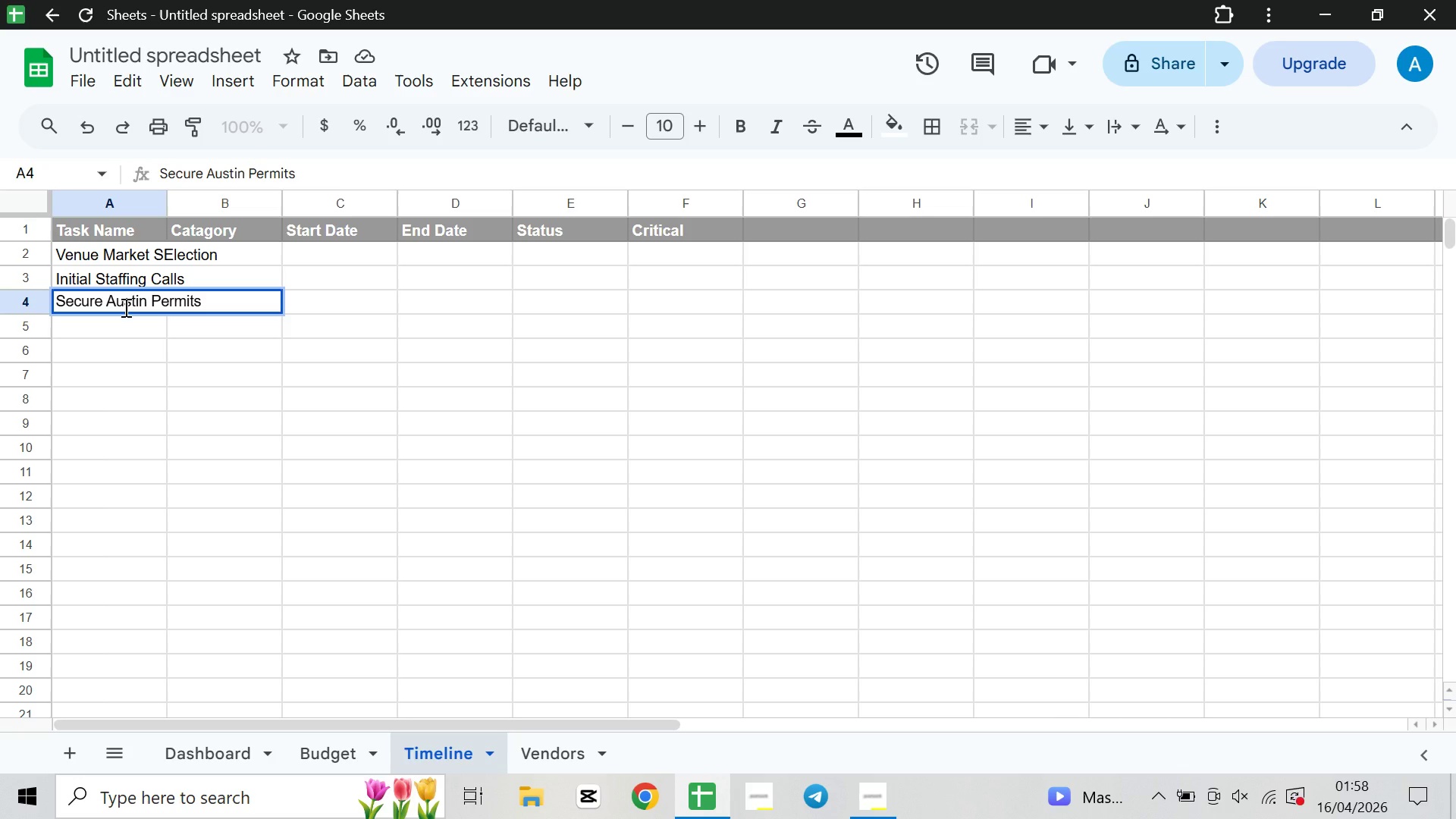 
key(ArrowDown)
 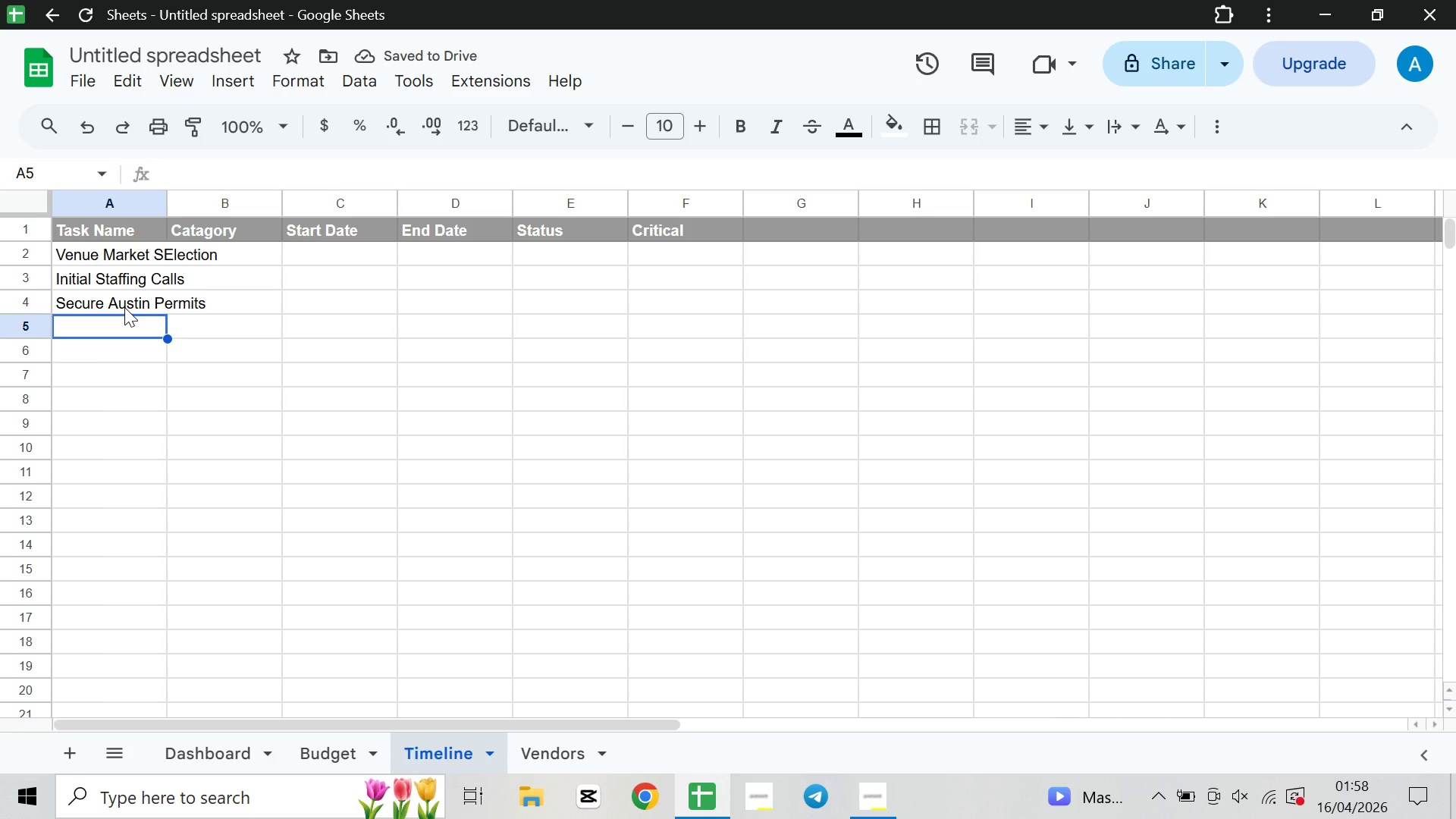 
type(Secure NYC)
 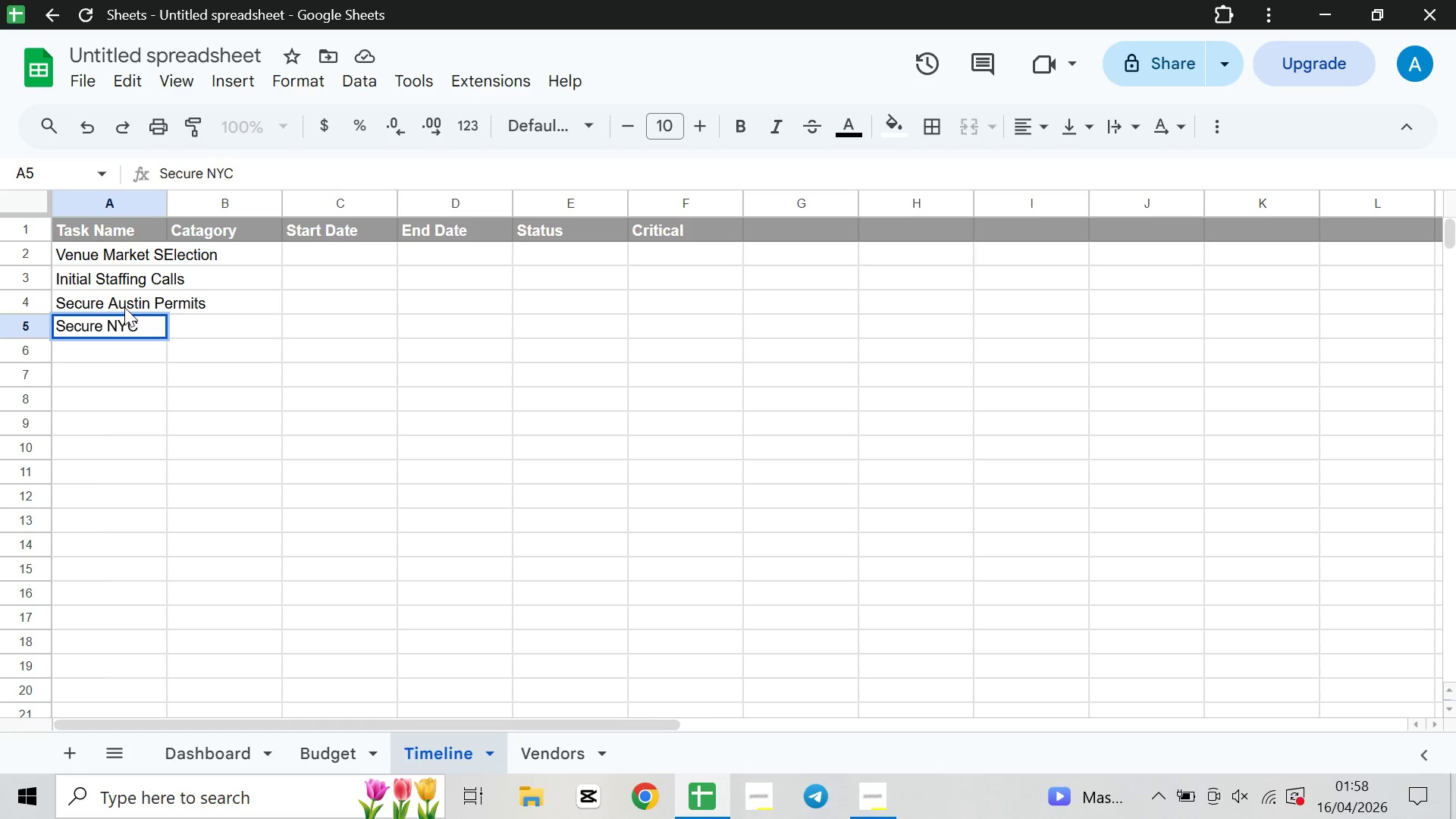 
type(/LA Permits)
 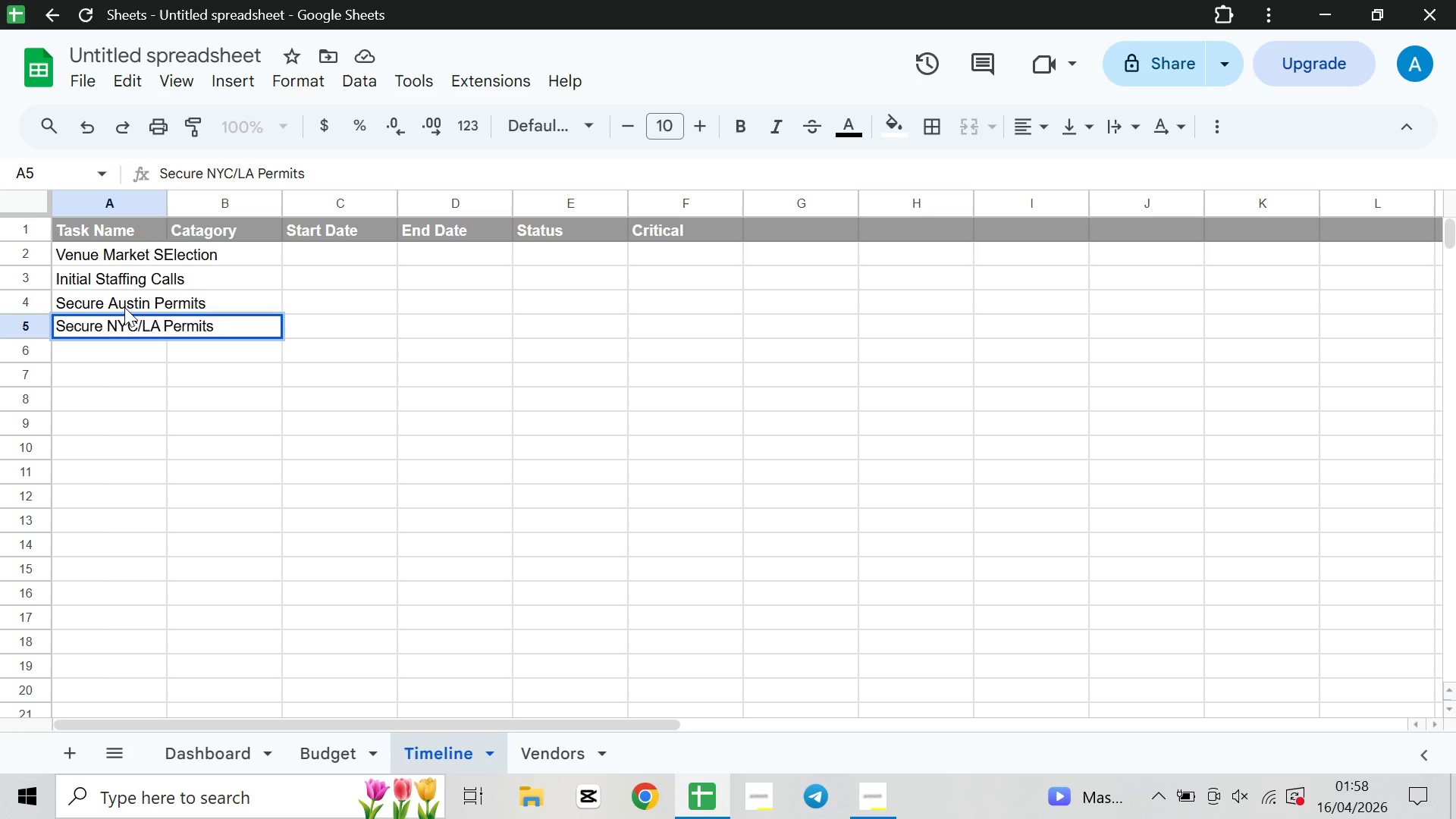 
key(ArrowLeft)
 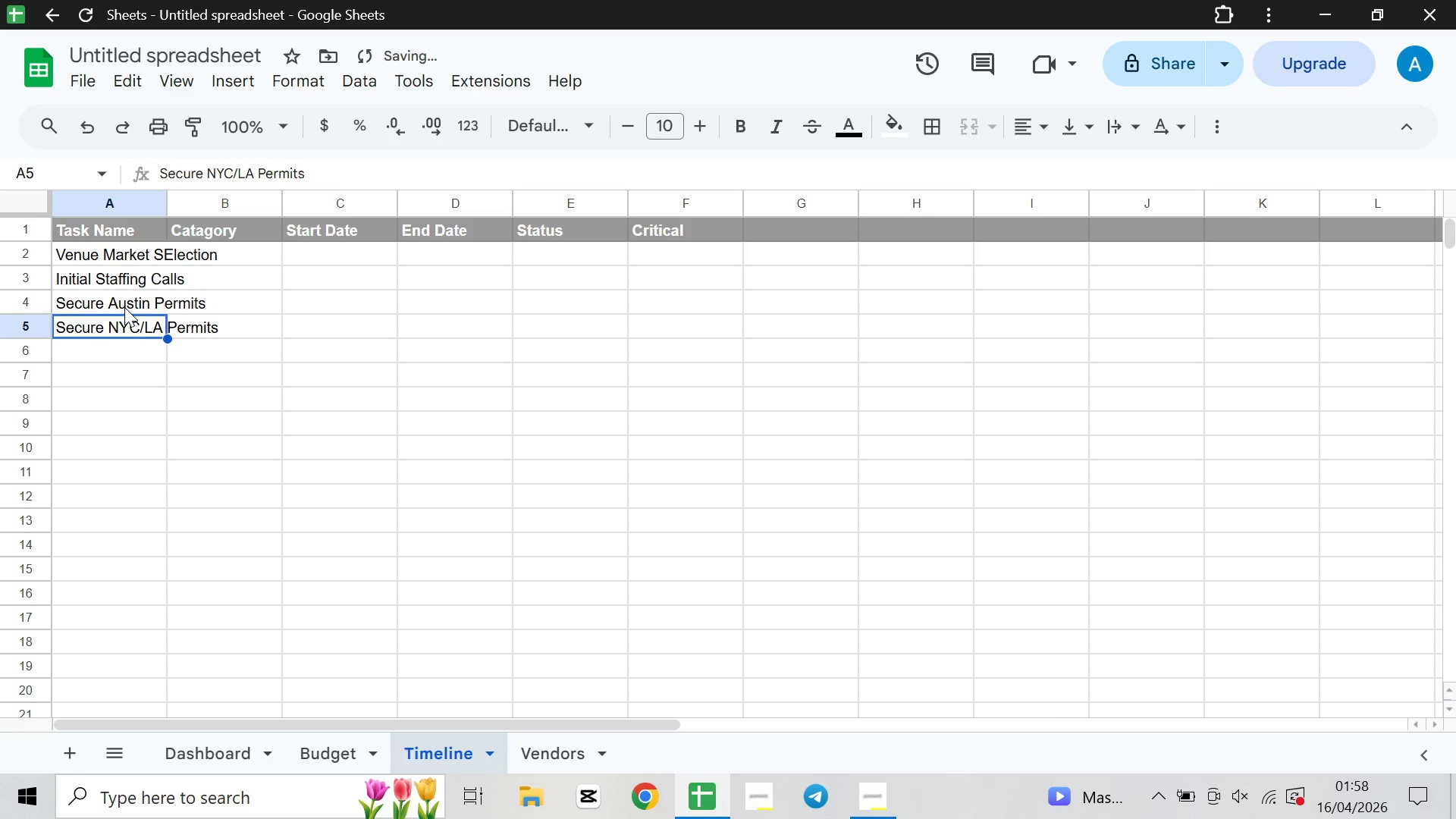 
key(ArrowLeft)
 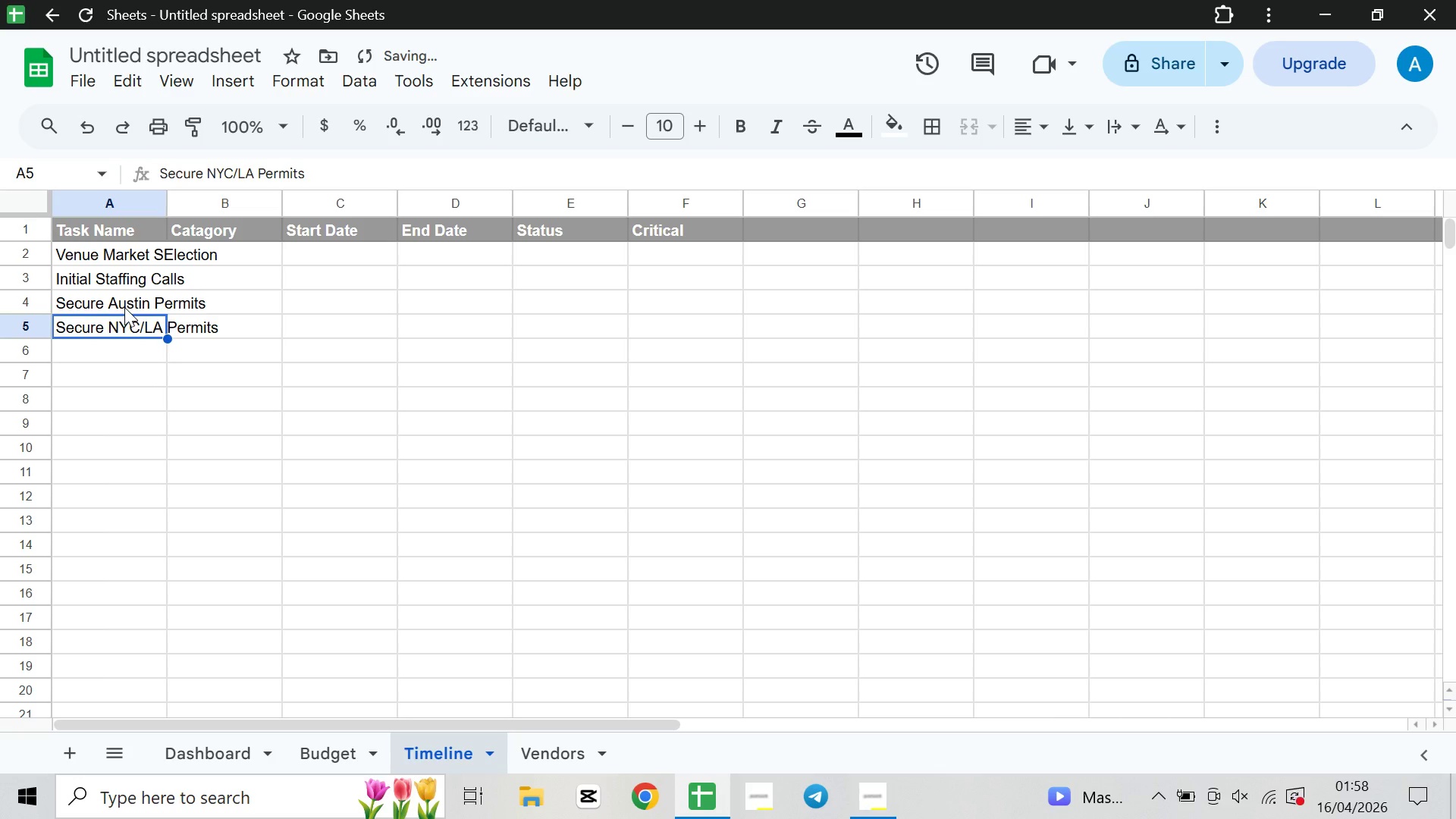 
key(ArrowRight)
 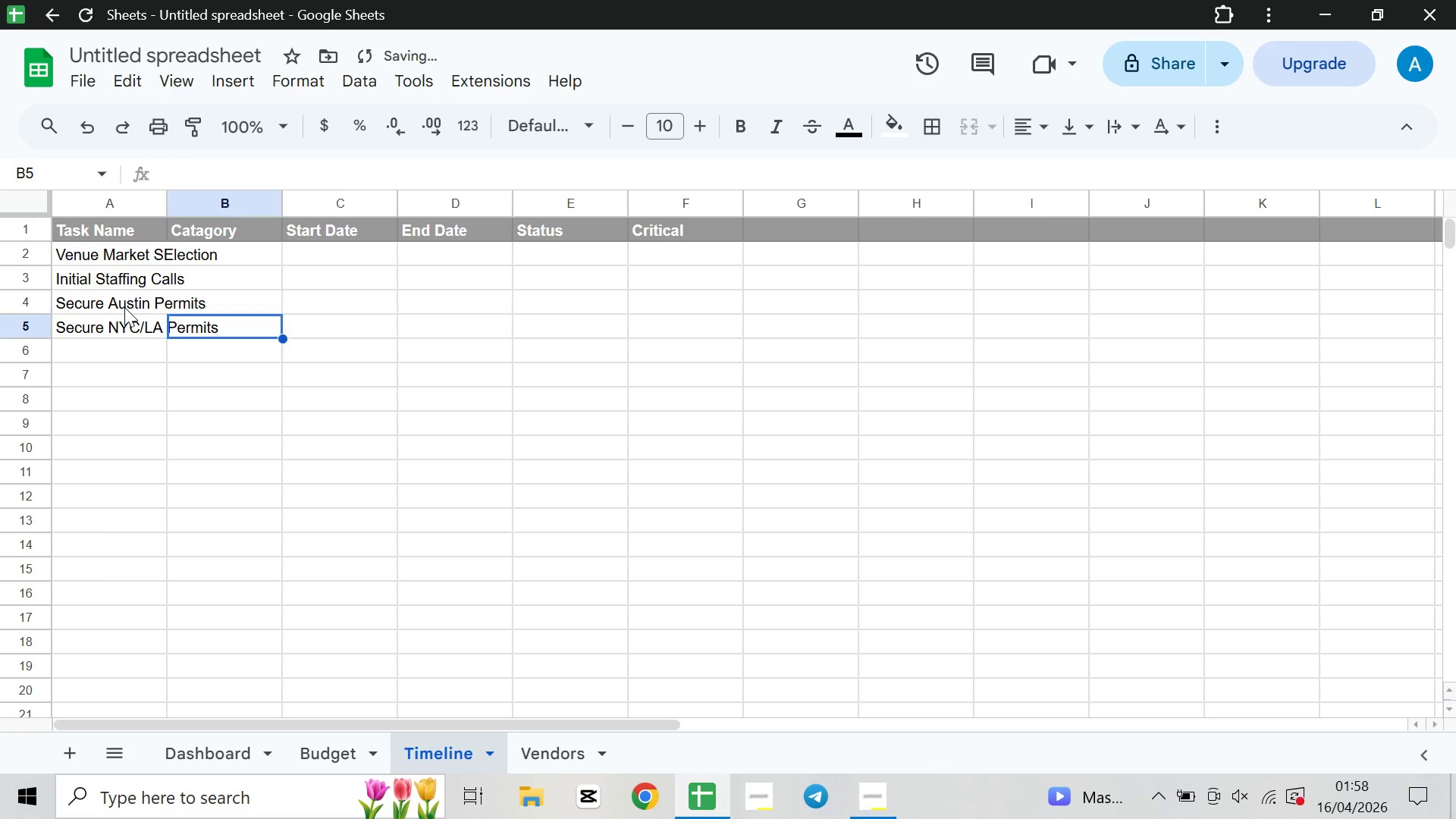 
key(ArrowLeft)
 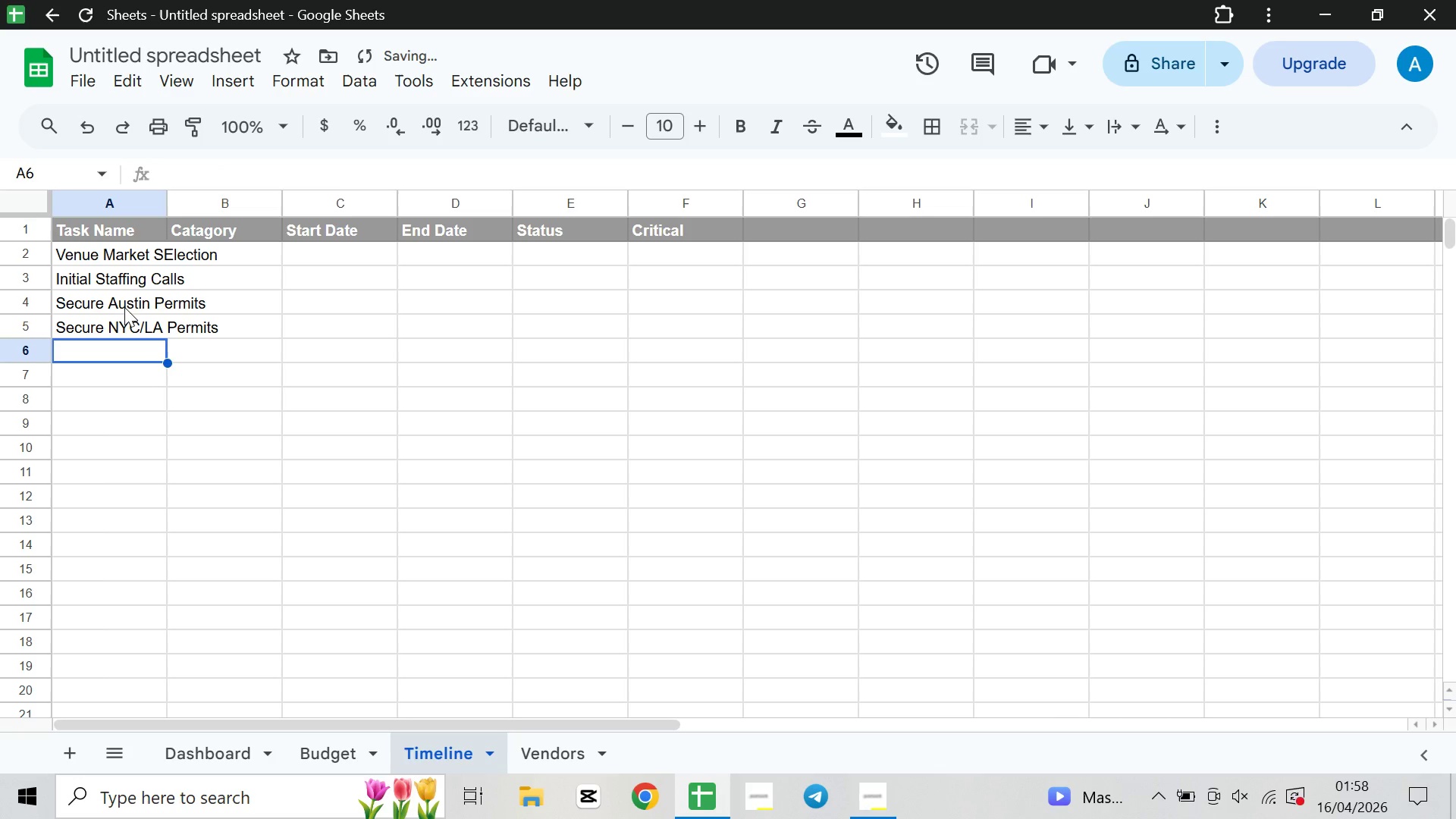 
key(ArrowDown)
 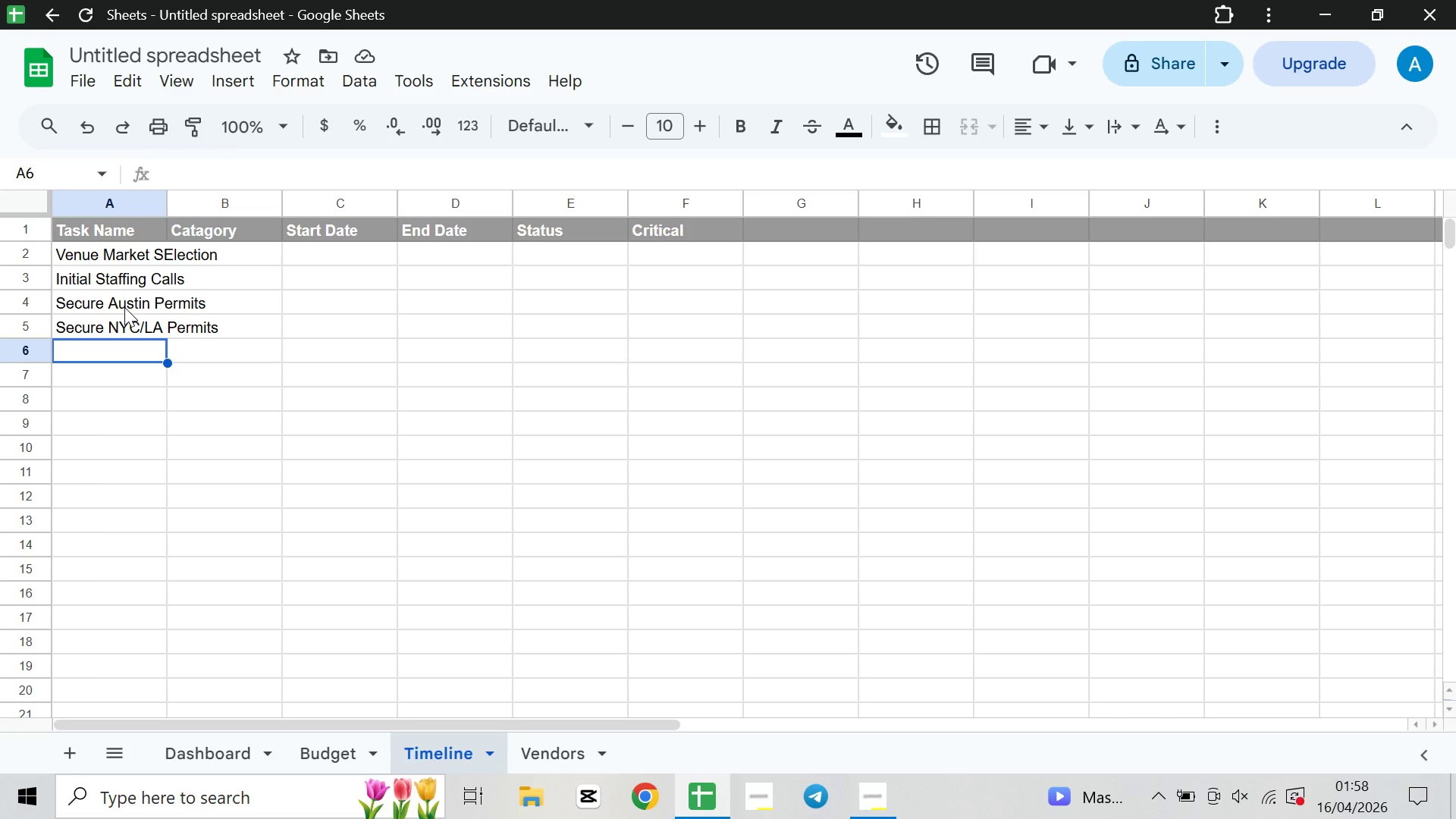 
wait(10.0)
 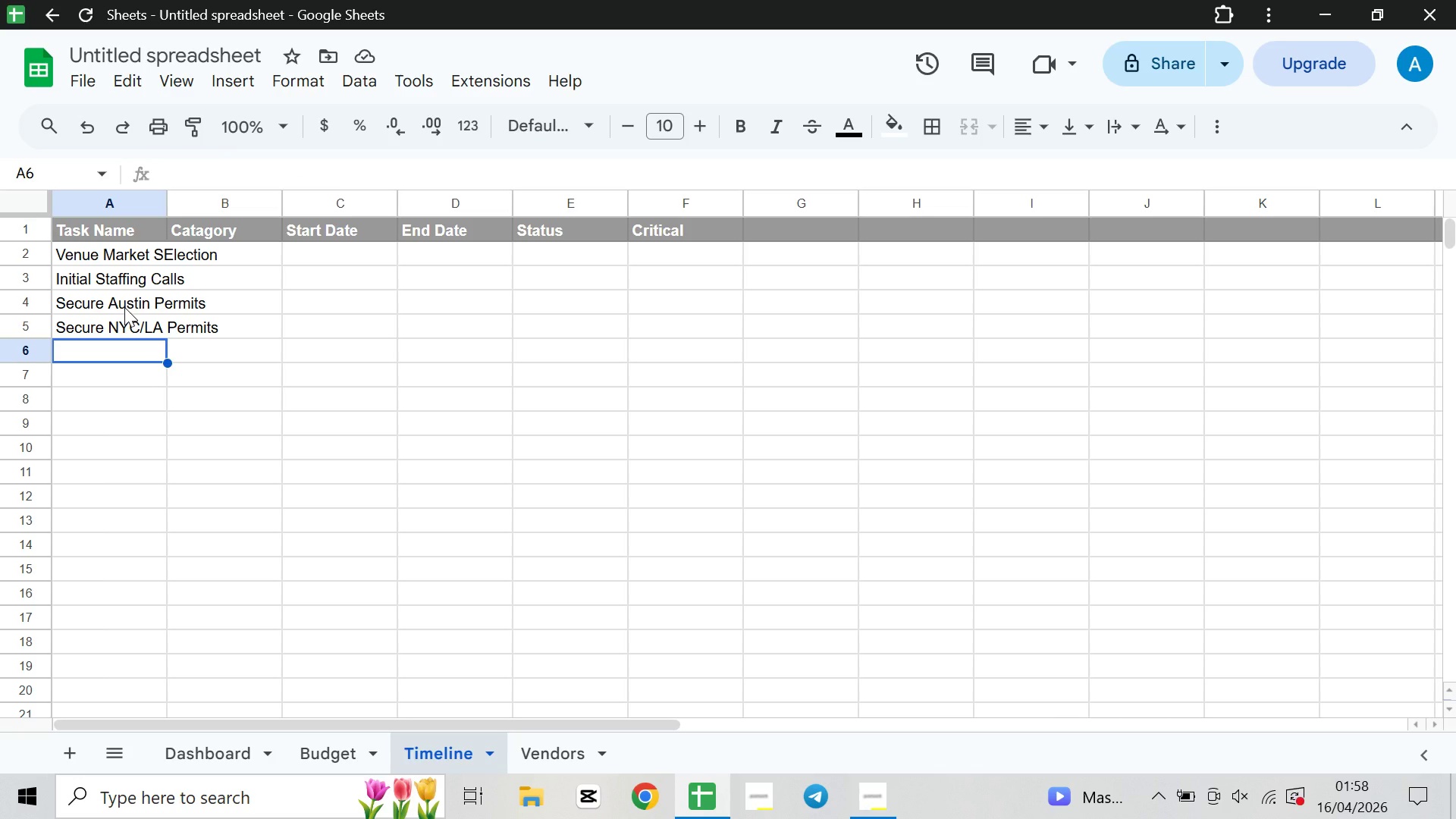 
type(Influencer Contracts)
 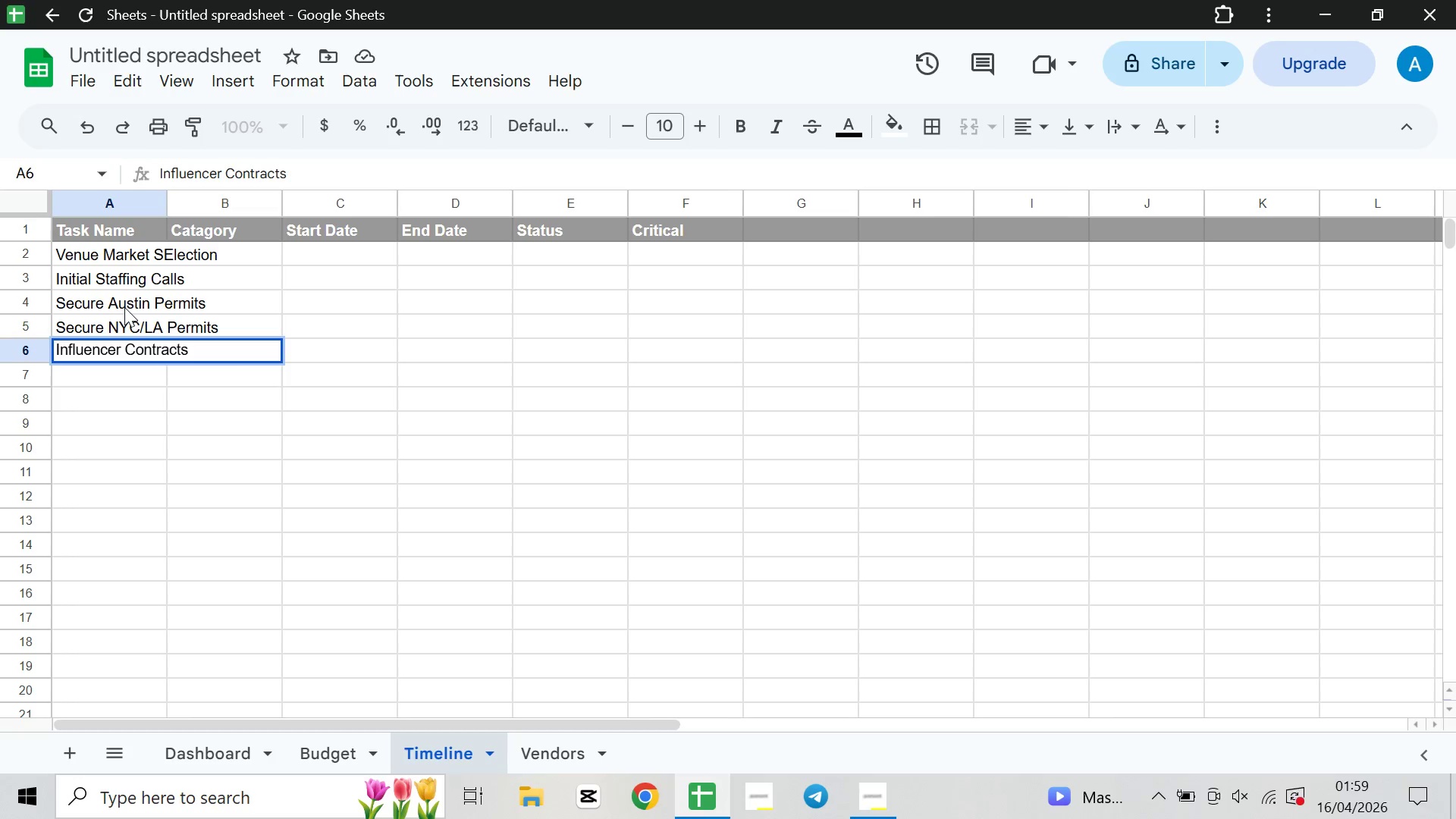 
key(ArrowDown)
 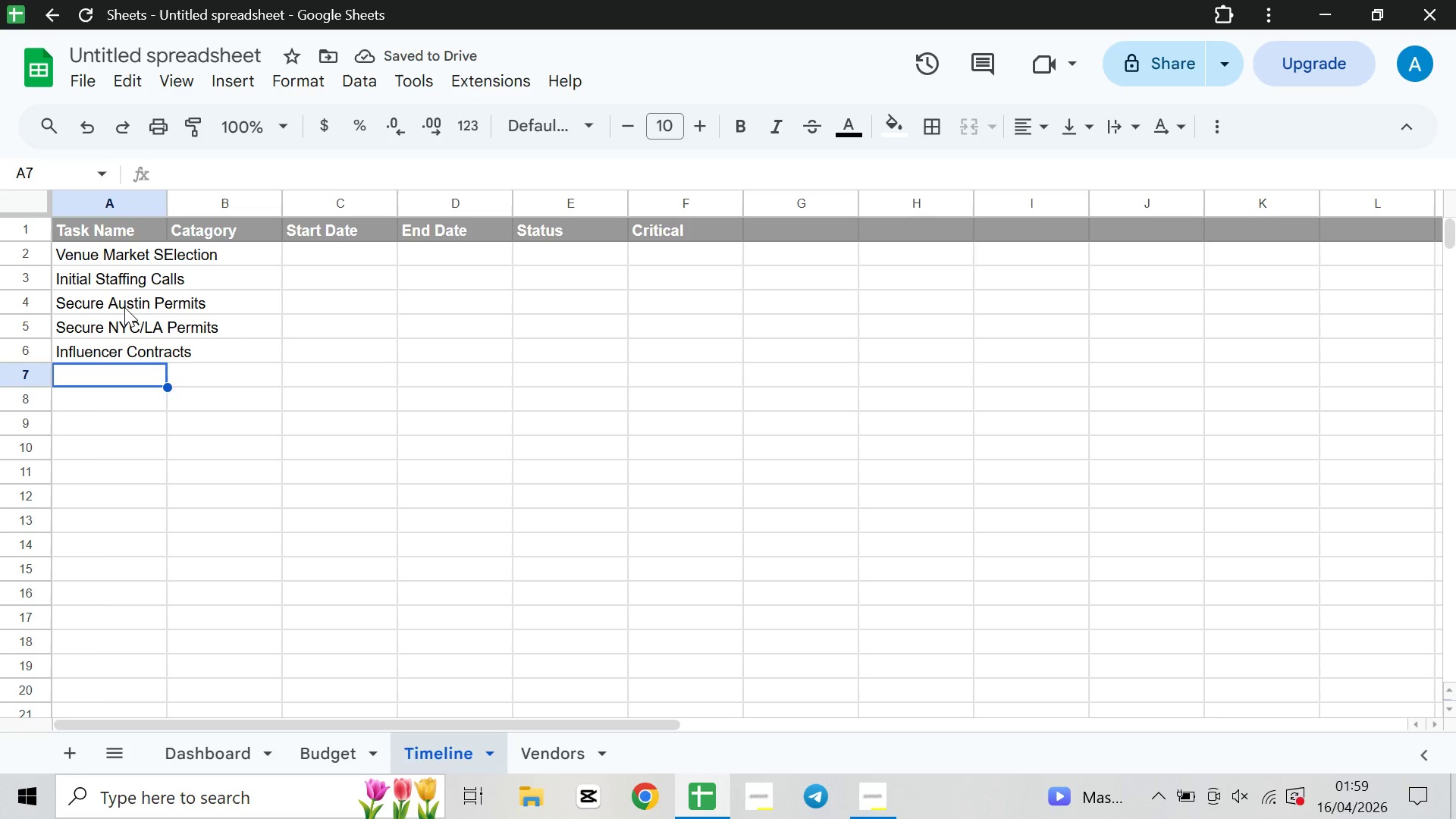 
type(Purchase Eco Inventory)
 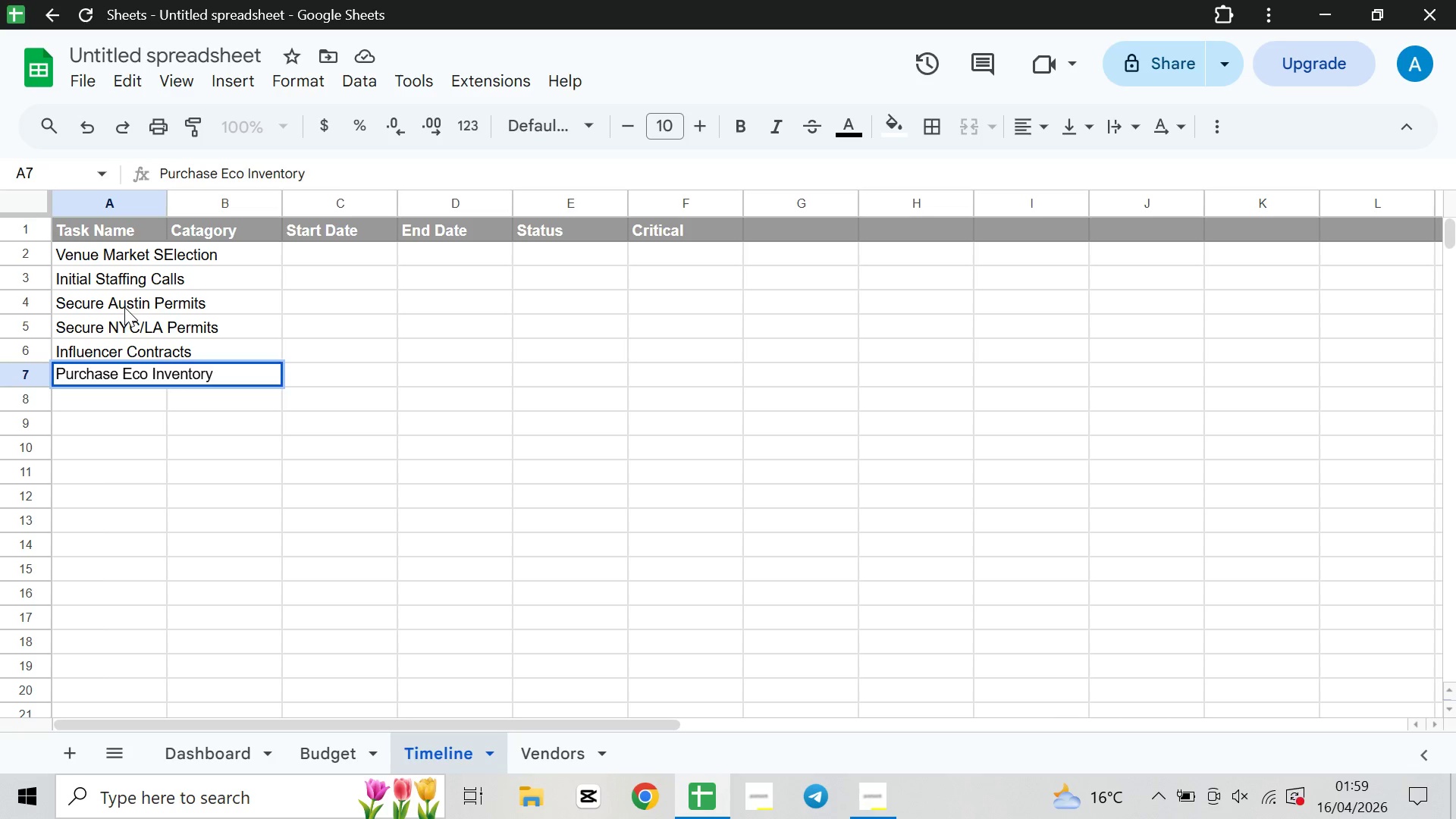 
key(ArrowDown)
 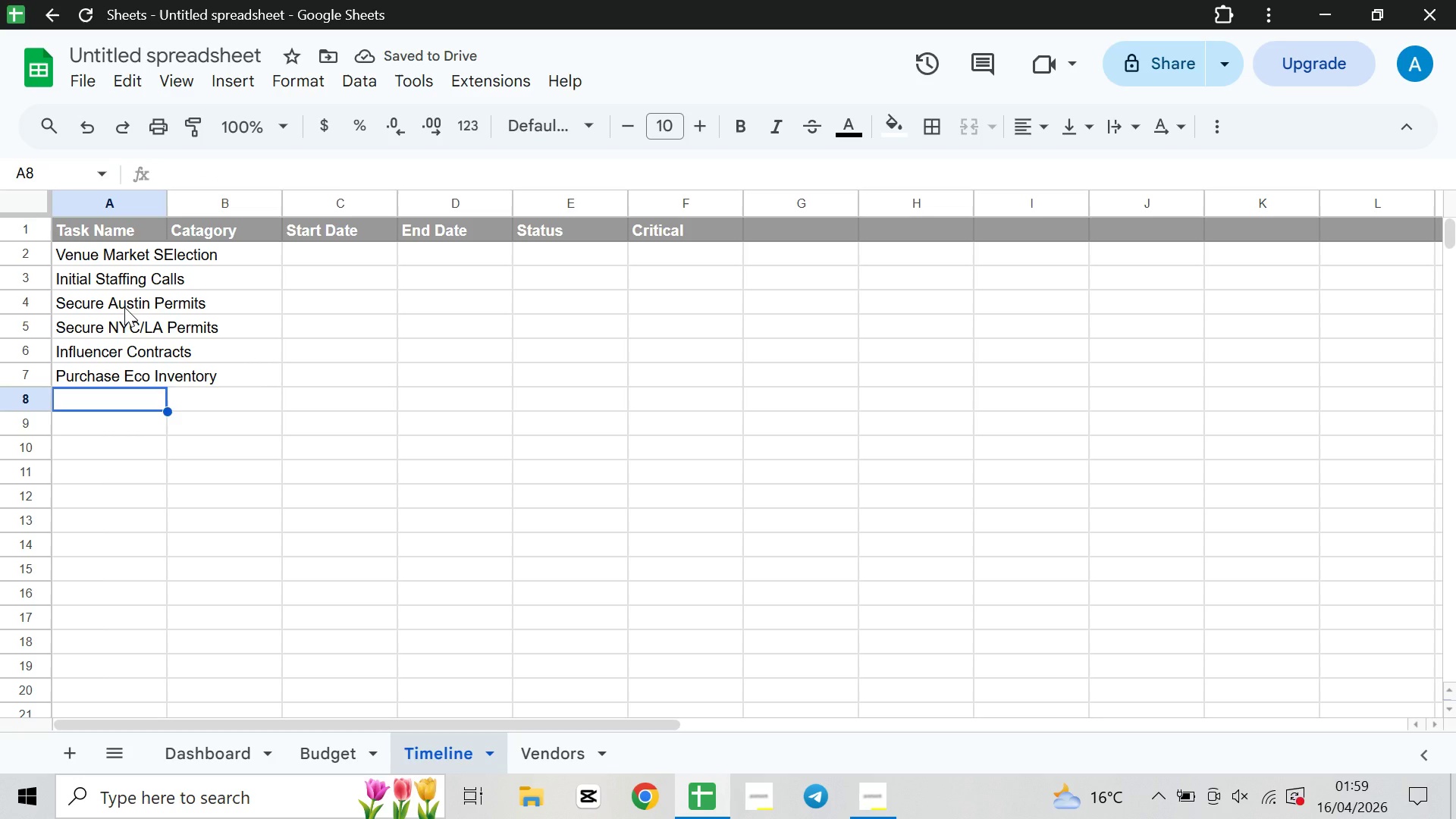 
wait(5.67)
 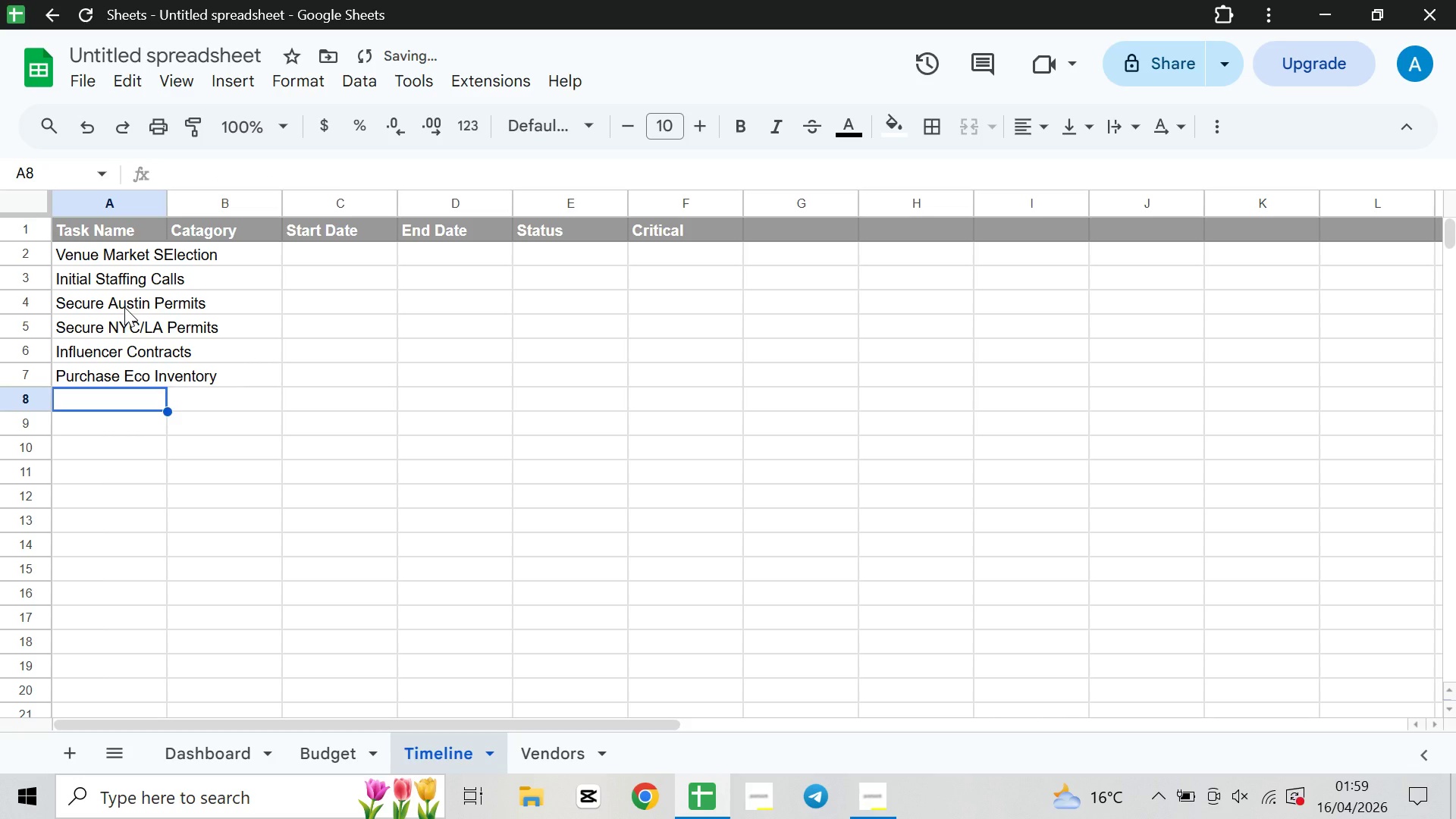 
type(Power Station Testing)
 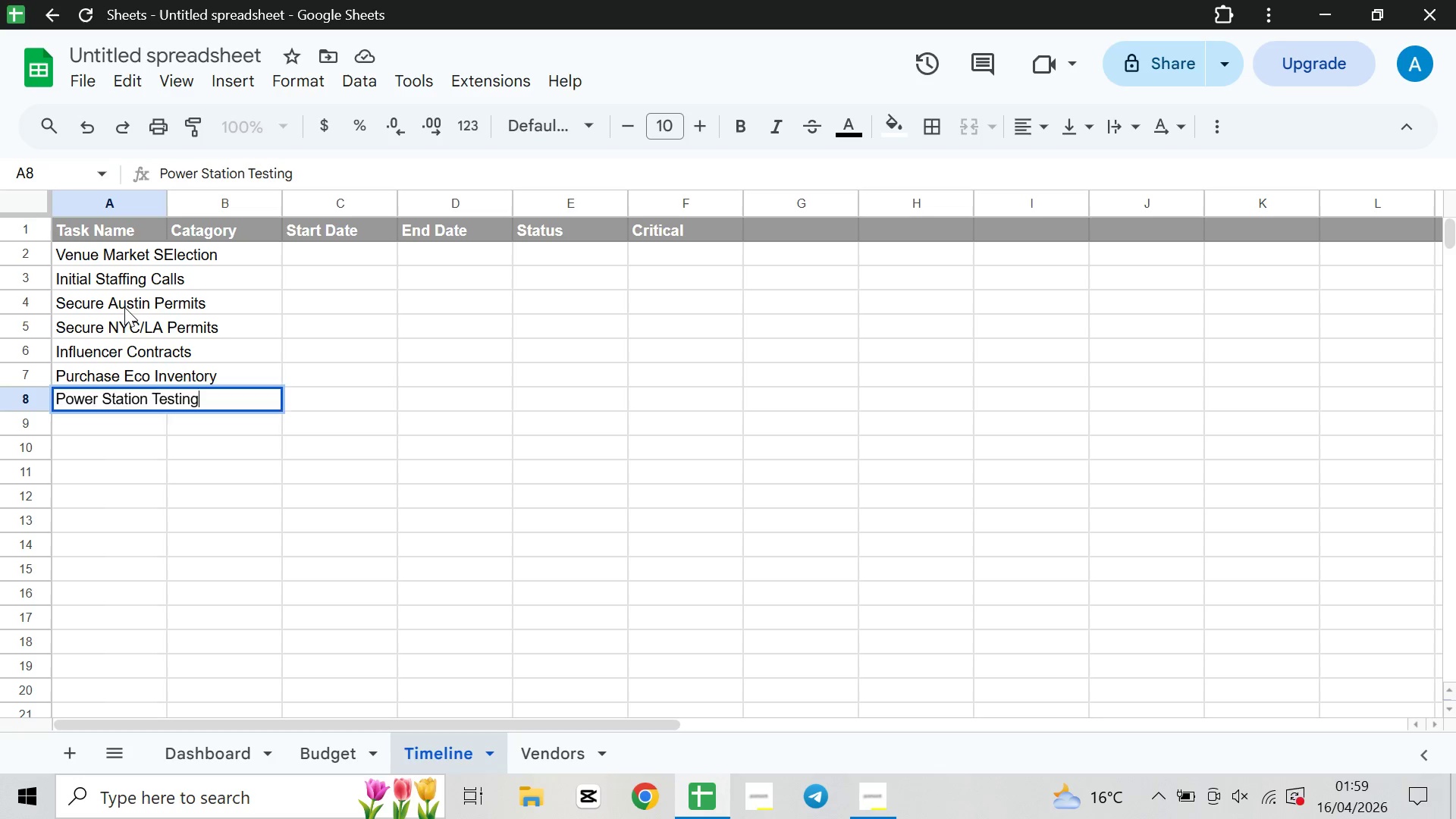 
key(ArrowDown)
 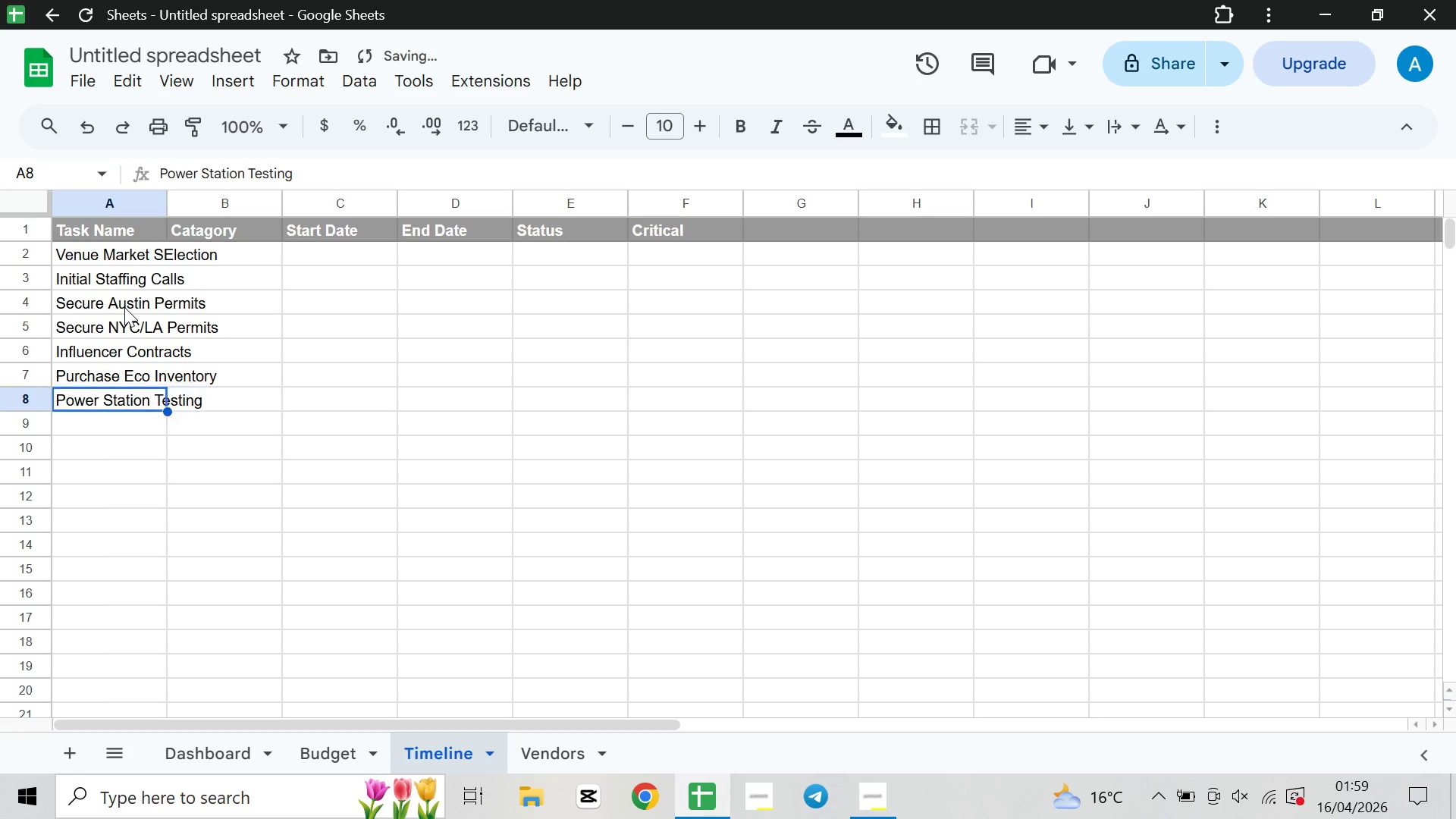 
key(ArrowUp)
 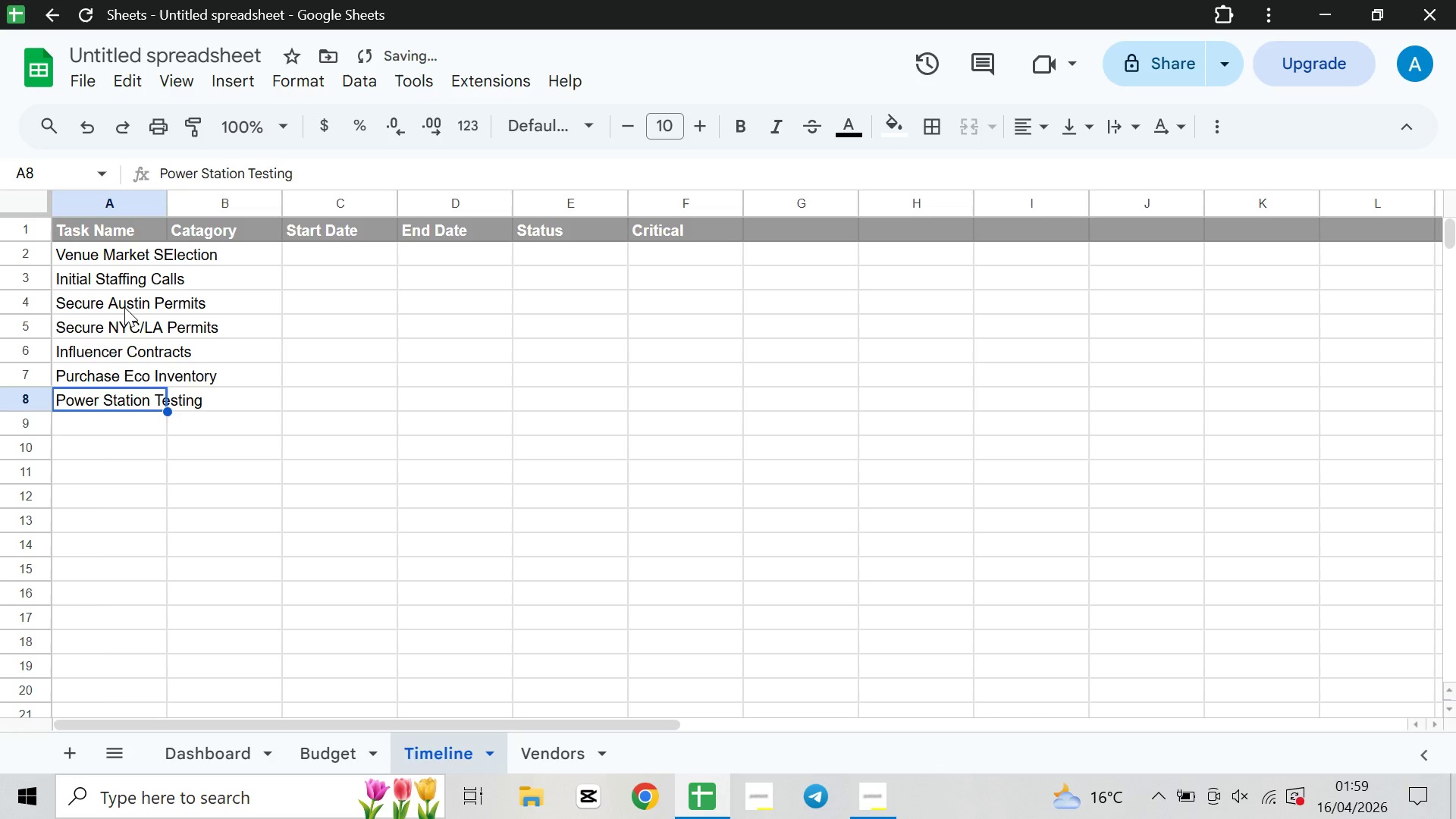 
key(ArrowDown)
 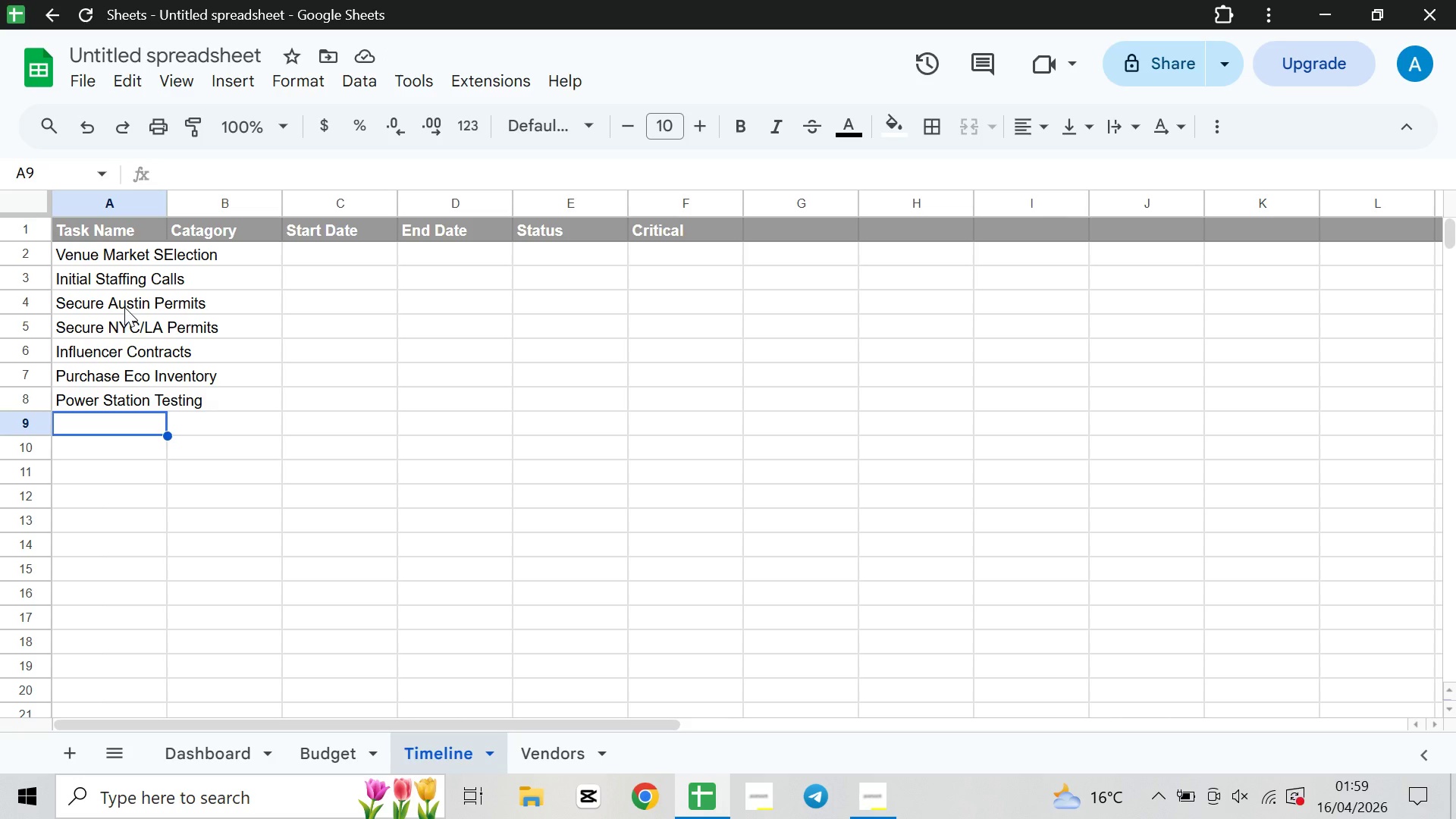 
wait(13.08)
 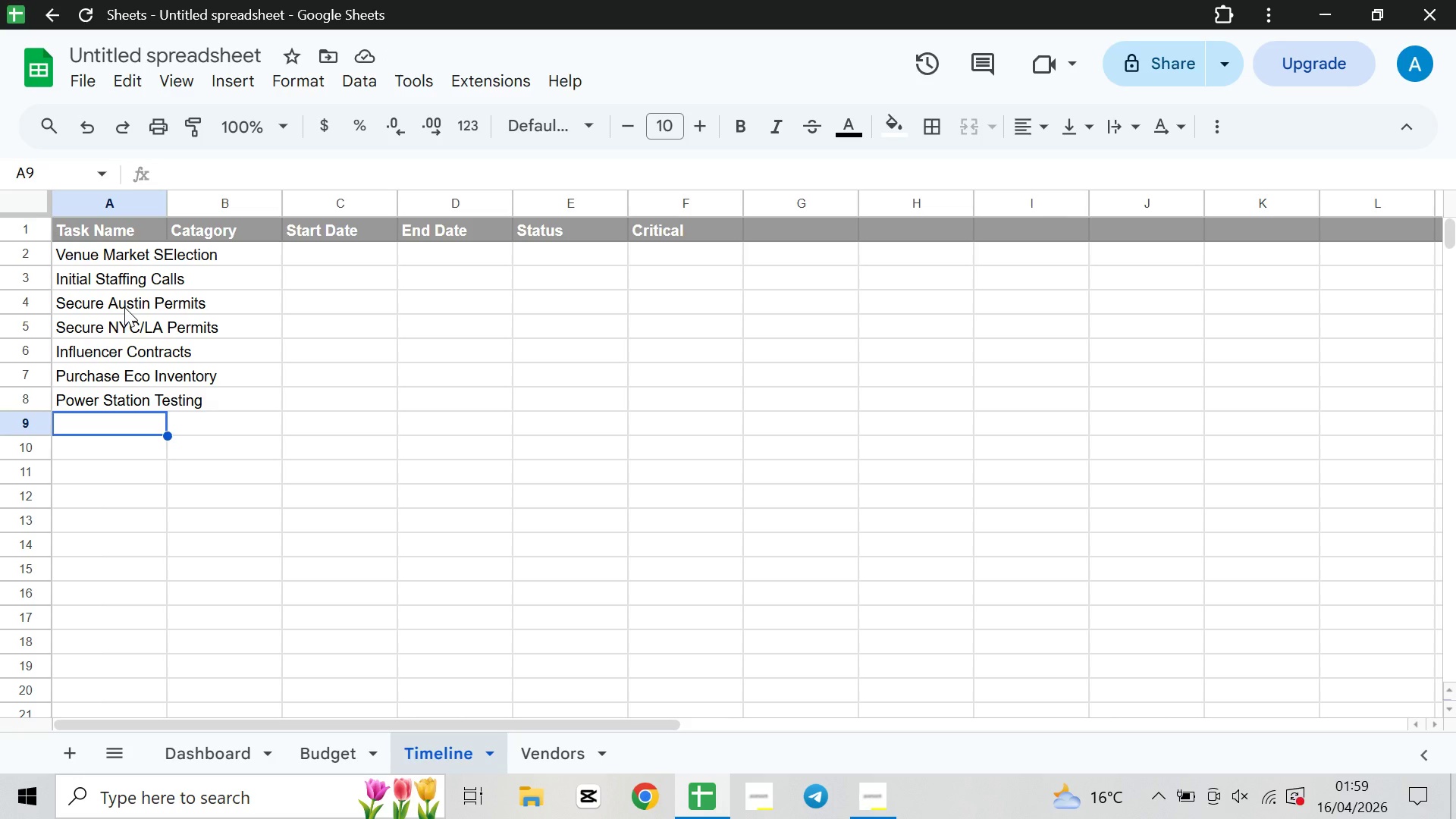 
type(Austin Pop I)
key(Backspace)
type(Up Day)
 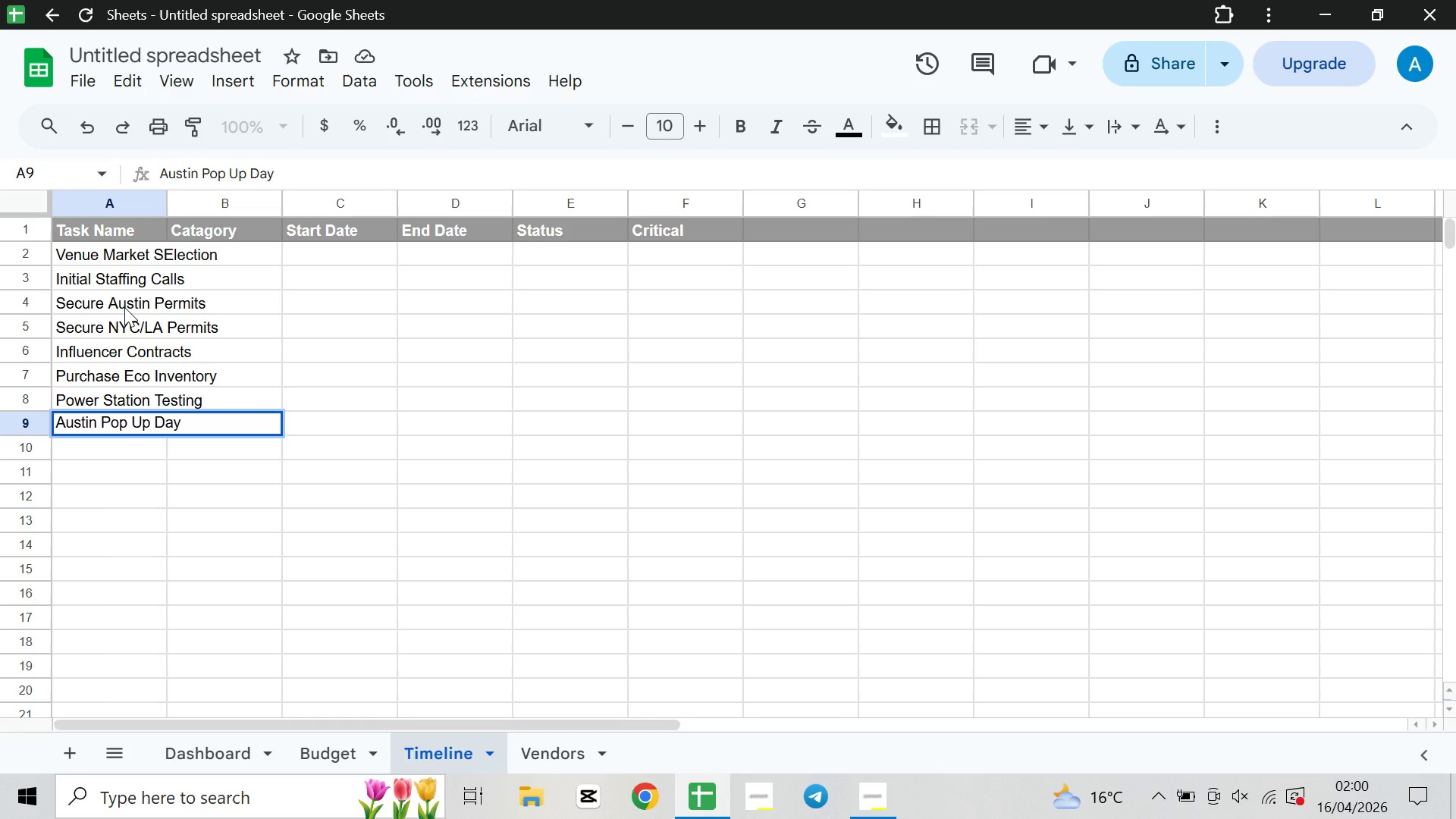 
key(ArrowDown)
 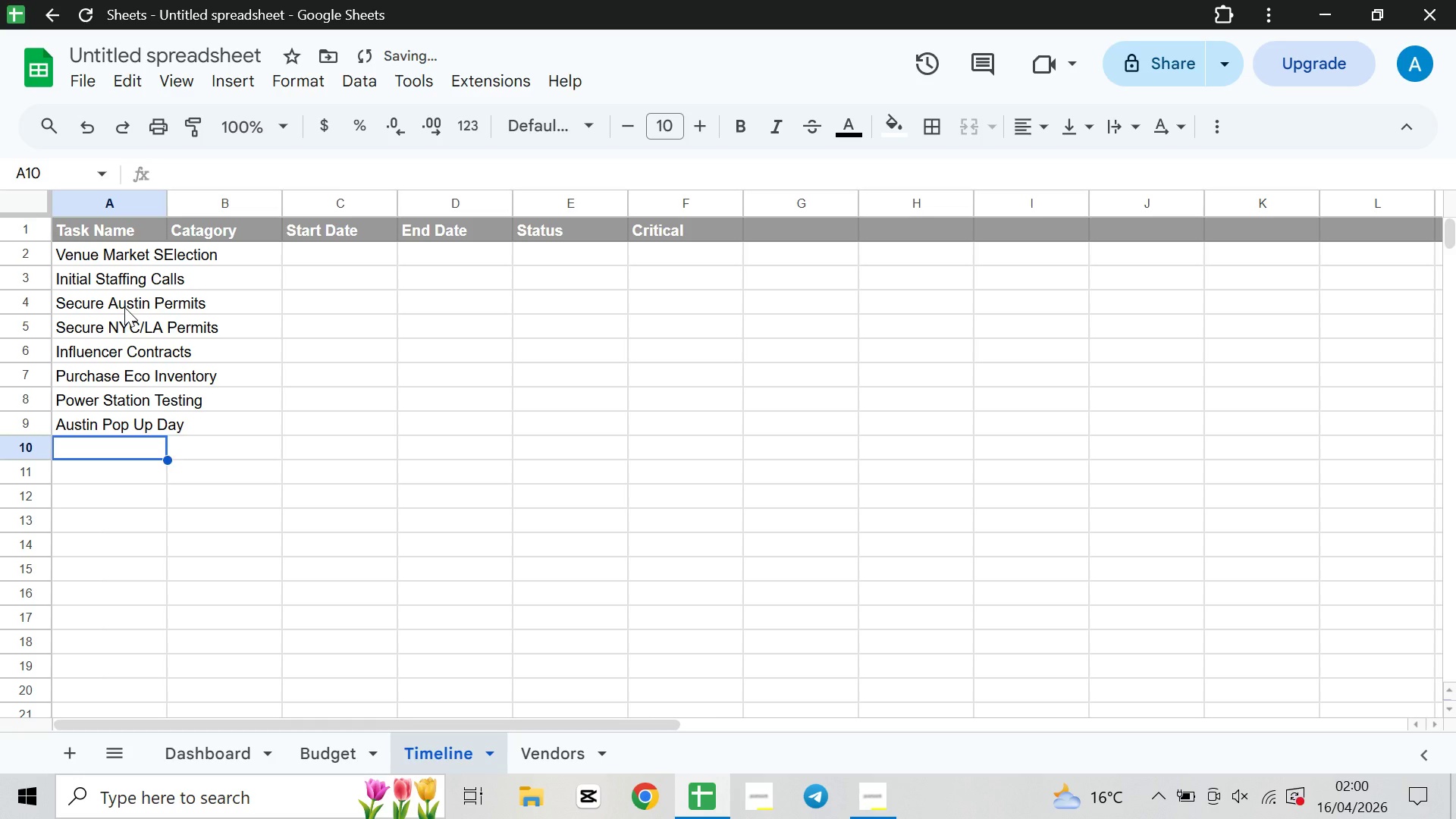 
type(NYC Pop Up Day)
 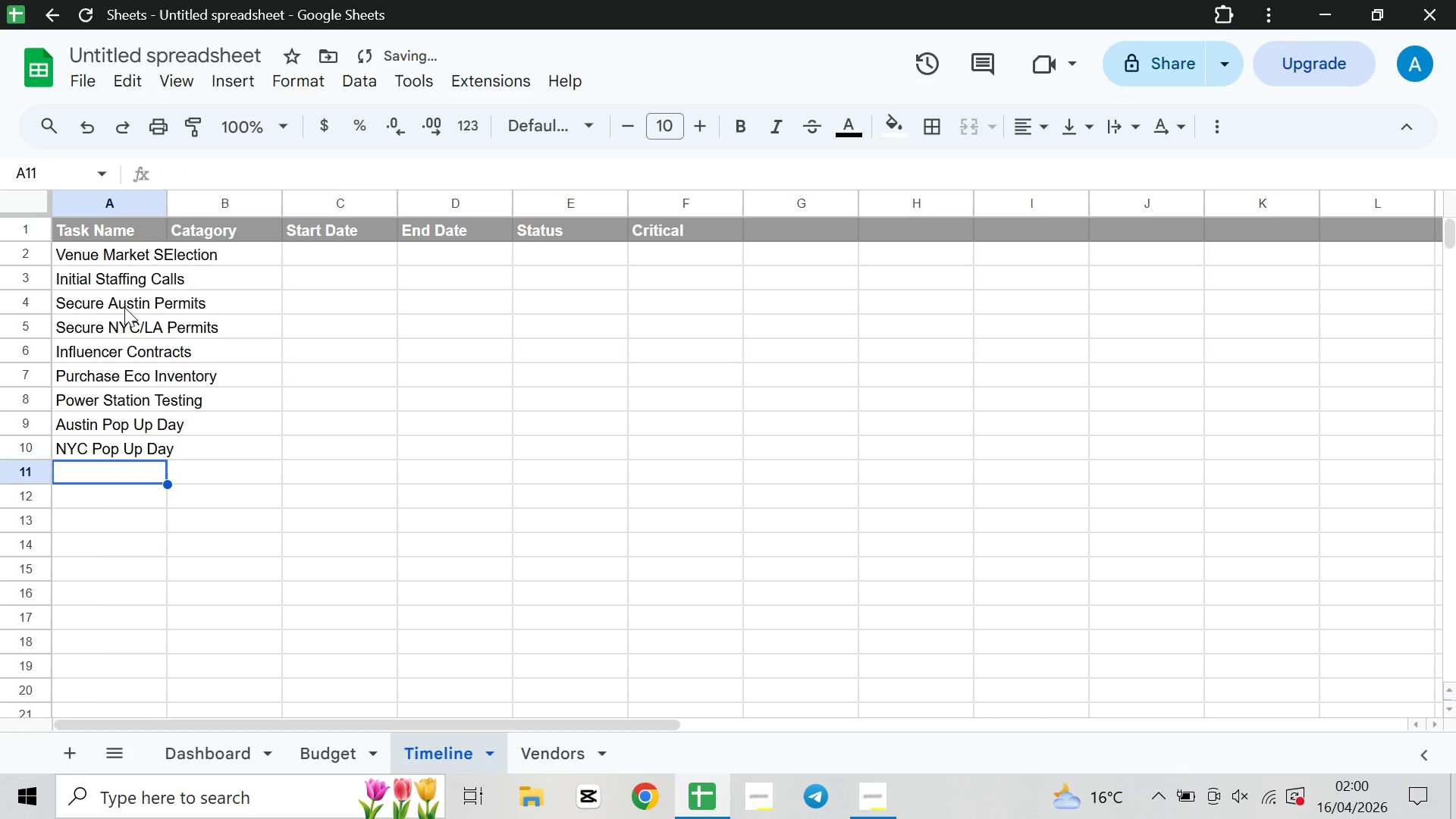 
 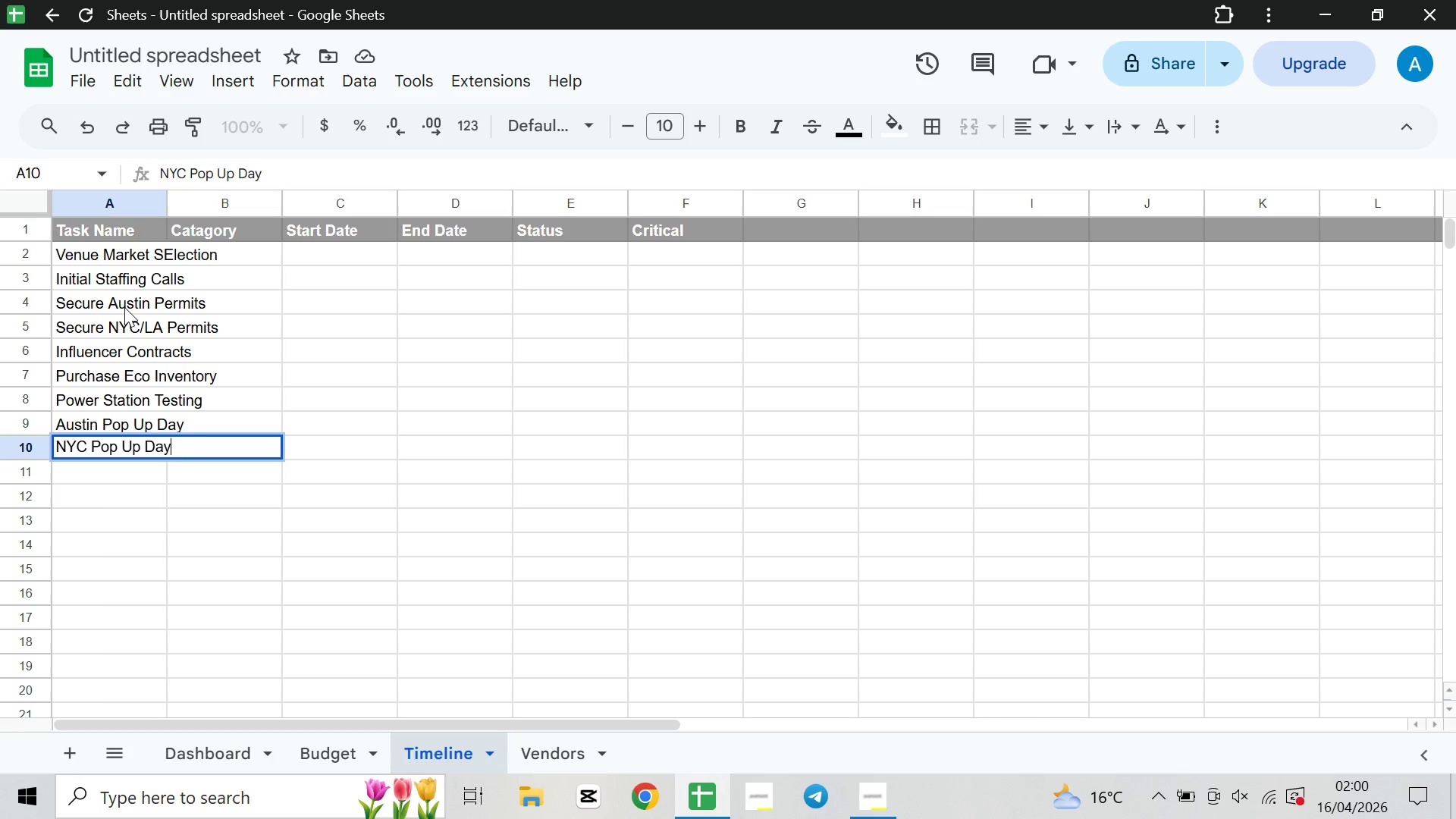 
key(ArrowDown)
 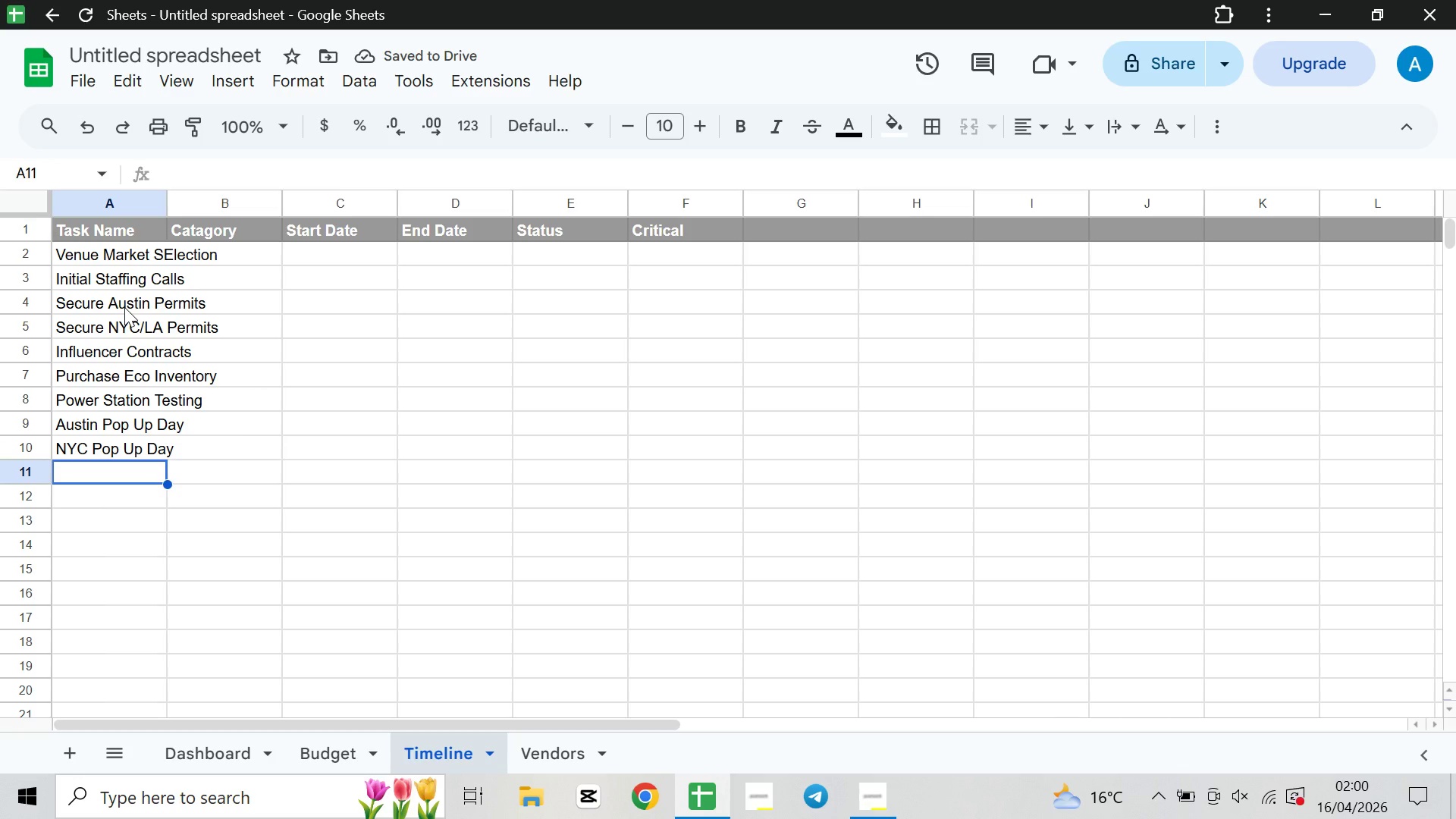 
type(LA POp)
key(Backspace)
key(Backspace)
type(op UP)
key(Backspace)
type(p Das)
key(Backspace)
type(y)
 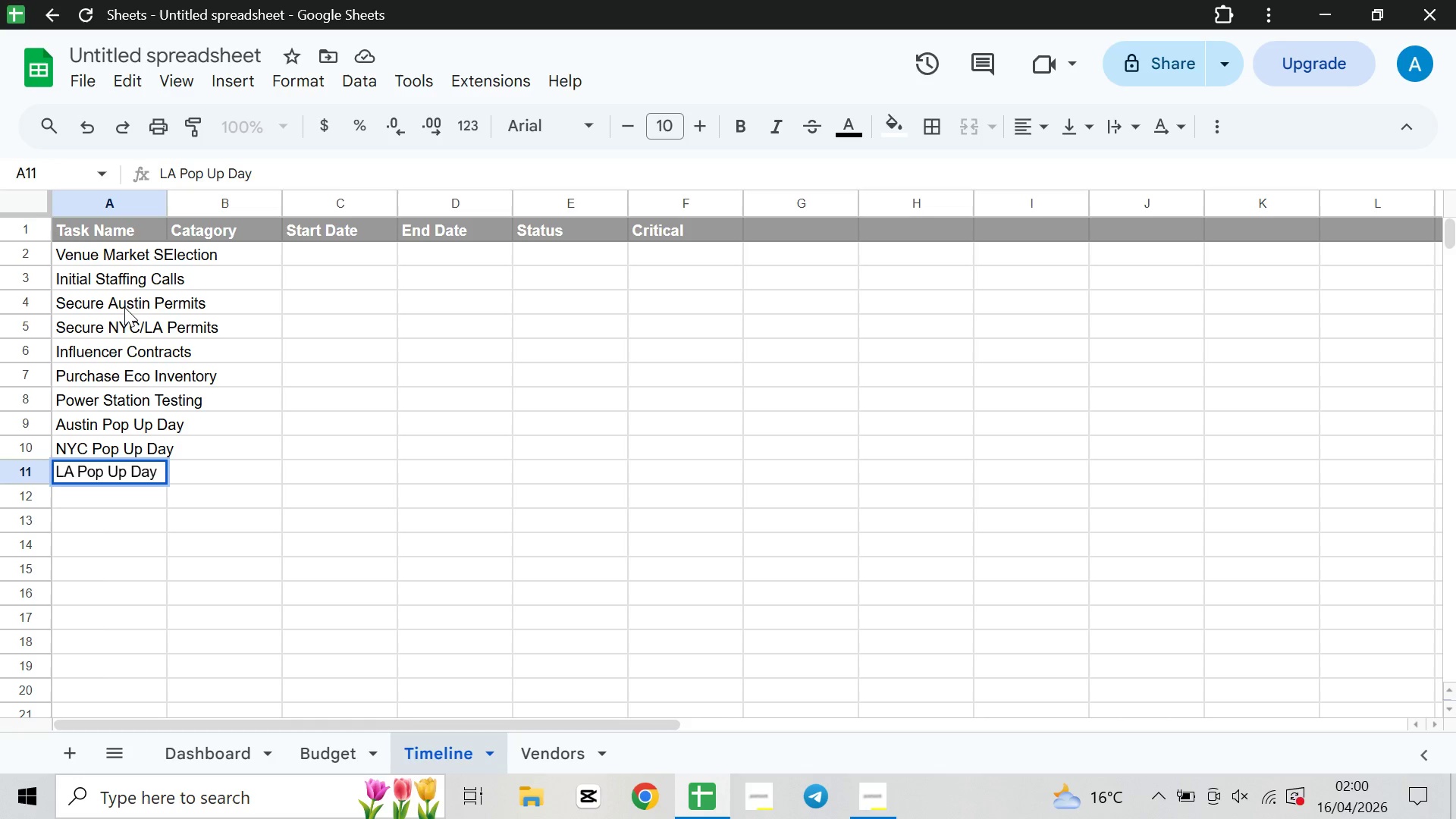 
key(ArrowDown)
 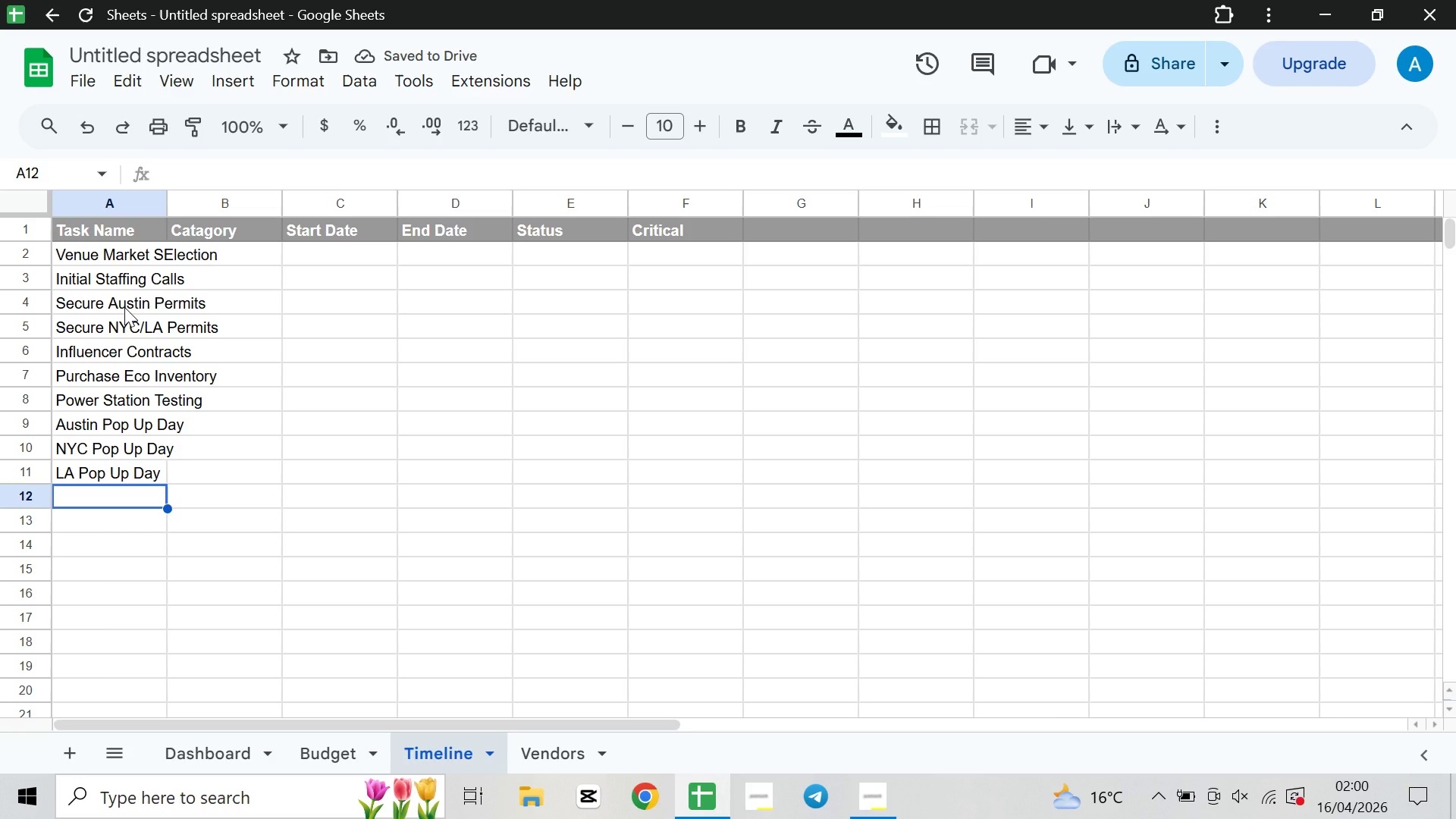 
type(Post Event Reporting)
 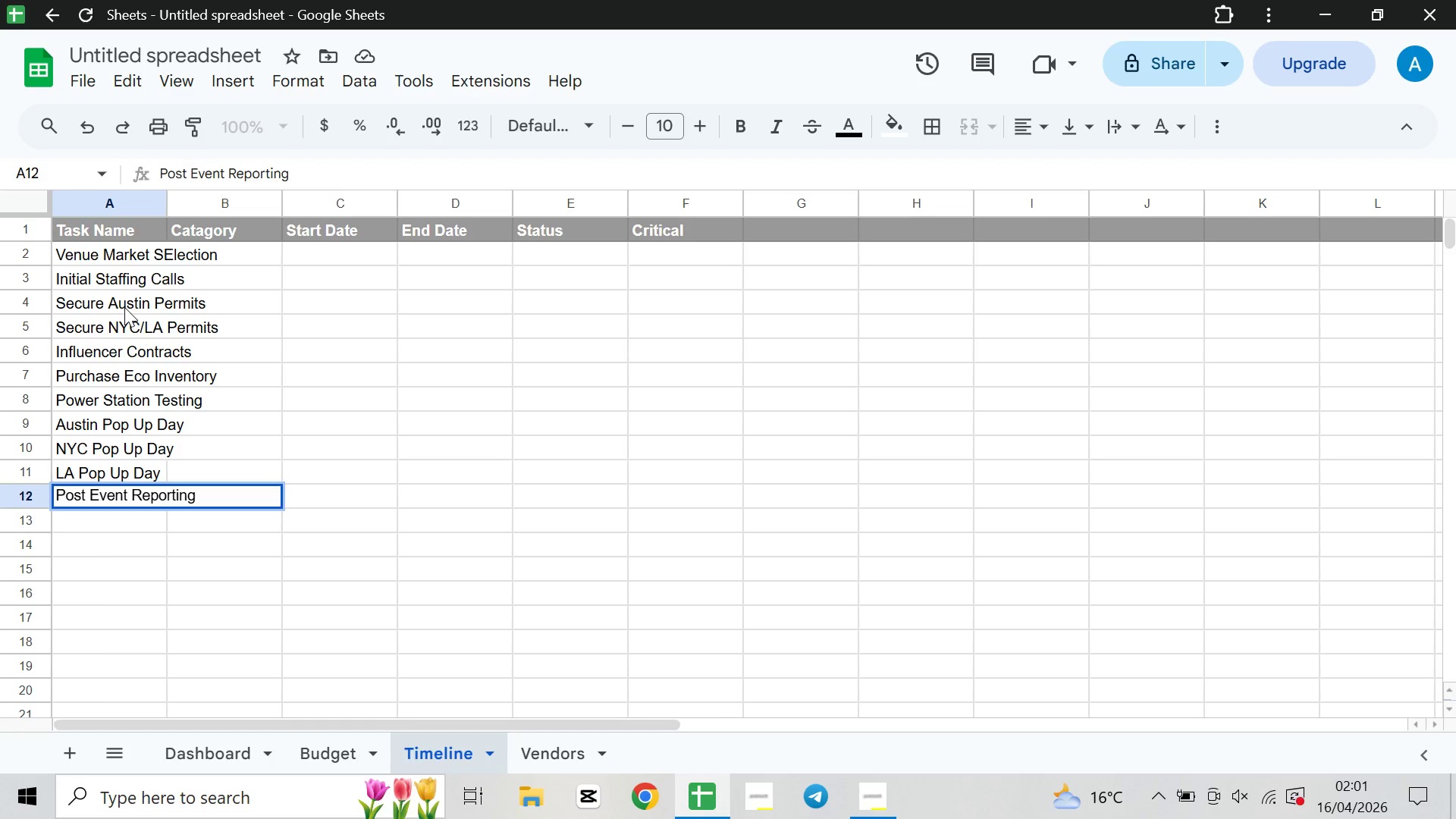 
wait(17.48)
 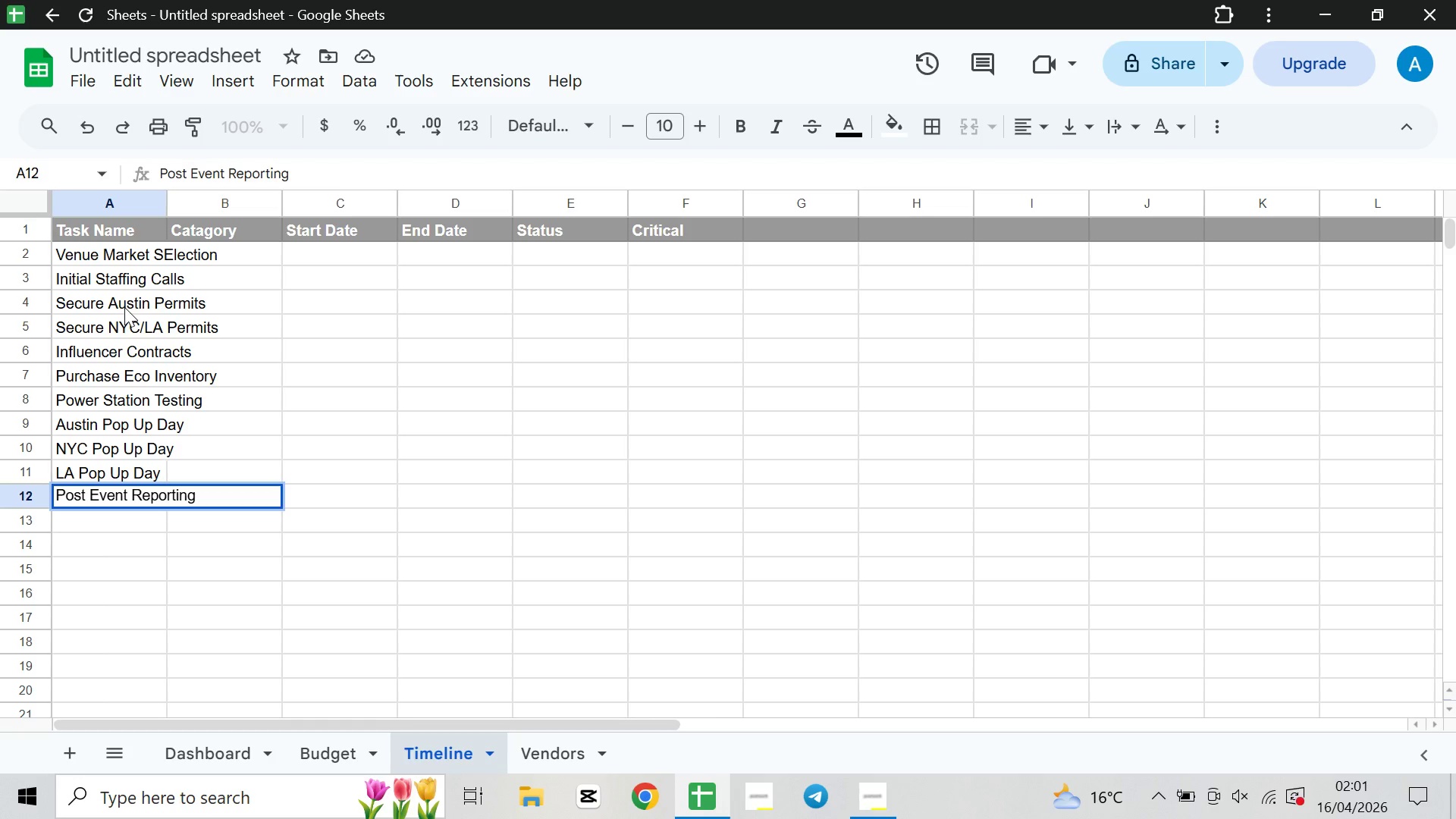 
scroll: coordinate [1192, 719], scroll_direction: up, amount: 1.0
 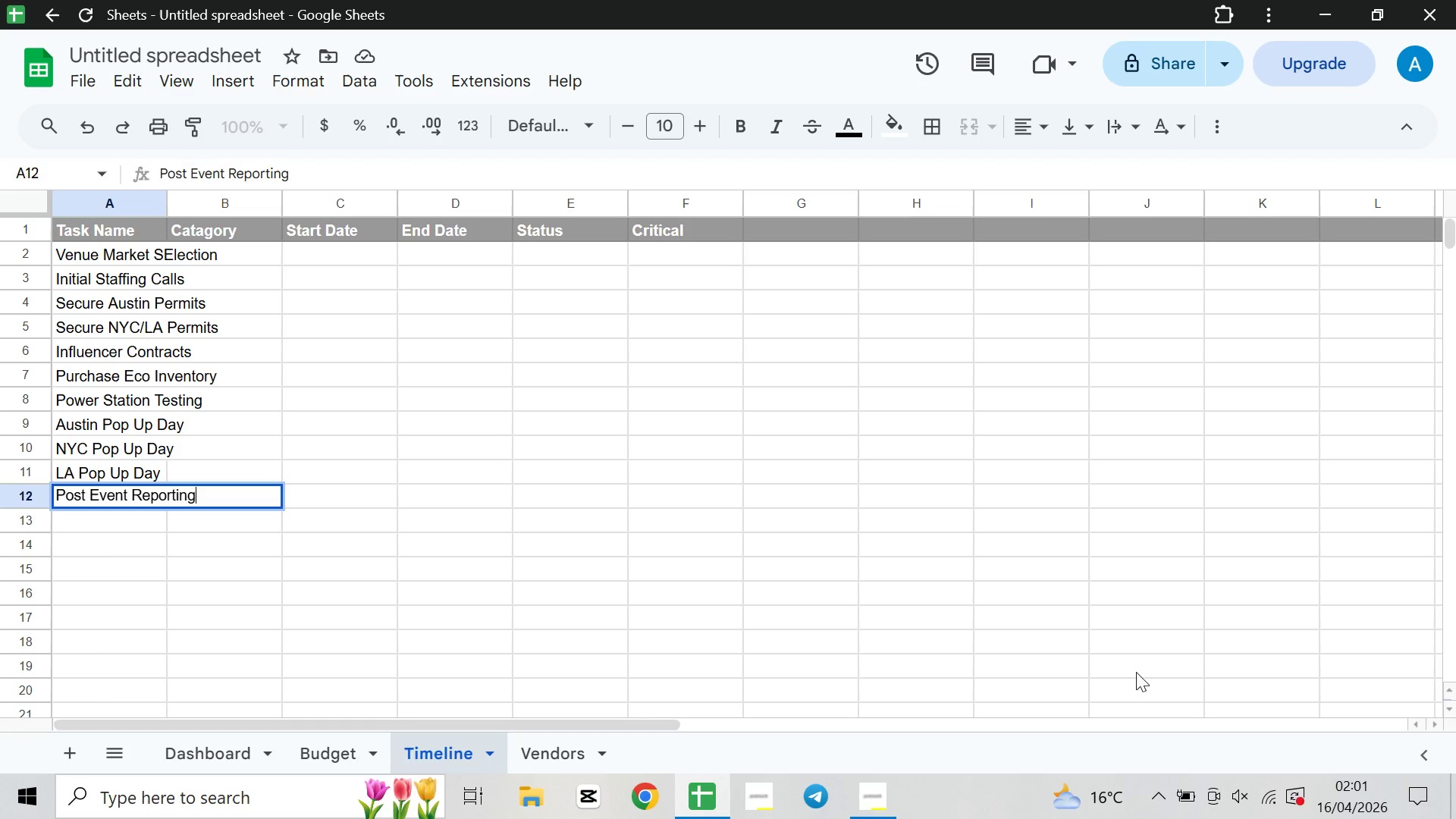 
wait(5.91)
 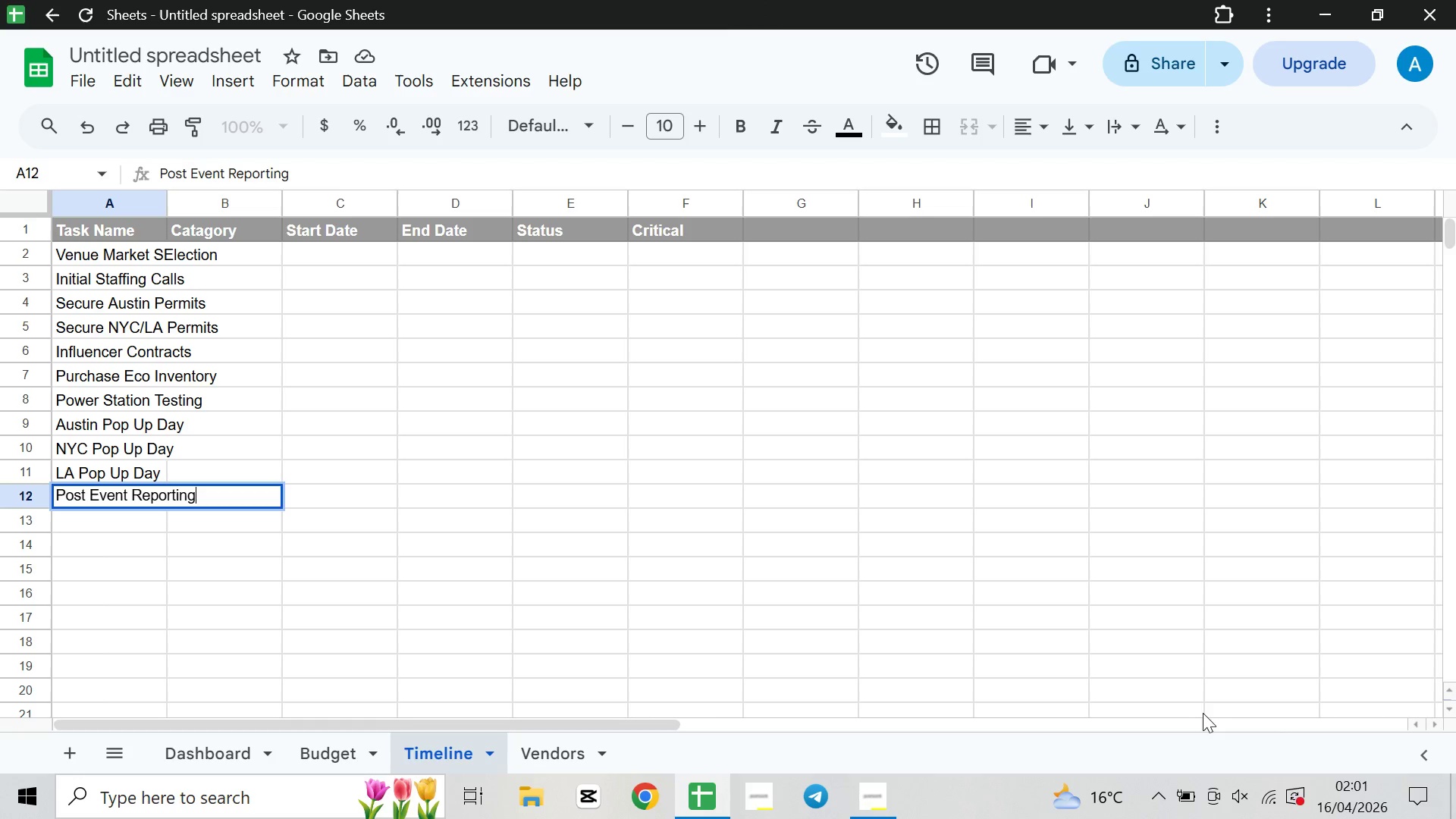 
left_click([242, 255])
 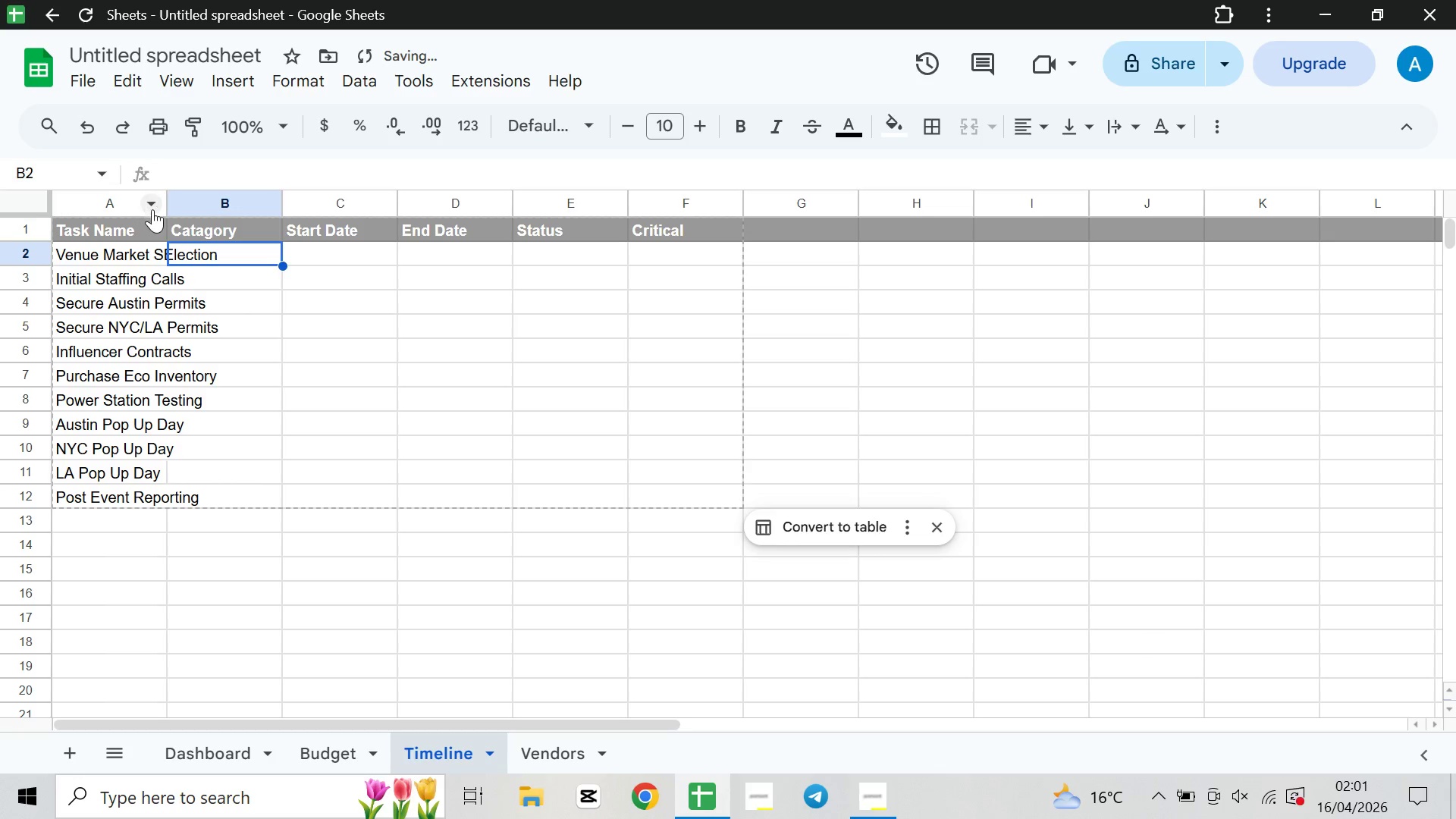 
left_click_drag(start_coordinate=[168, 208], to_coordinate=[219, 216])
 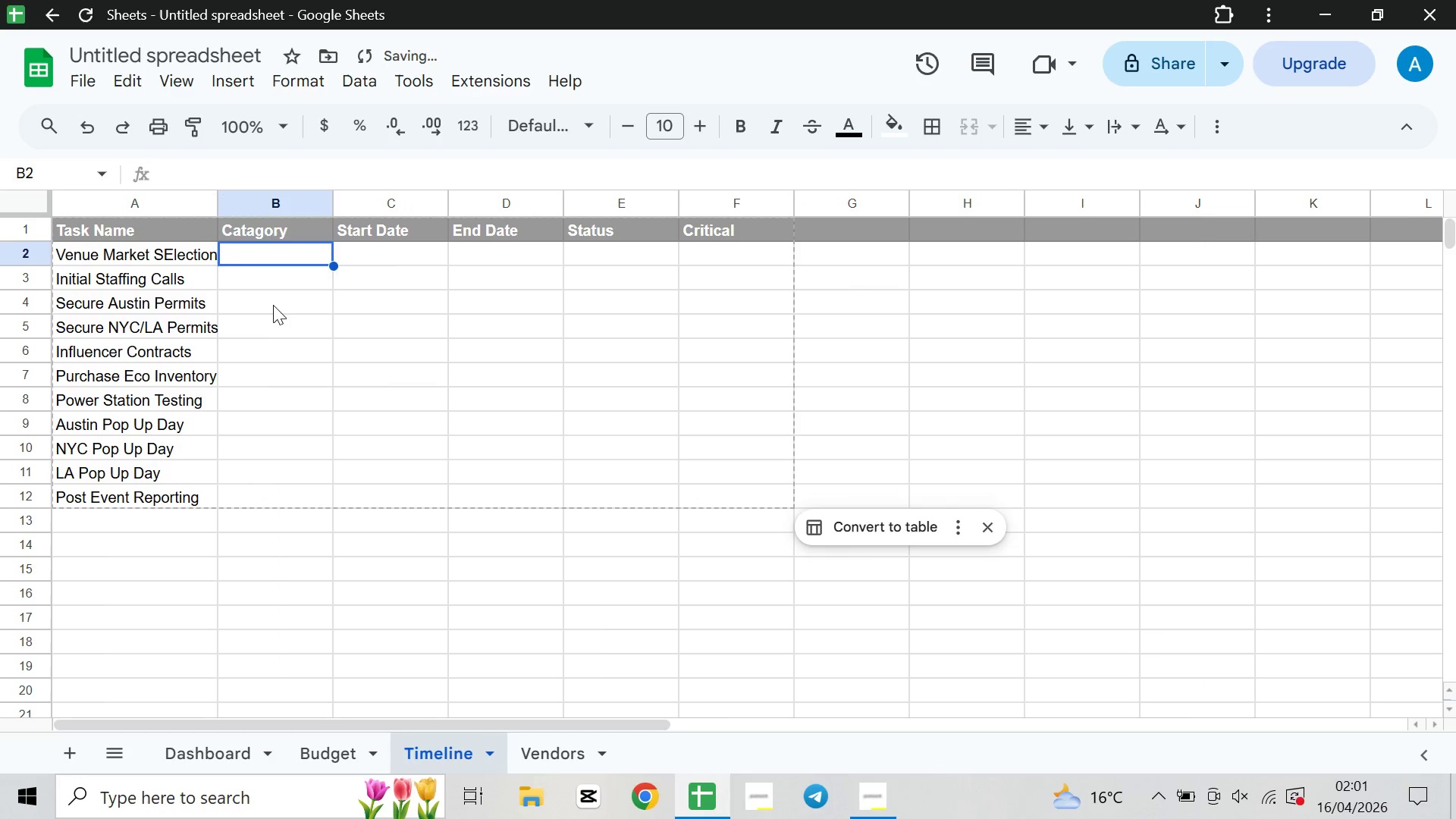 
left_click([268, 291])
 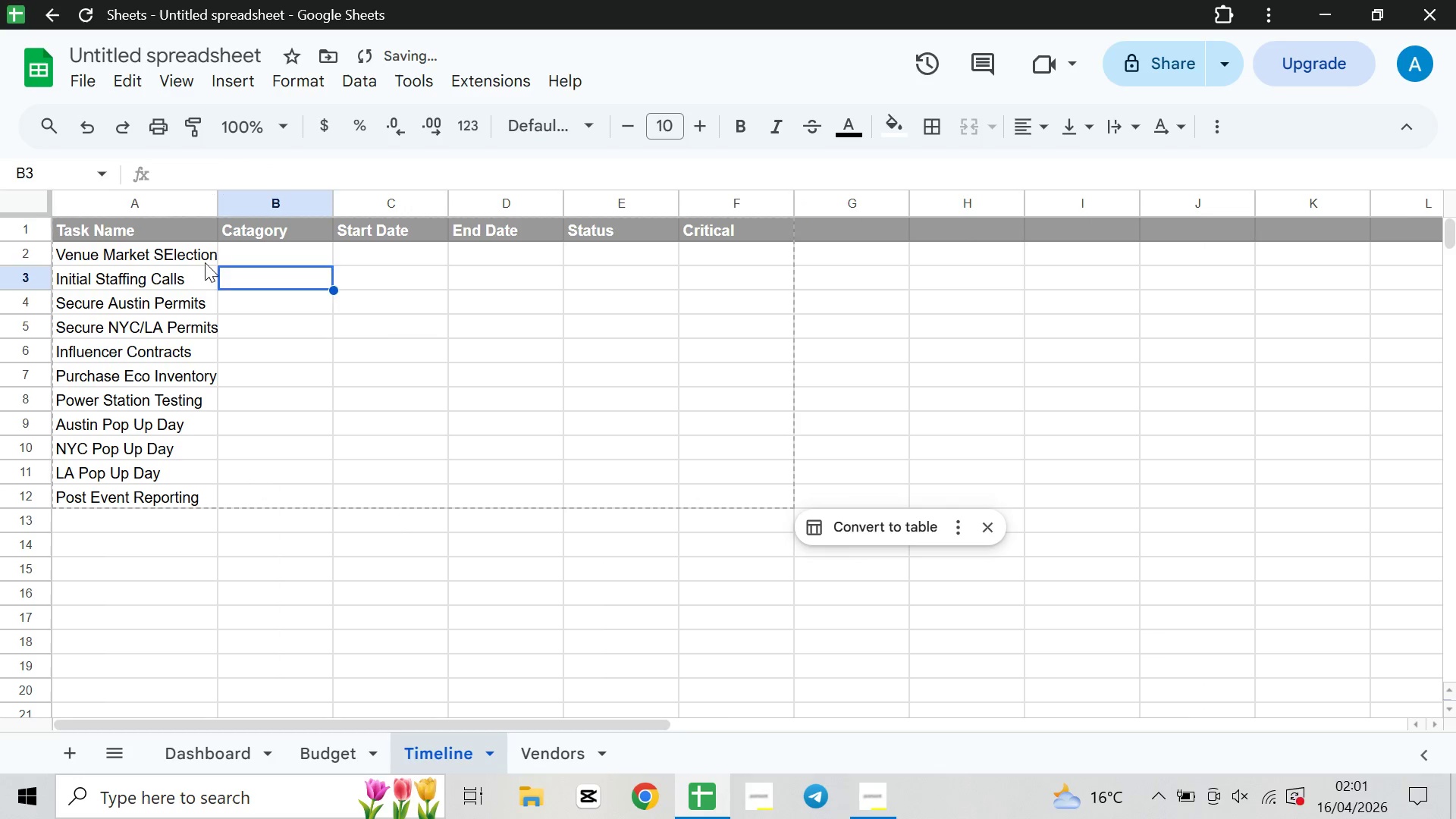 
left_click([205, 262])
 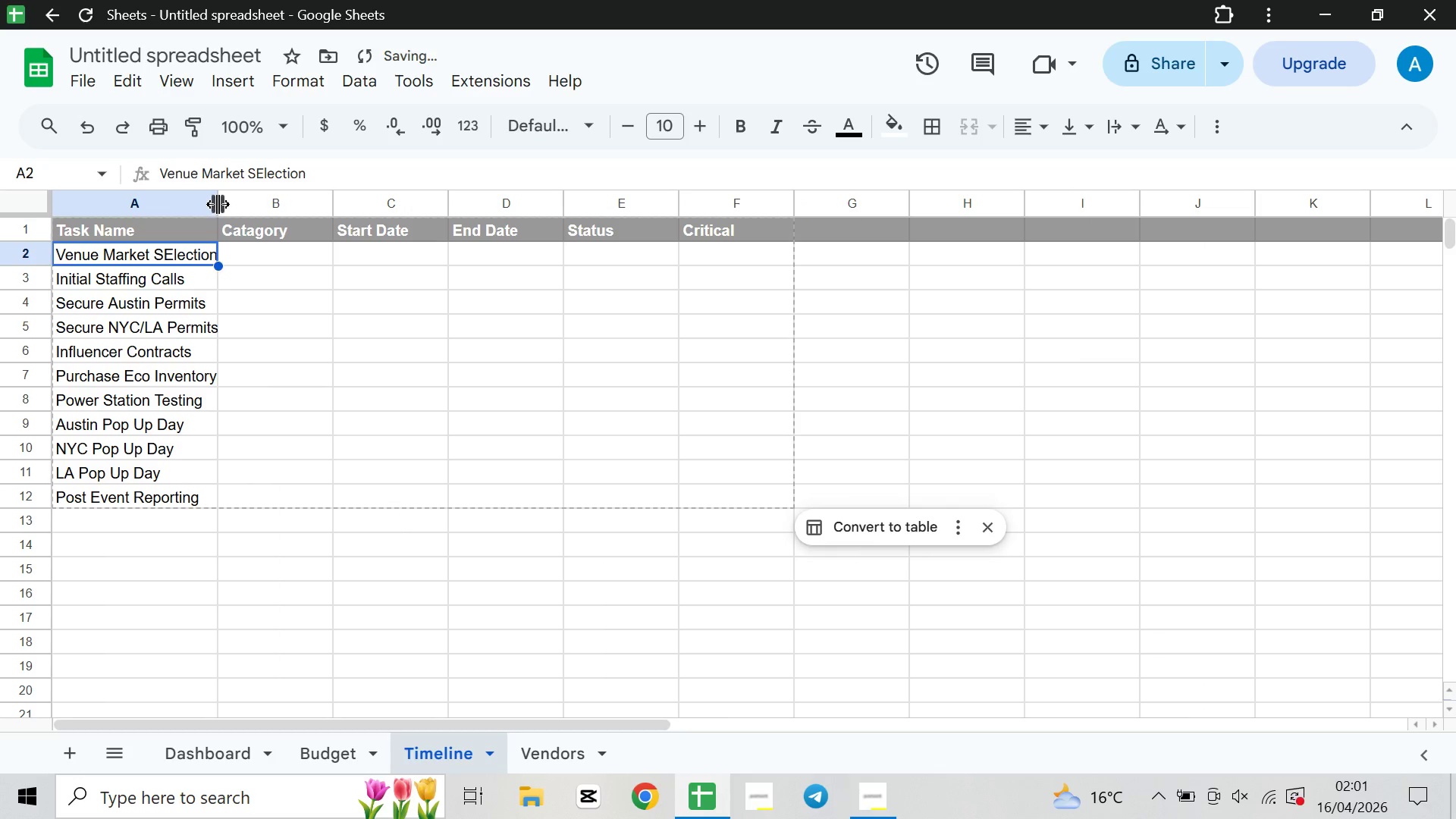 
left_click_drag(start_coordinate=[218, 204], to_coordinate=[221, 205])
 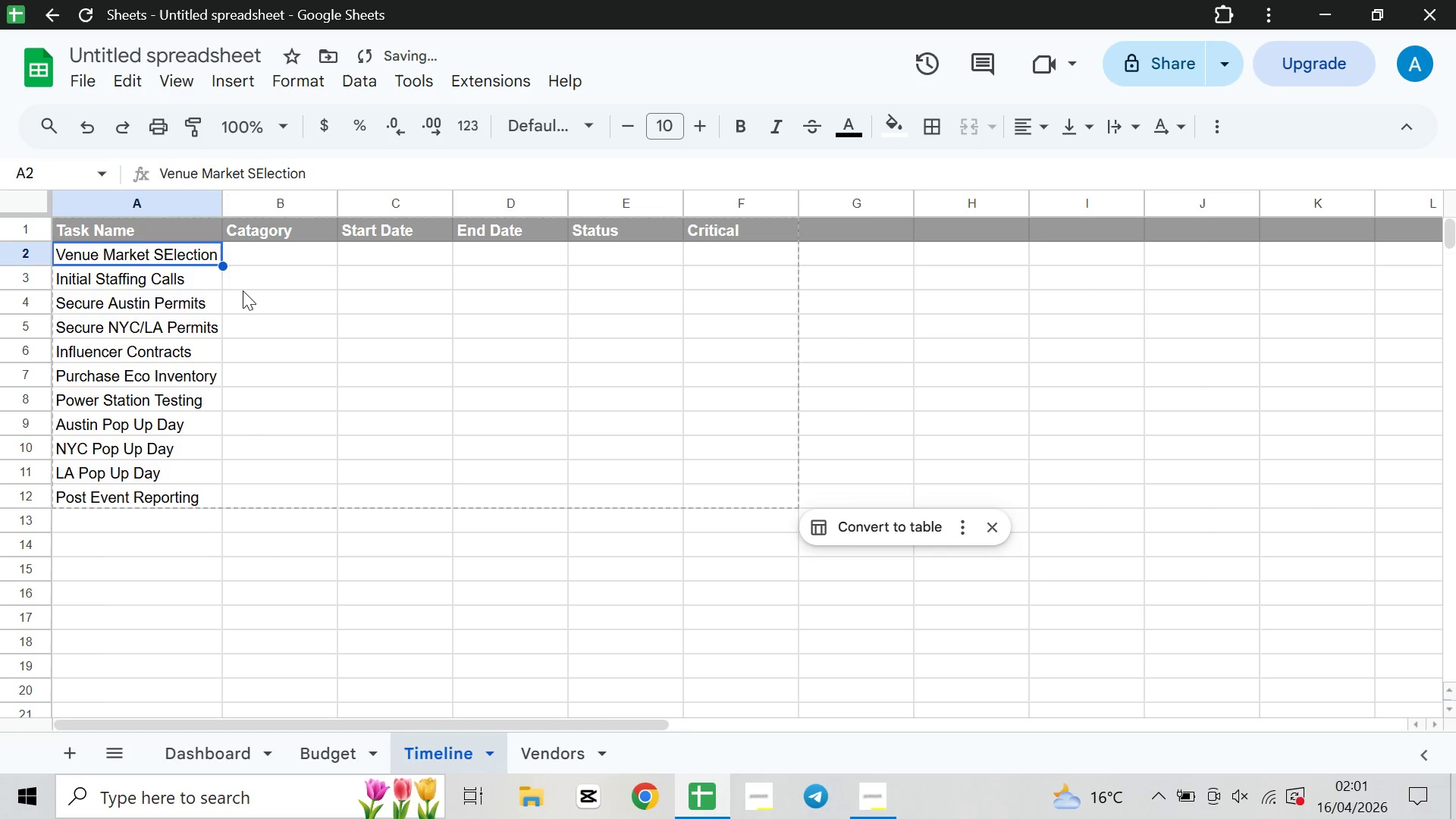 
left_click([243, 292])
 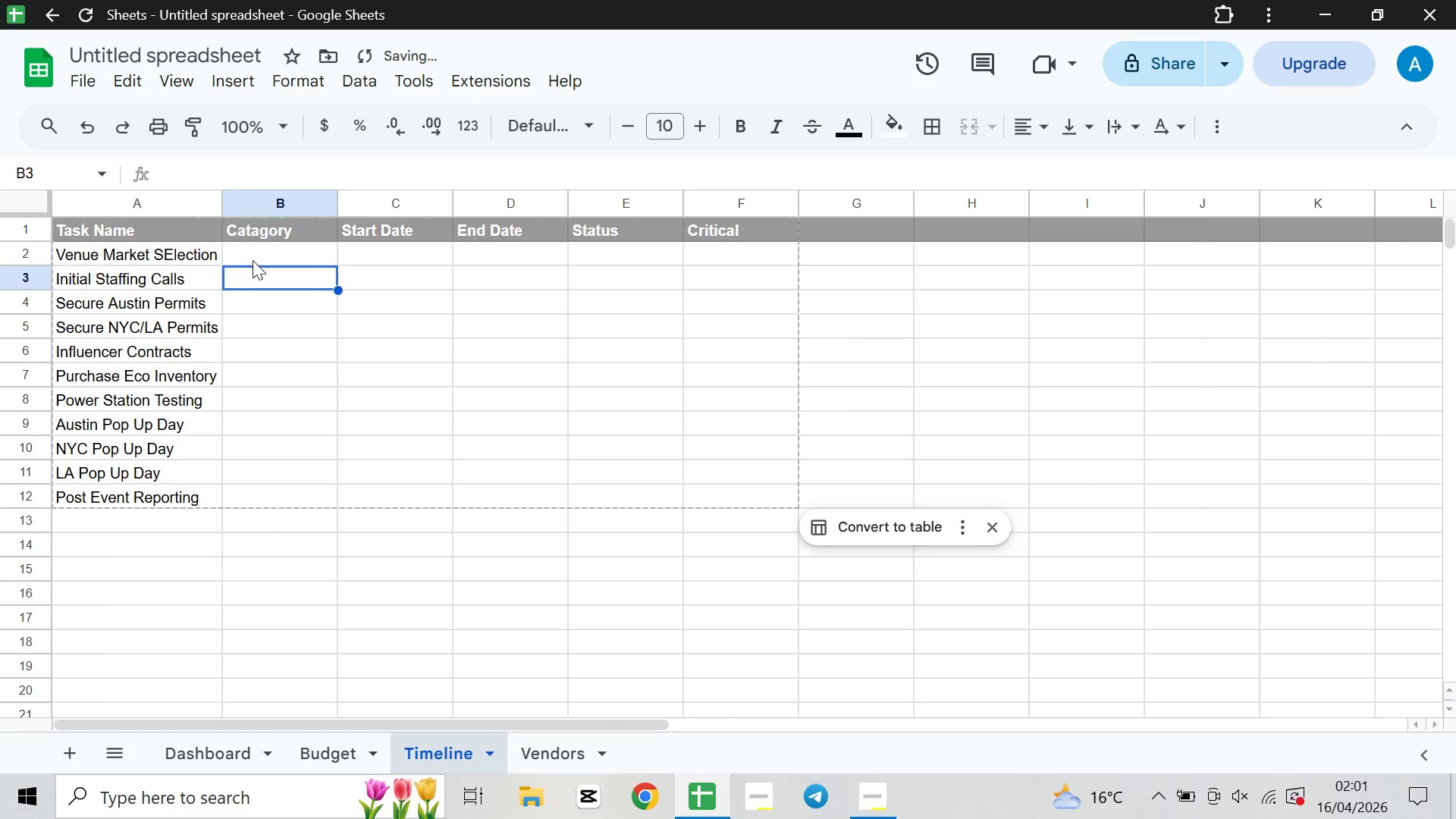 
left_click([253, 260])
 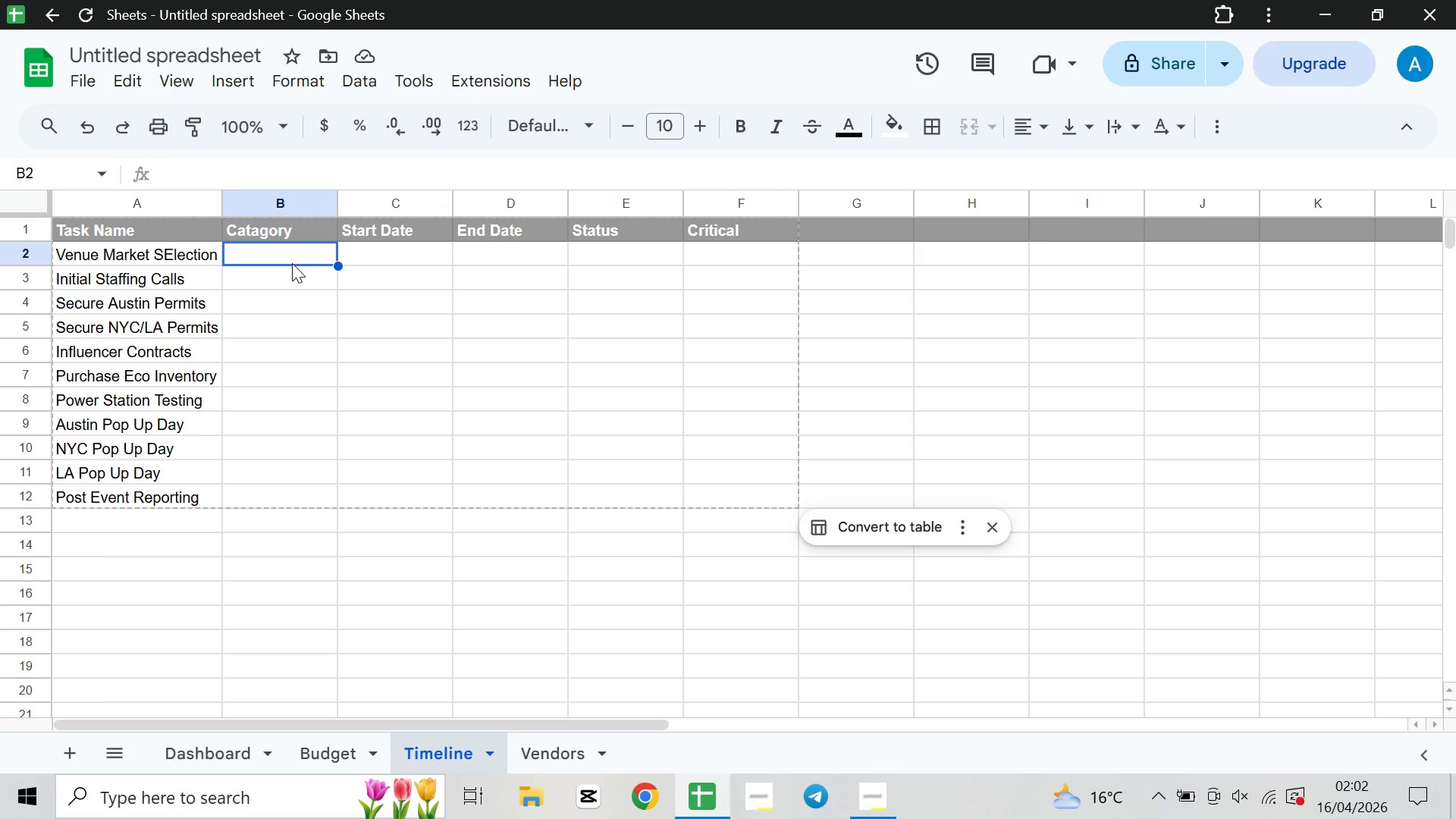 
wait(54.52)
 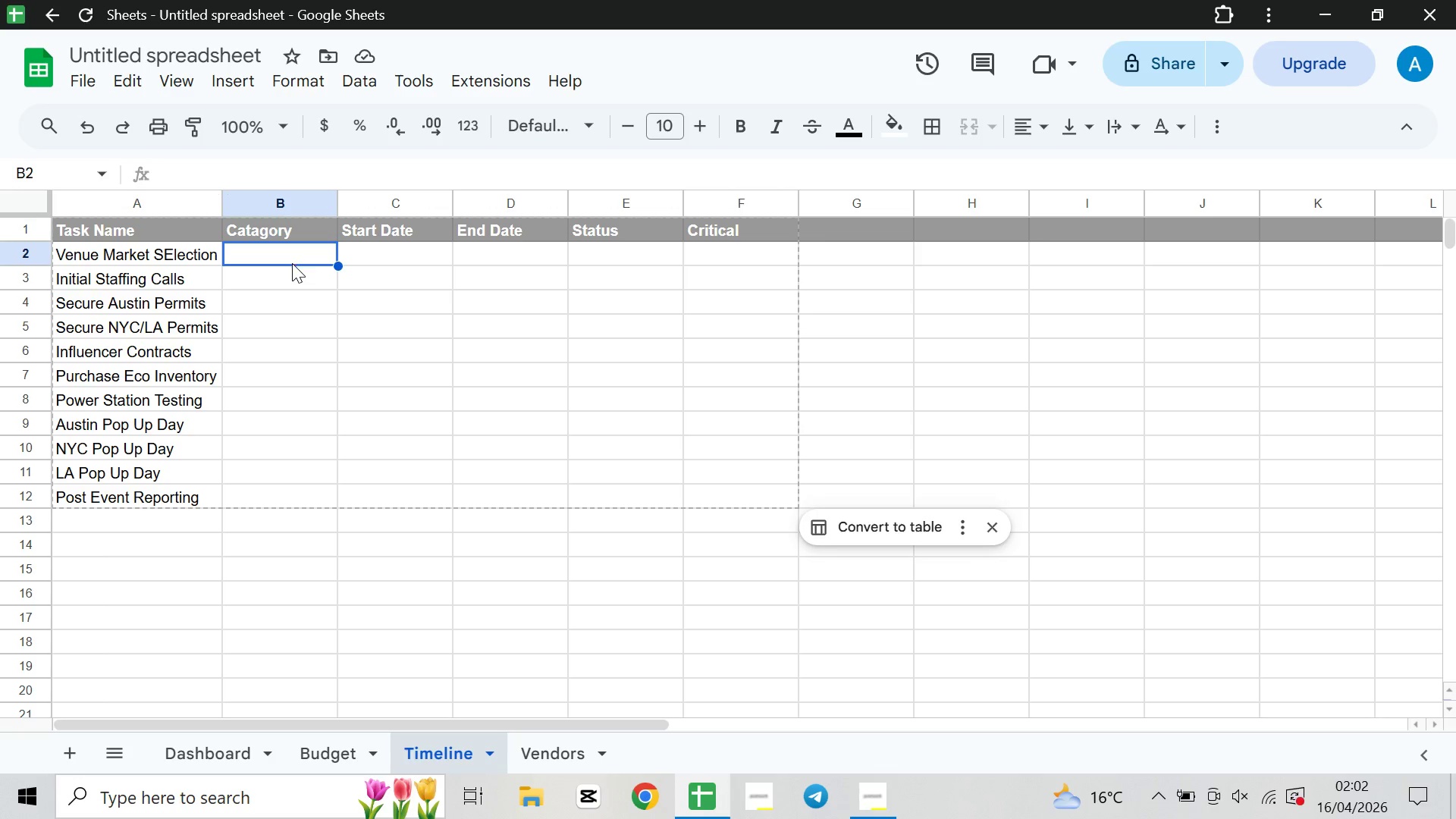 
type(Logestics)
 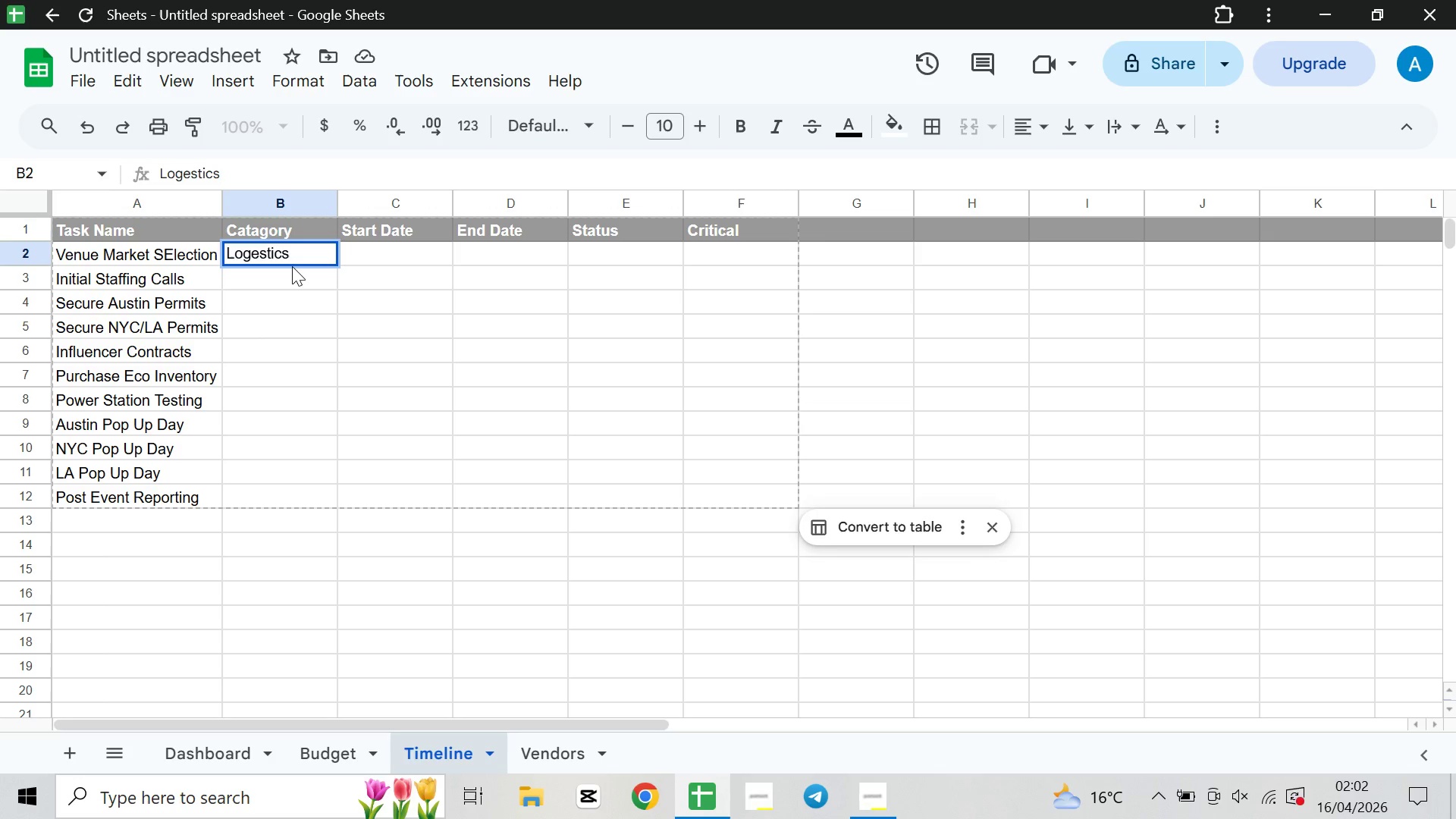 
key(ArrowDown)
 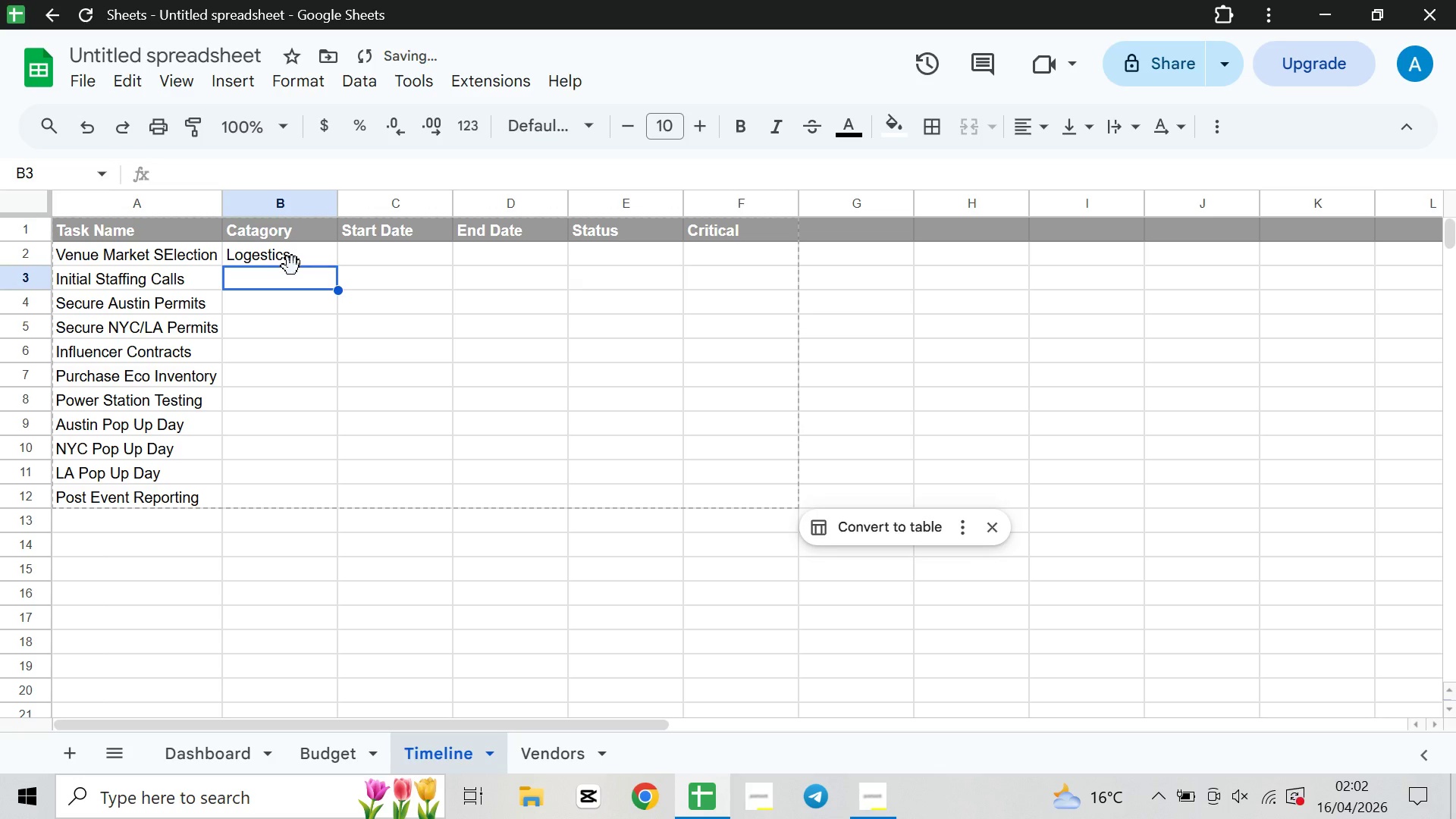 
type(Staffing)
 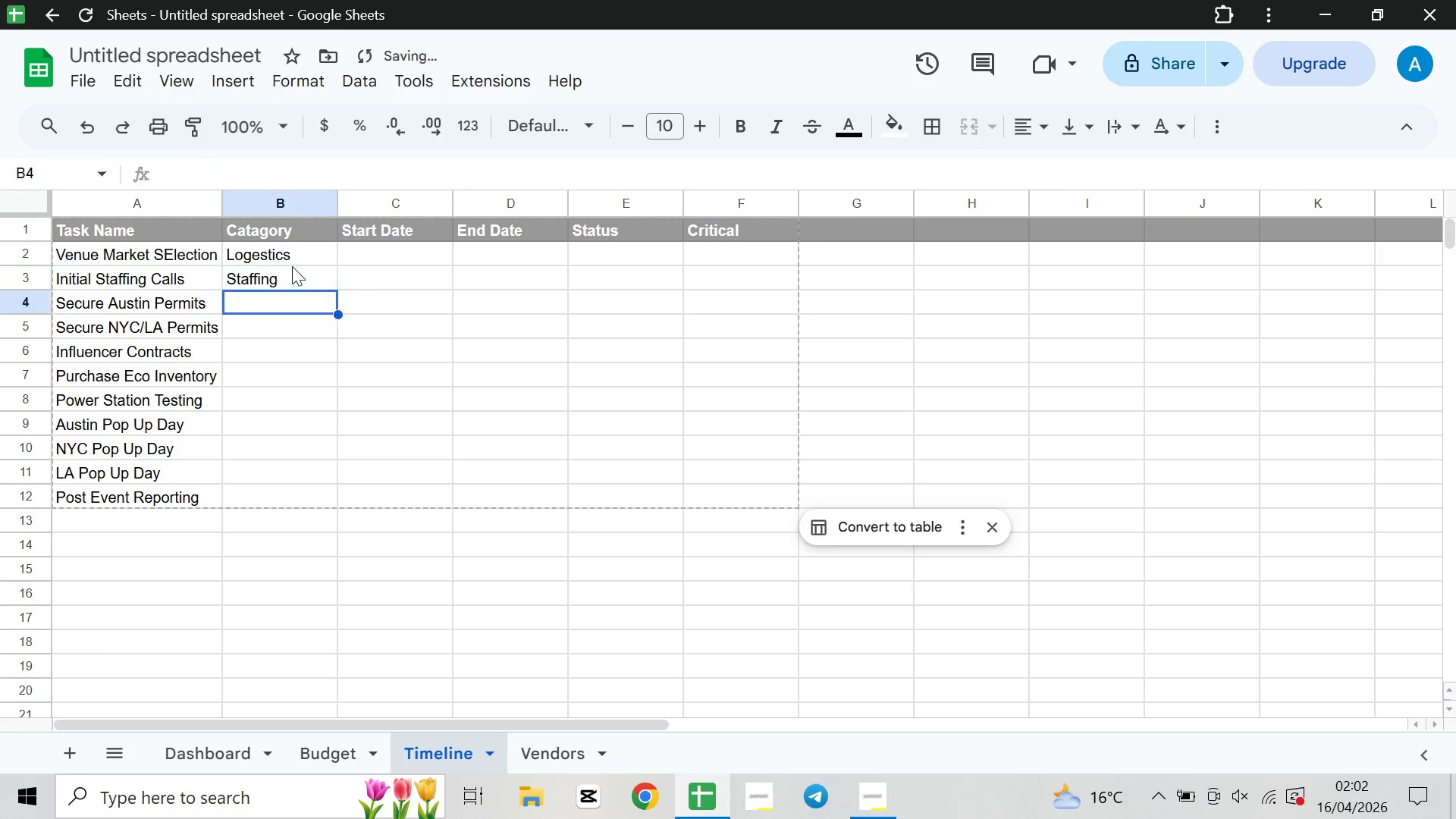 
key(ArrowDown)
 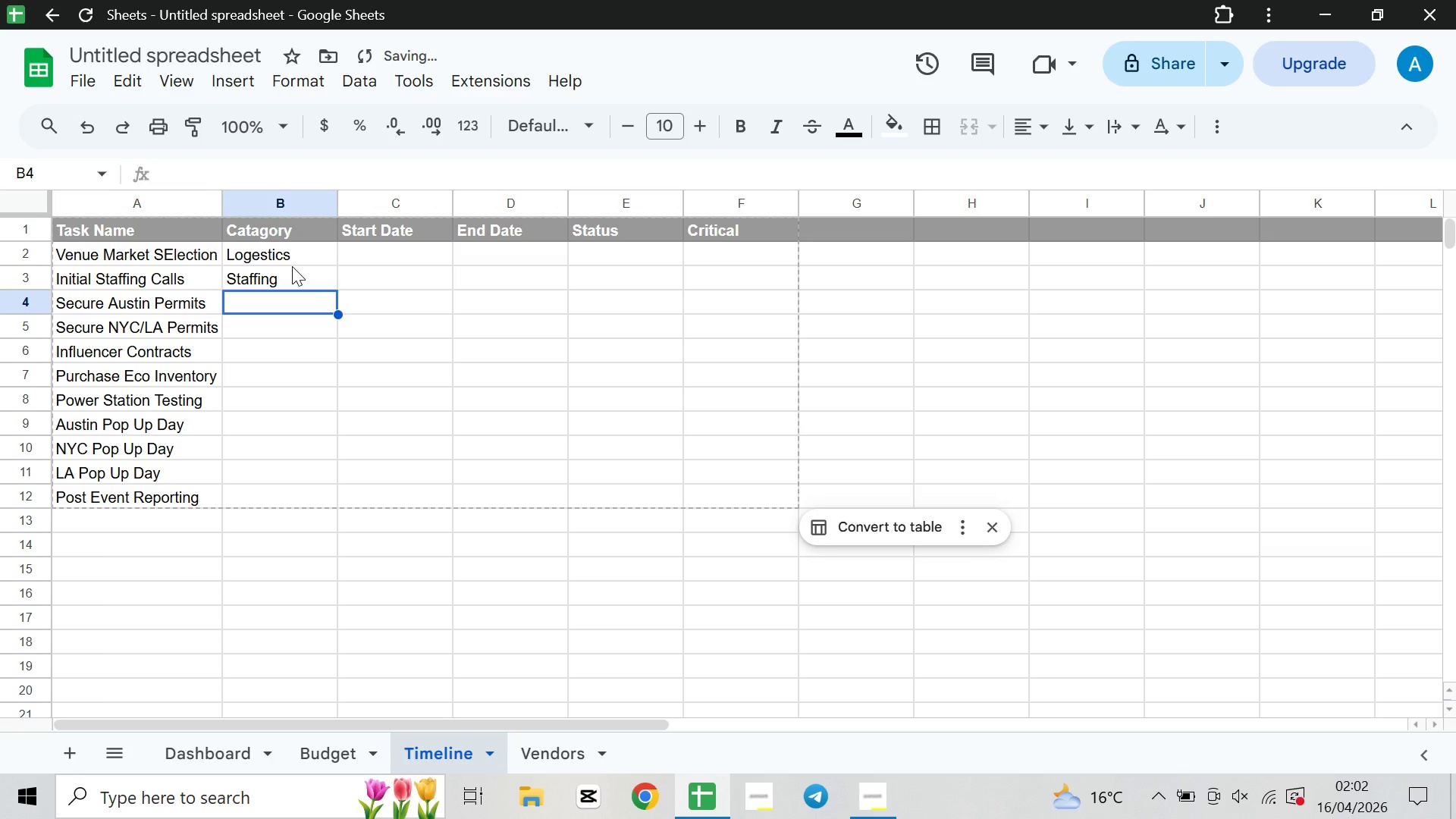 
type(Legal)
 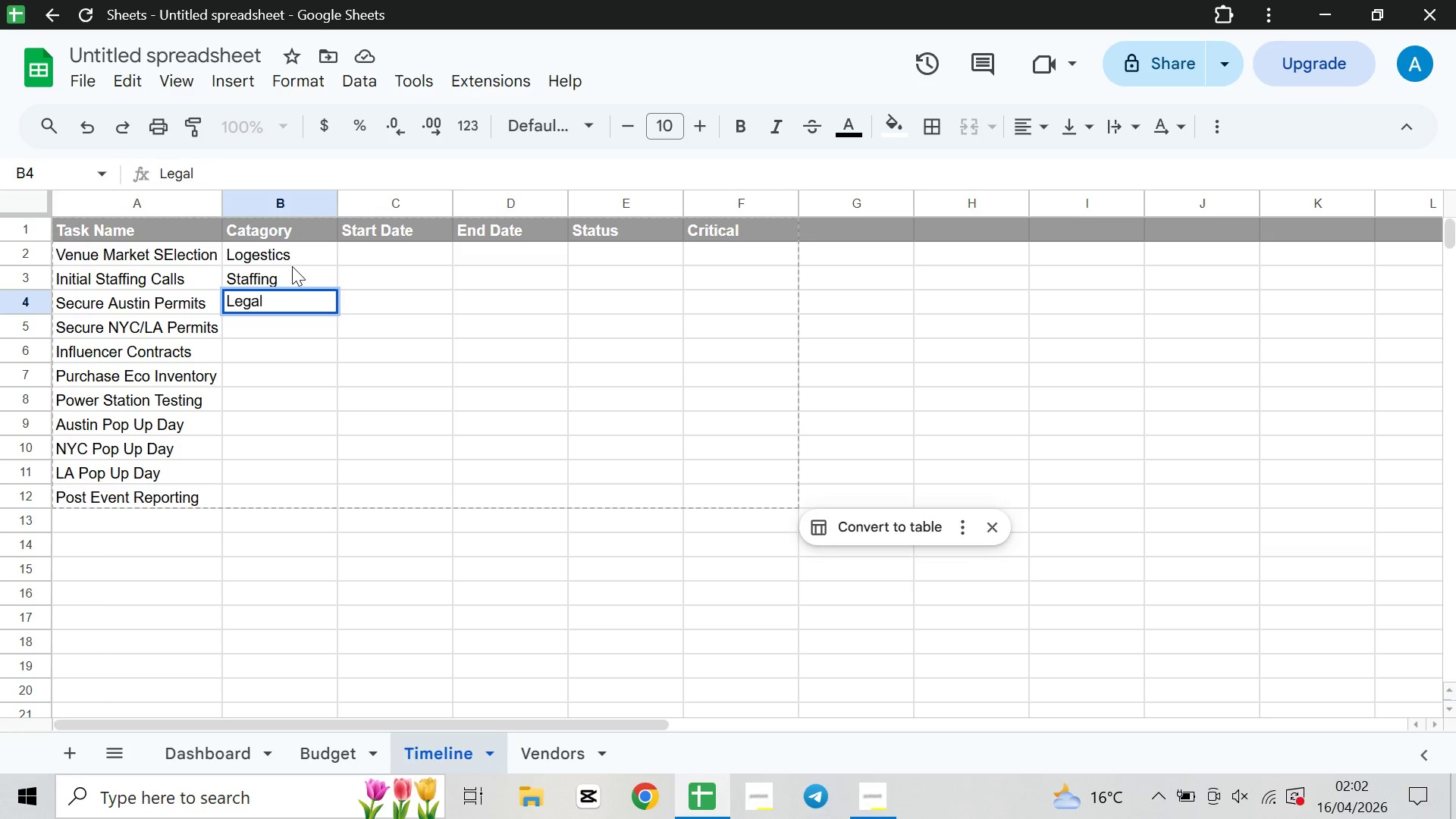 
key(ArrowDown)
 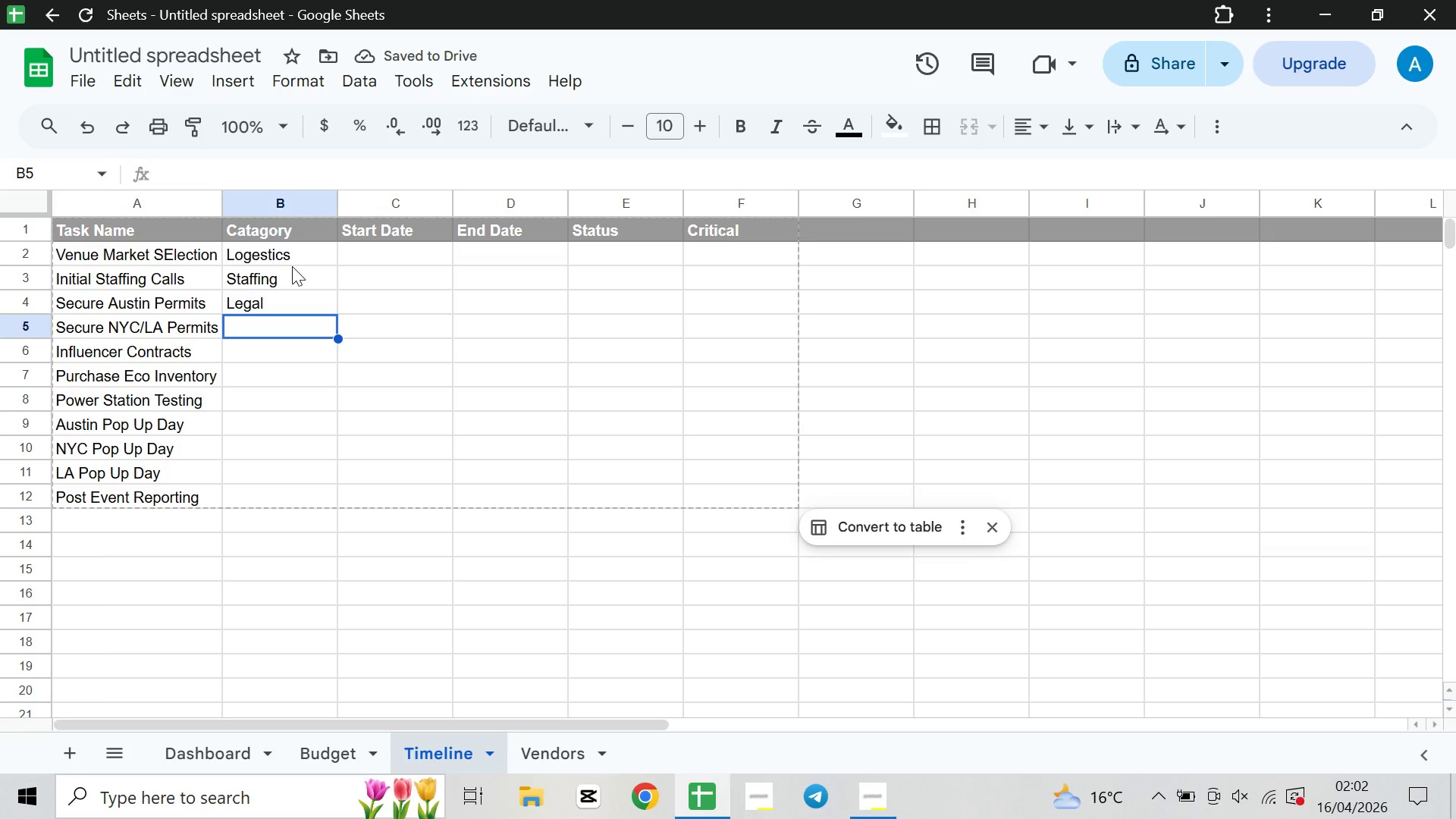 
type(Le)
 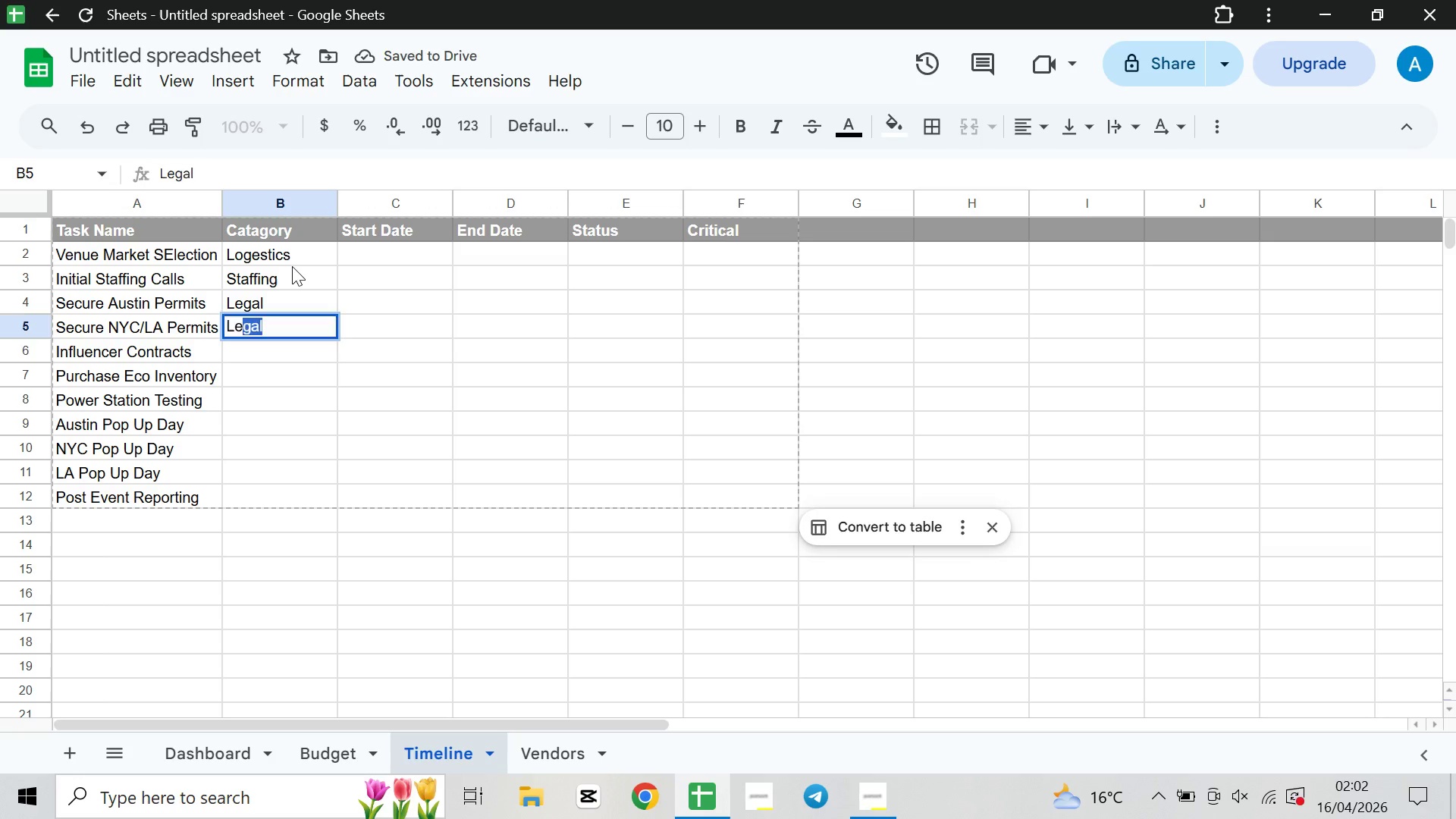 
key(ArrowDown)
 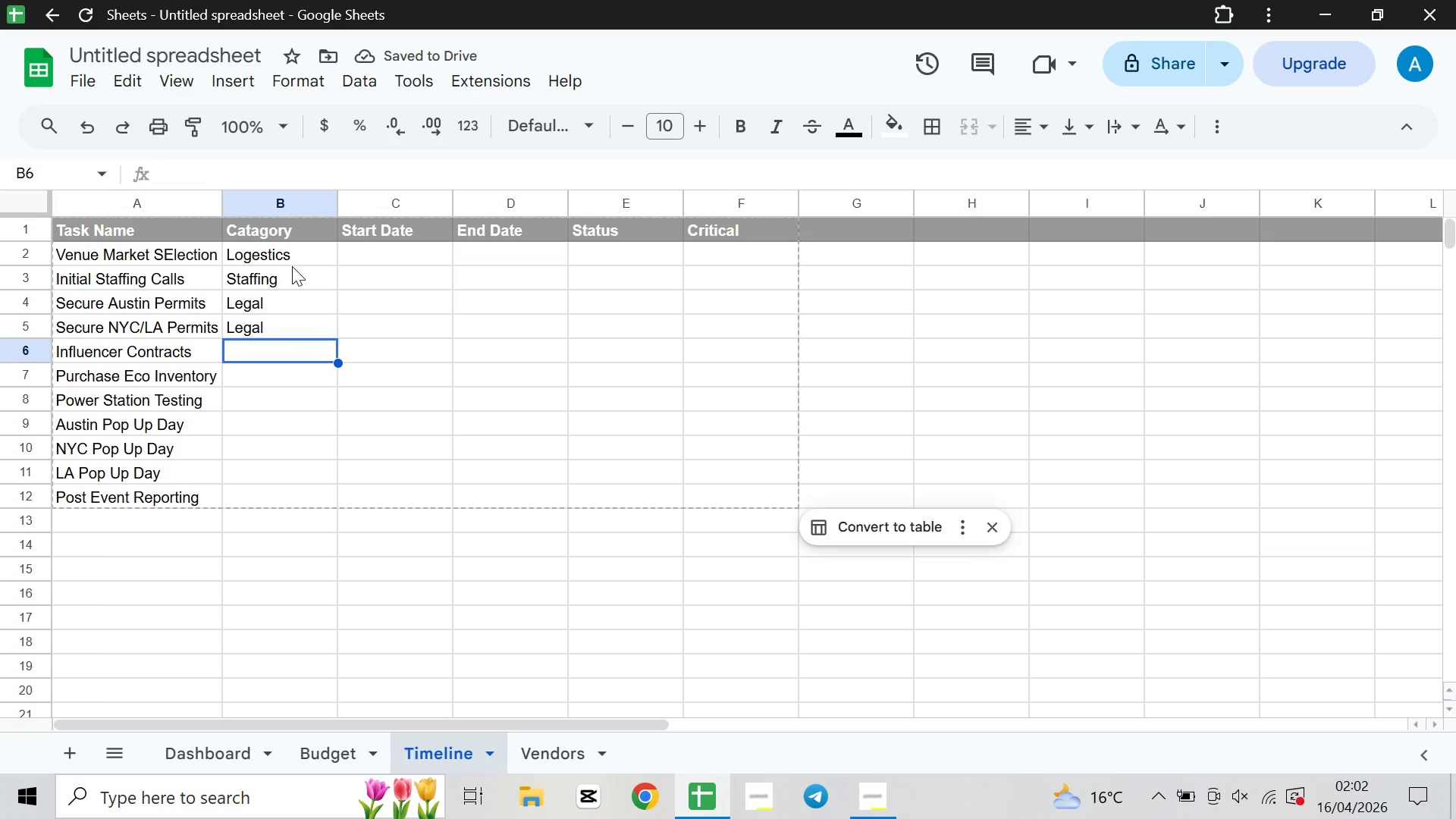 
type(Marketing)
 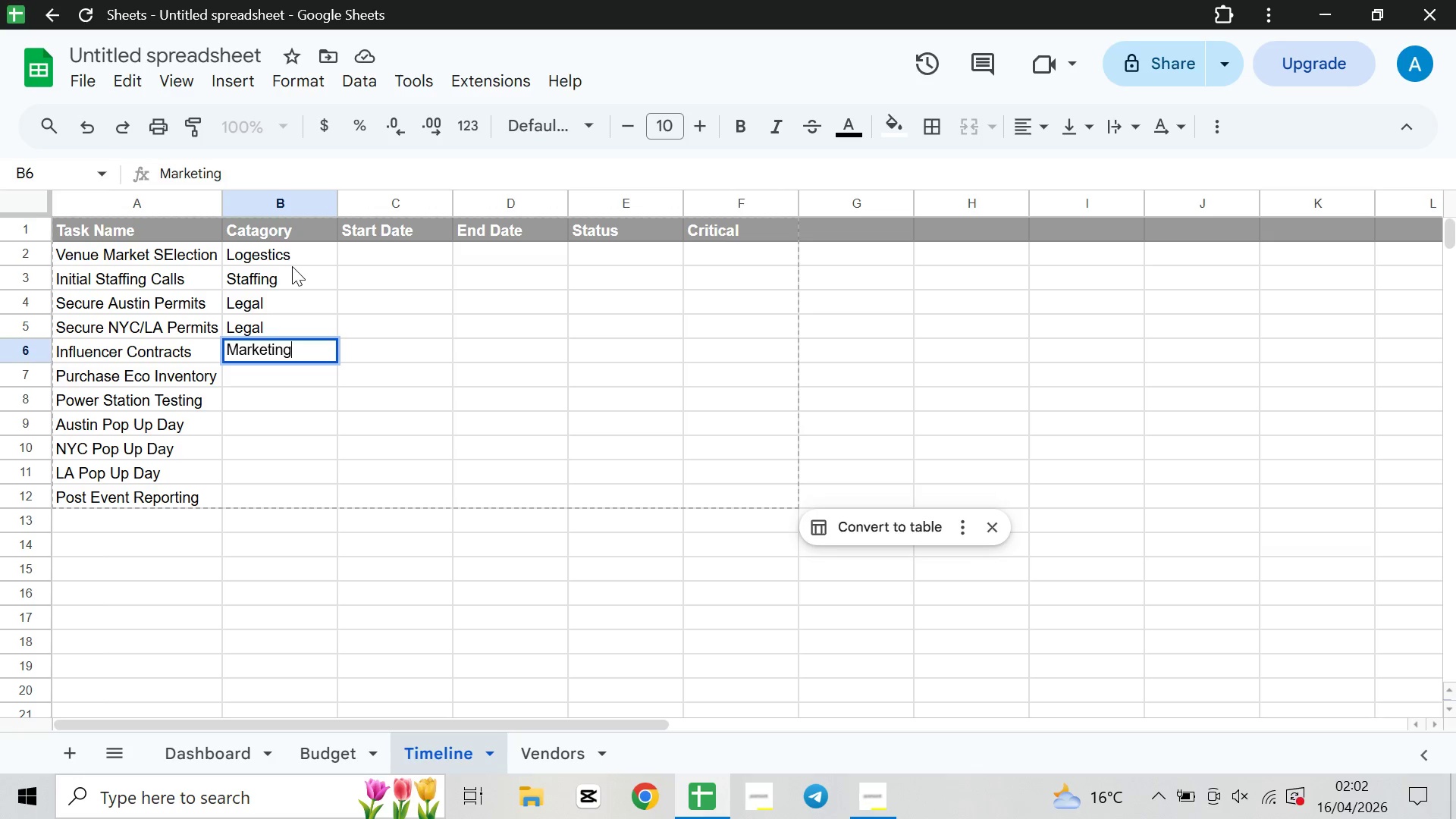 
key(ArrowDown)
 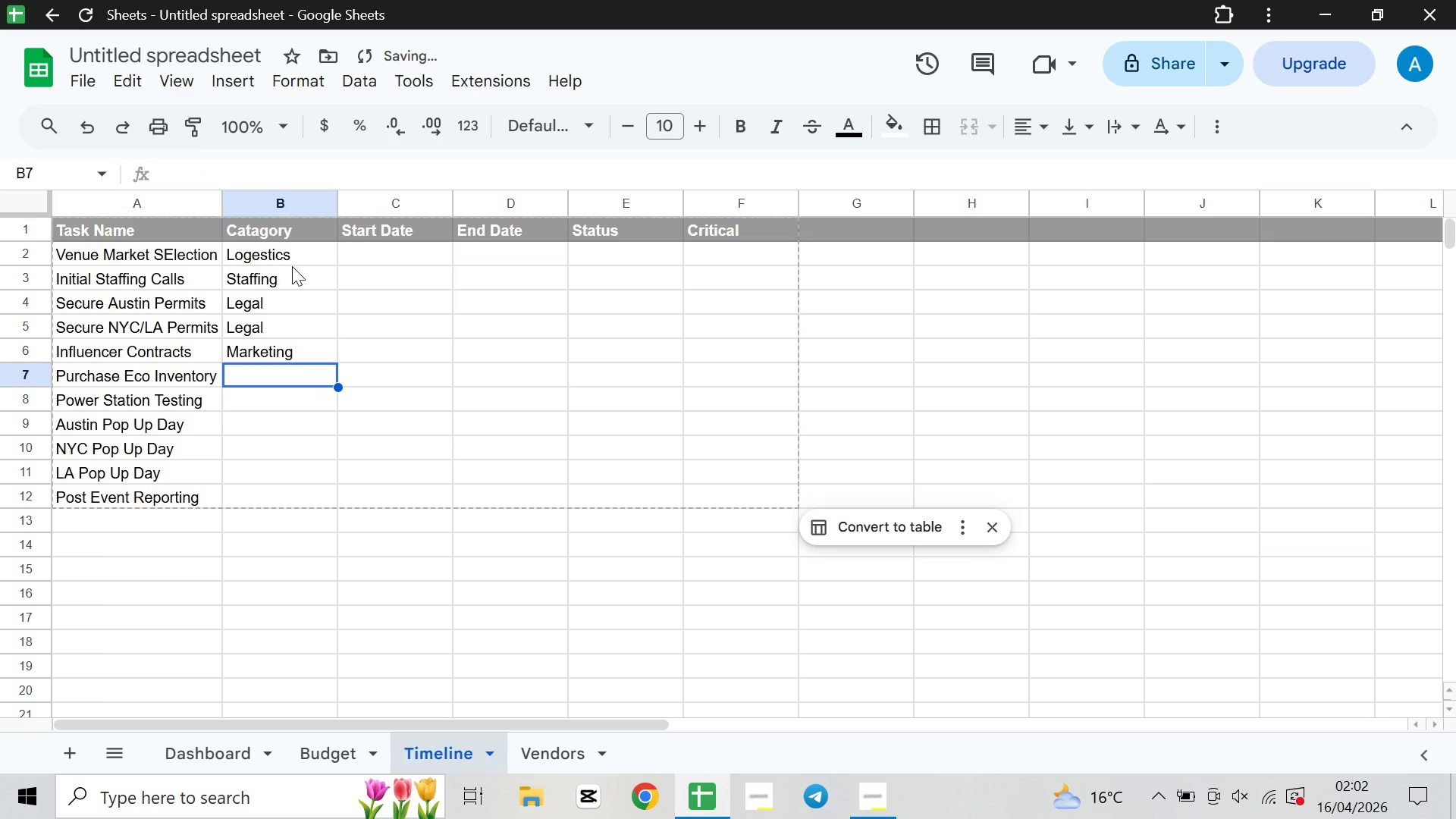 
type(Inventory)
 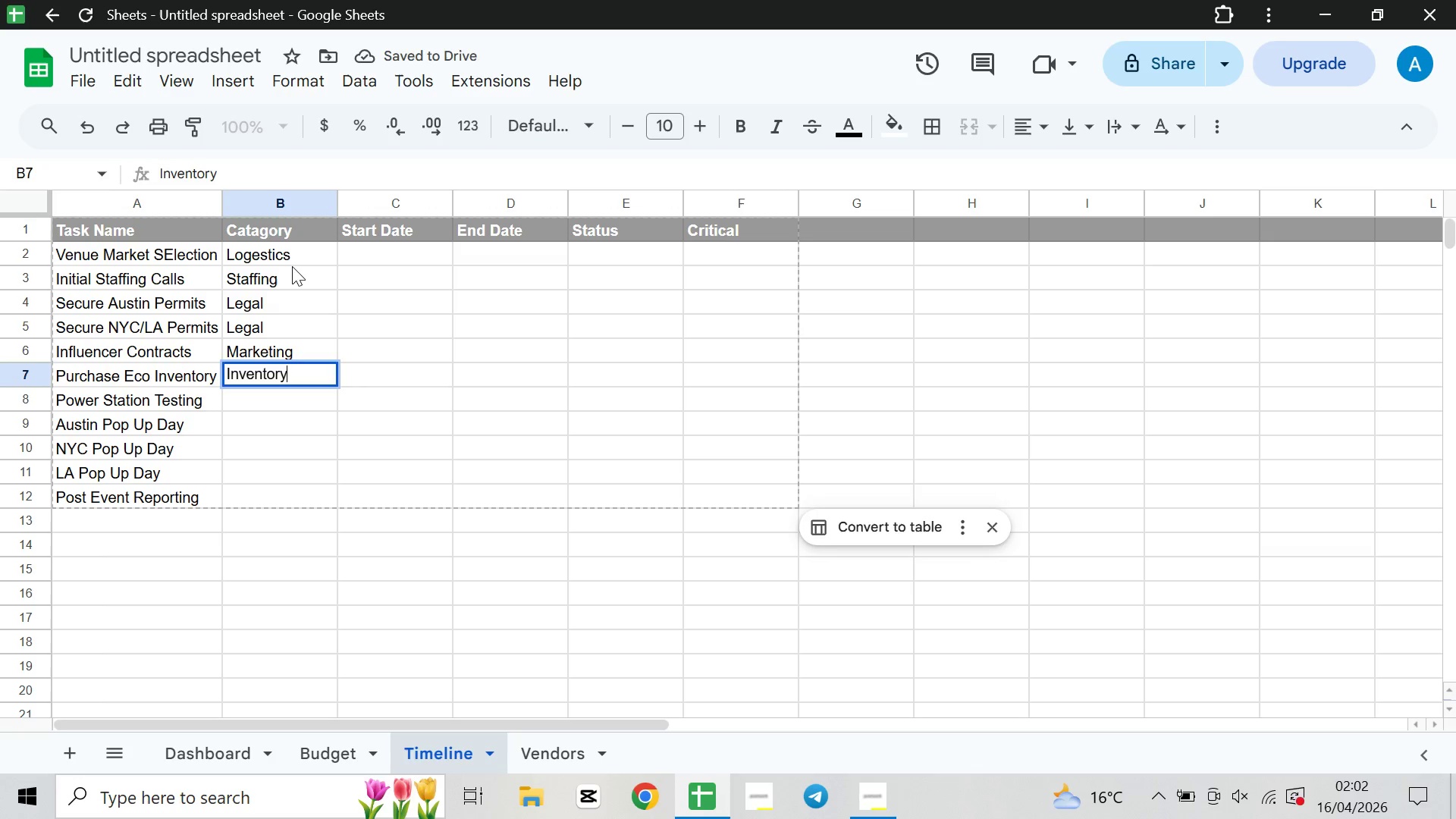 
key(ArrowDown)
 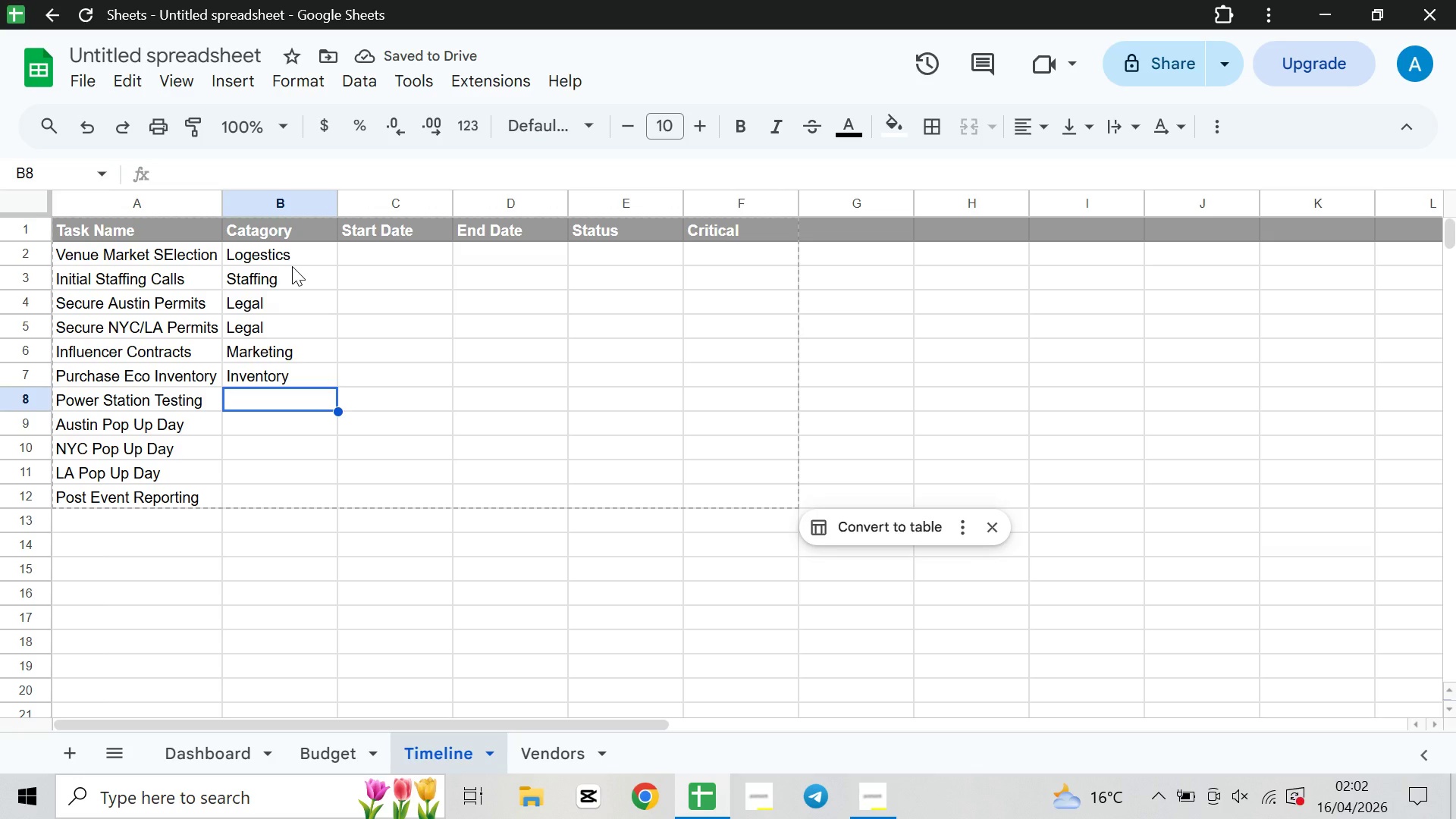 
wait(5.05)
 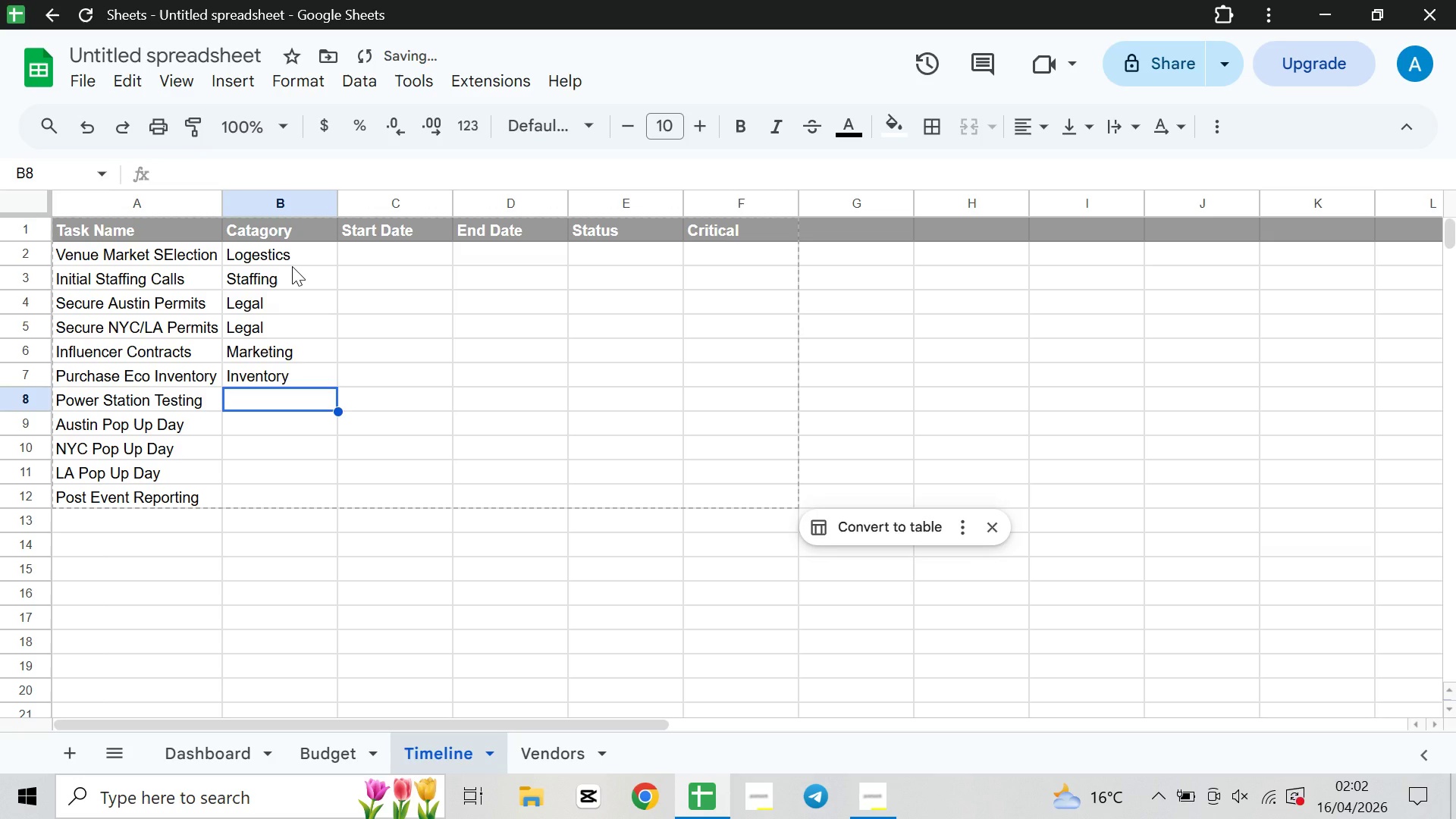 
type(Lo)
 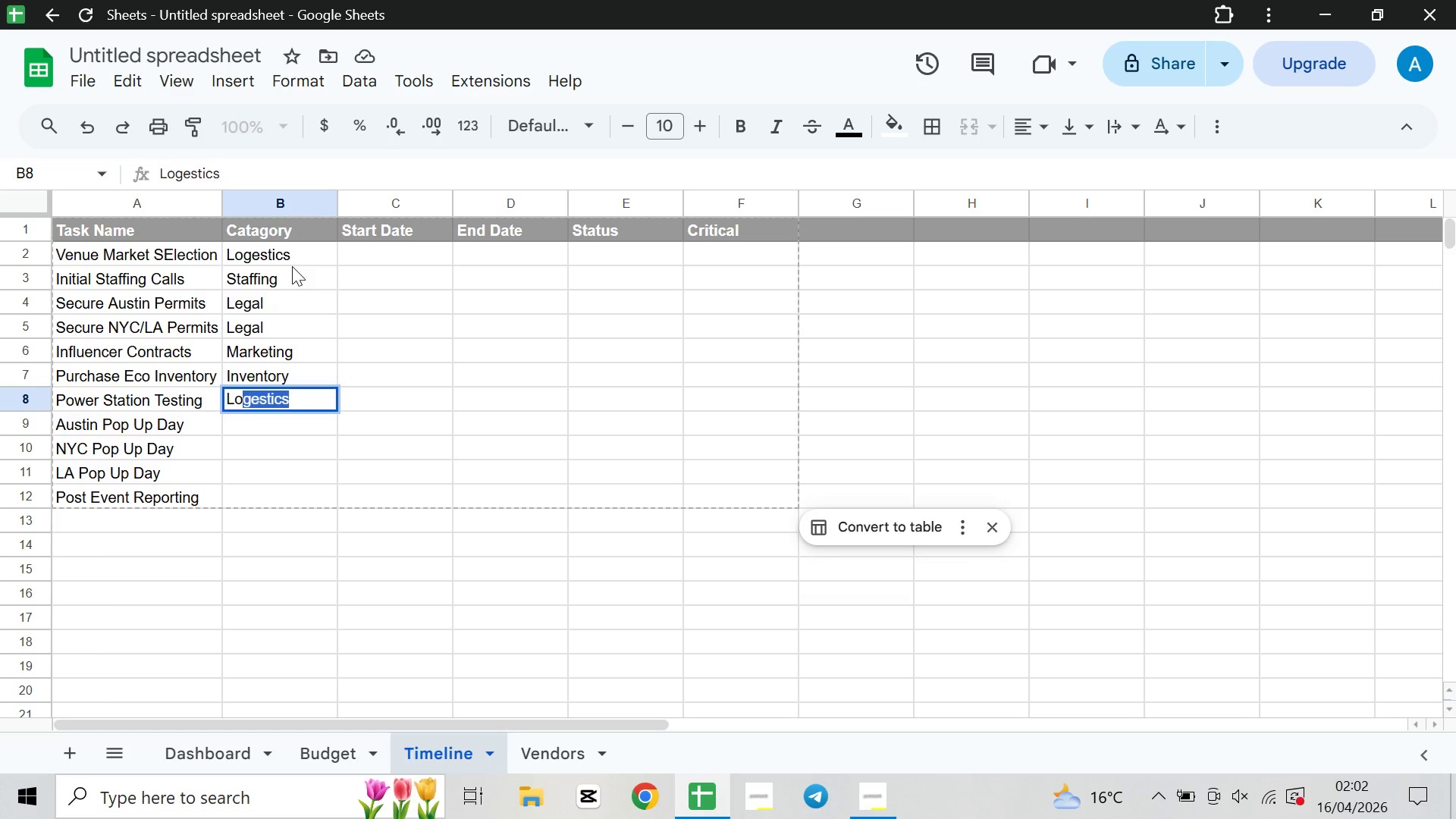 
key(ArrowDown)
 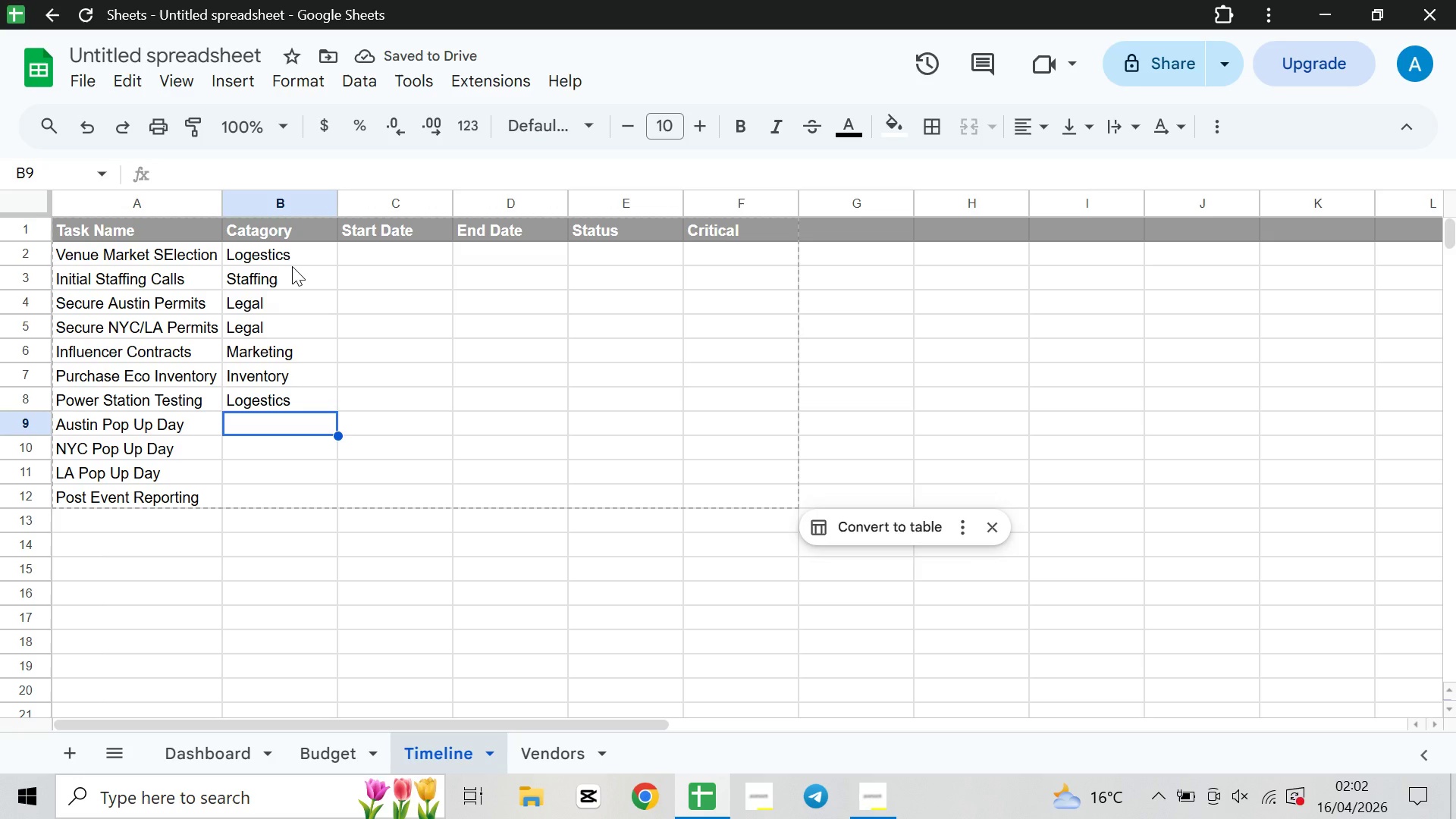 
wait(5.52)
 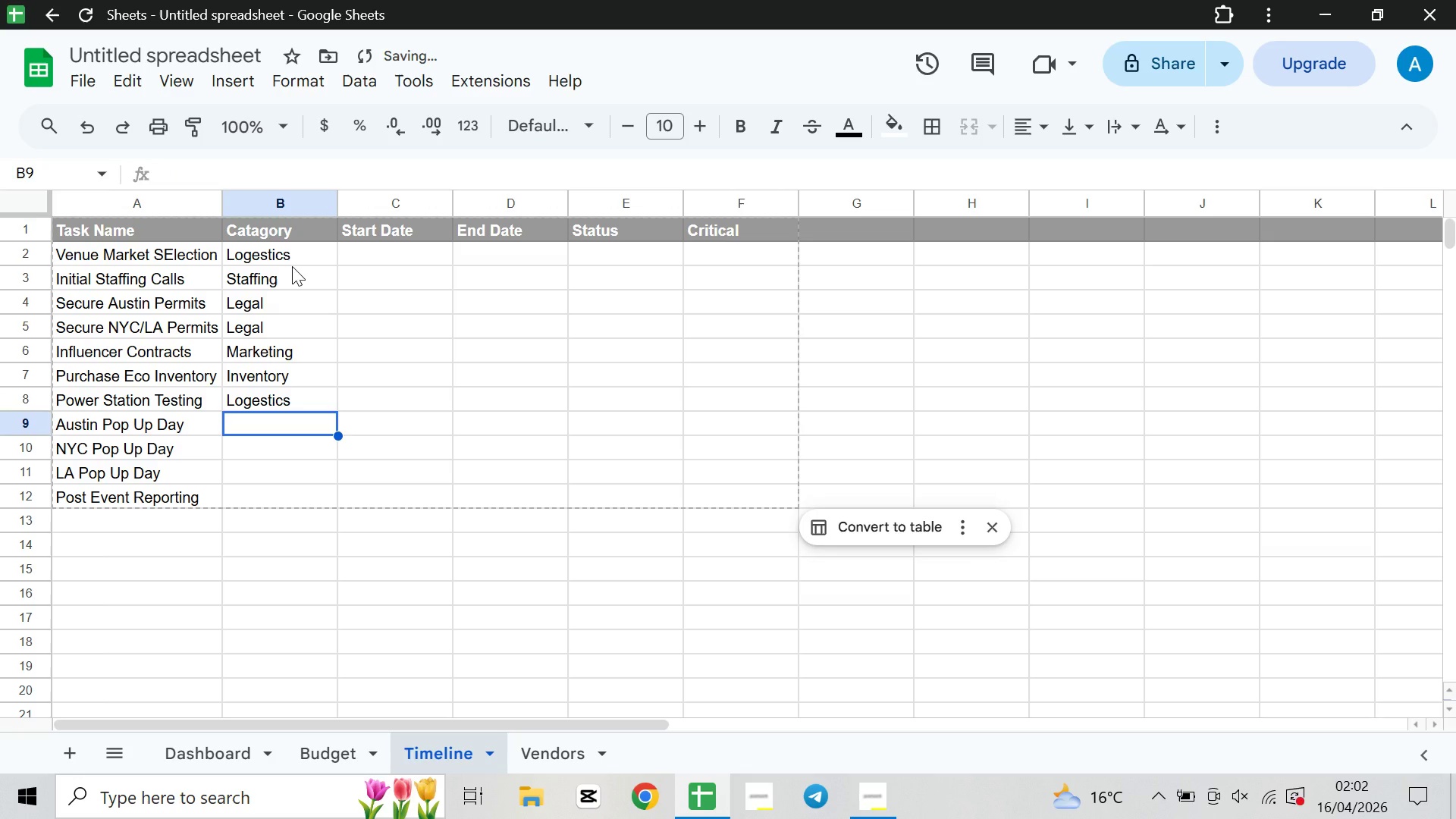 
type(EVENT)
 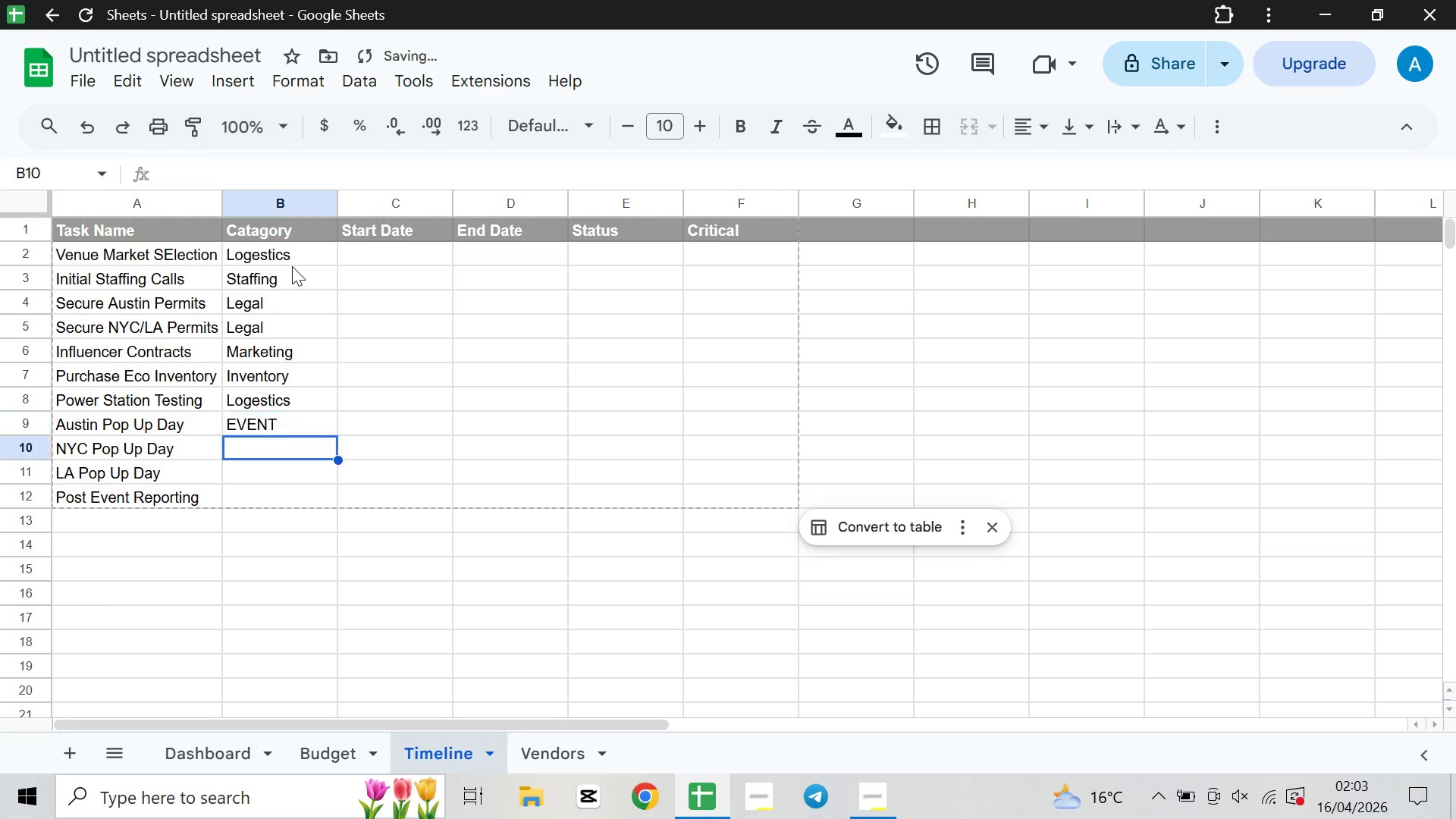 
key(ArrowDown)
 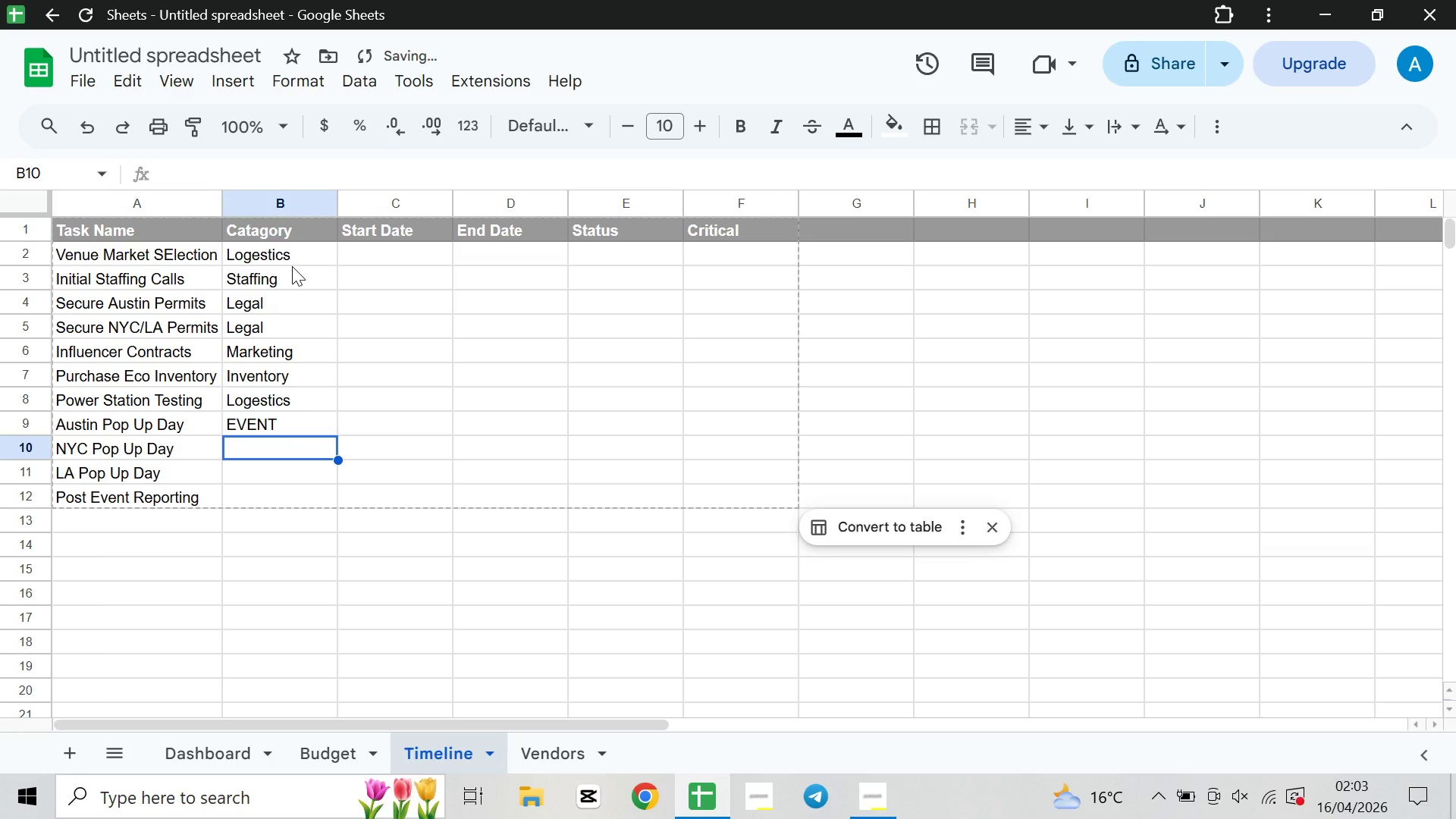 
type(EV)
 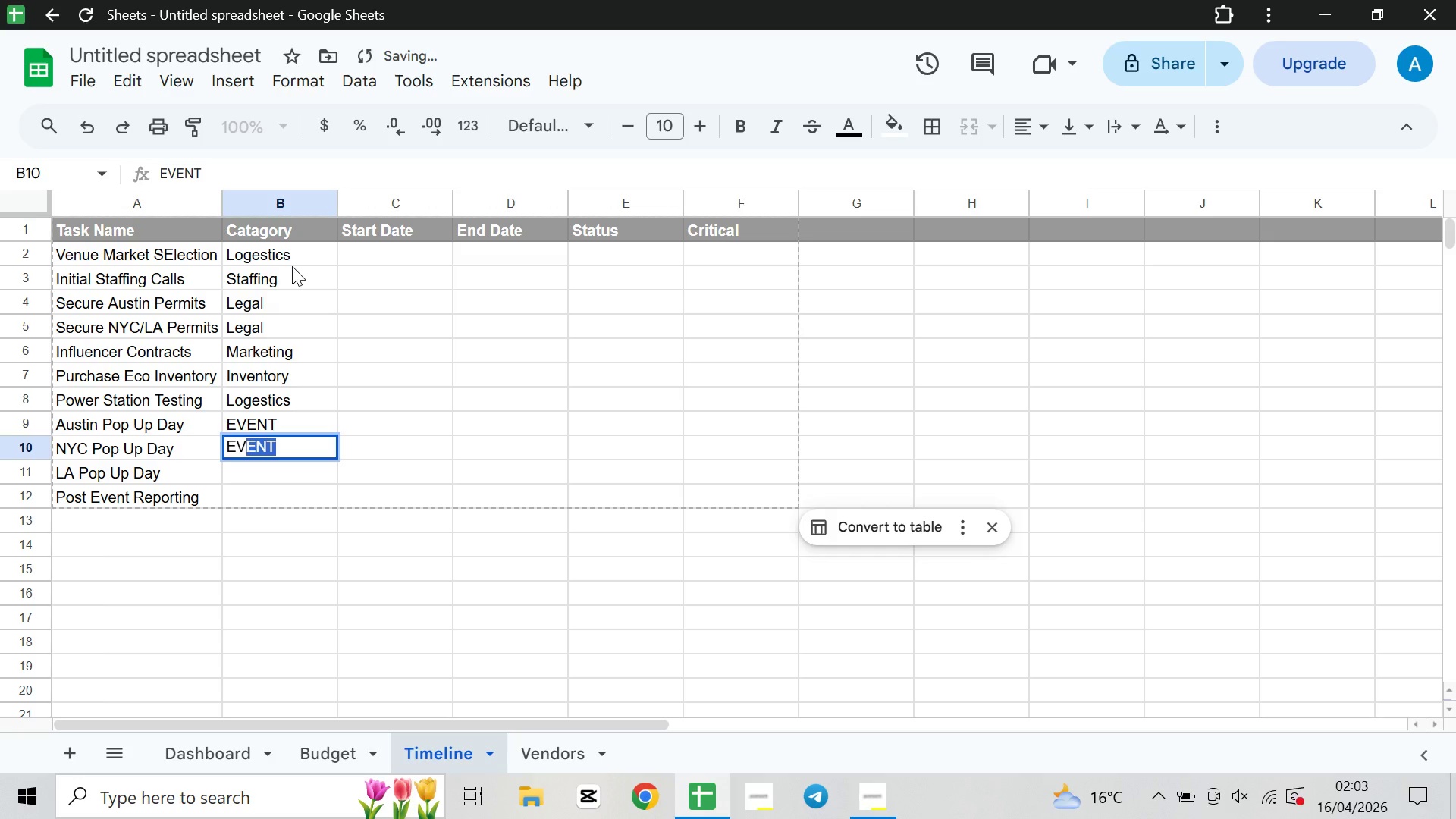 
key(ArrowDown)
 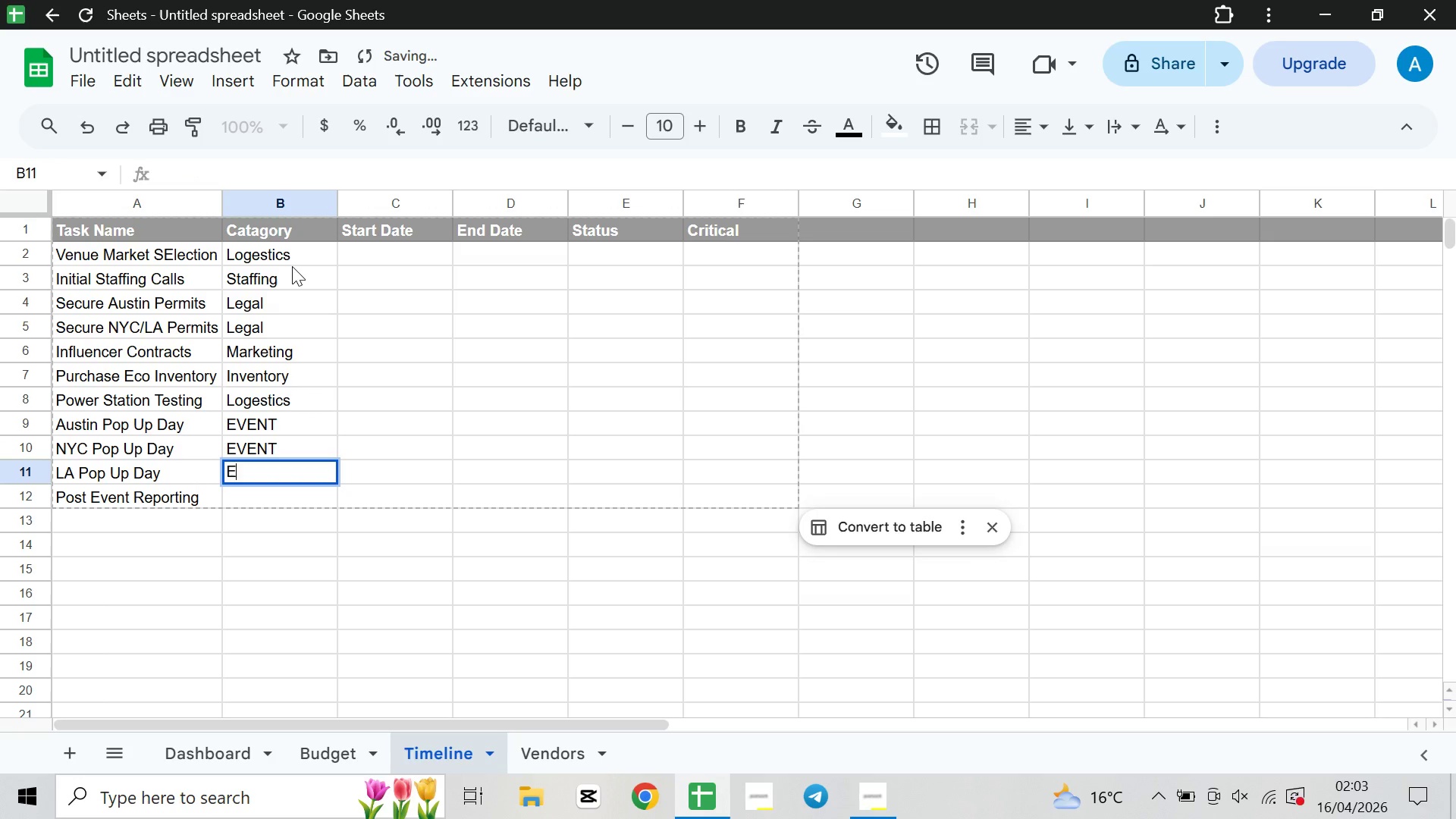 
key(E)
 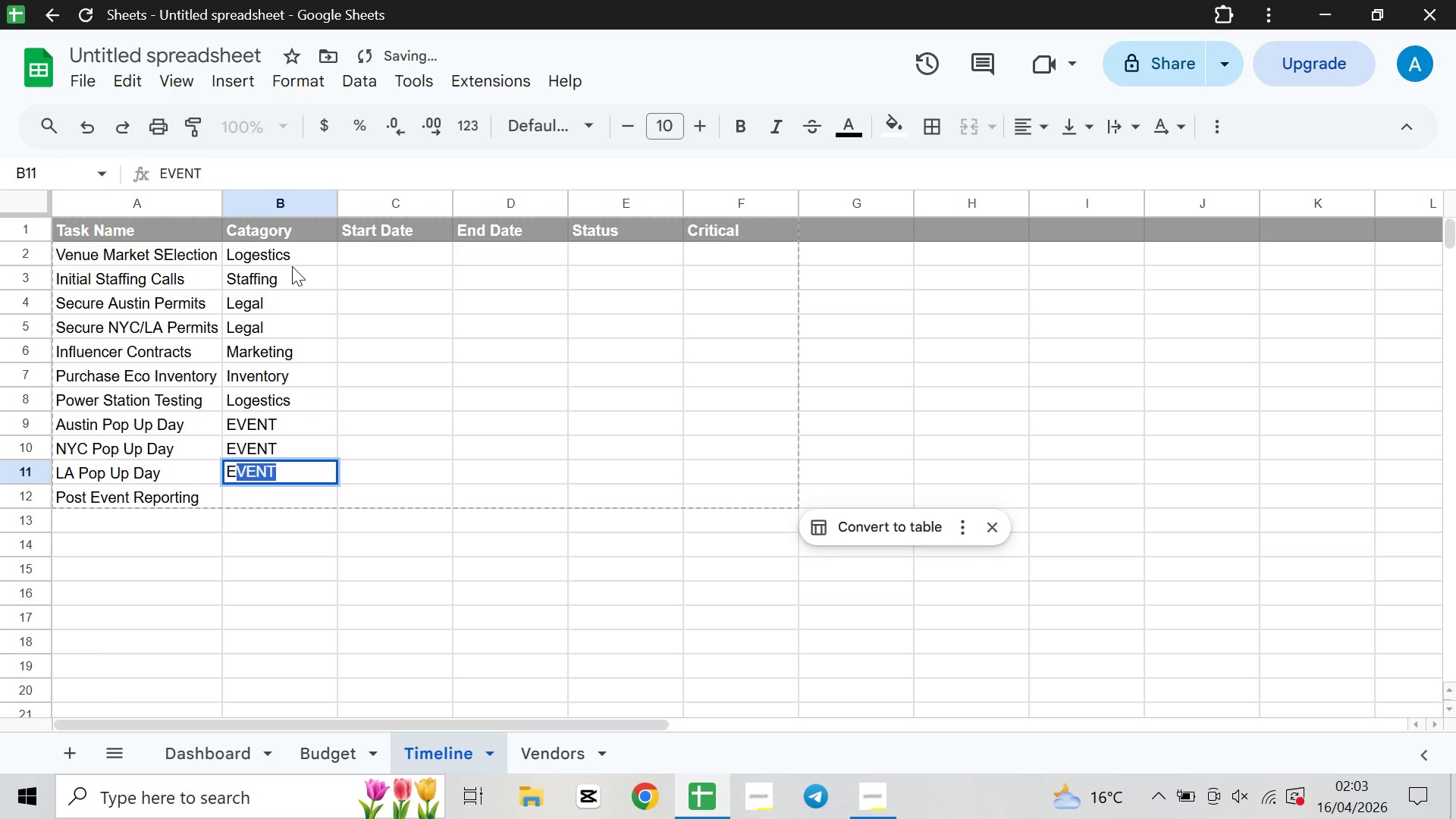 
key(ArrowDown)
 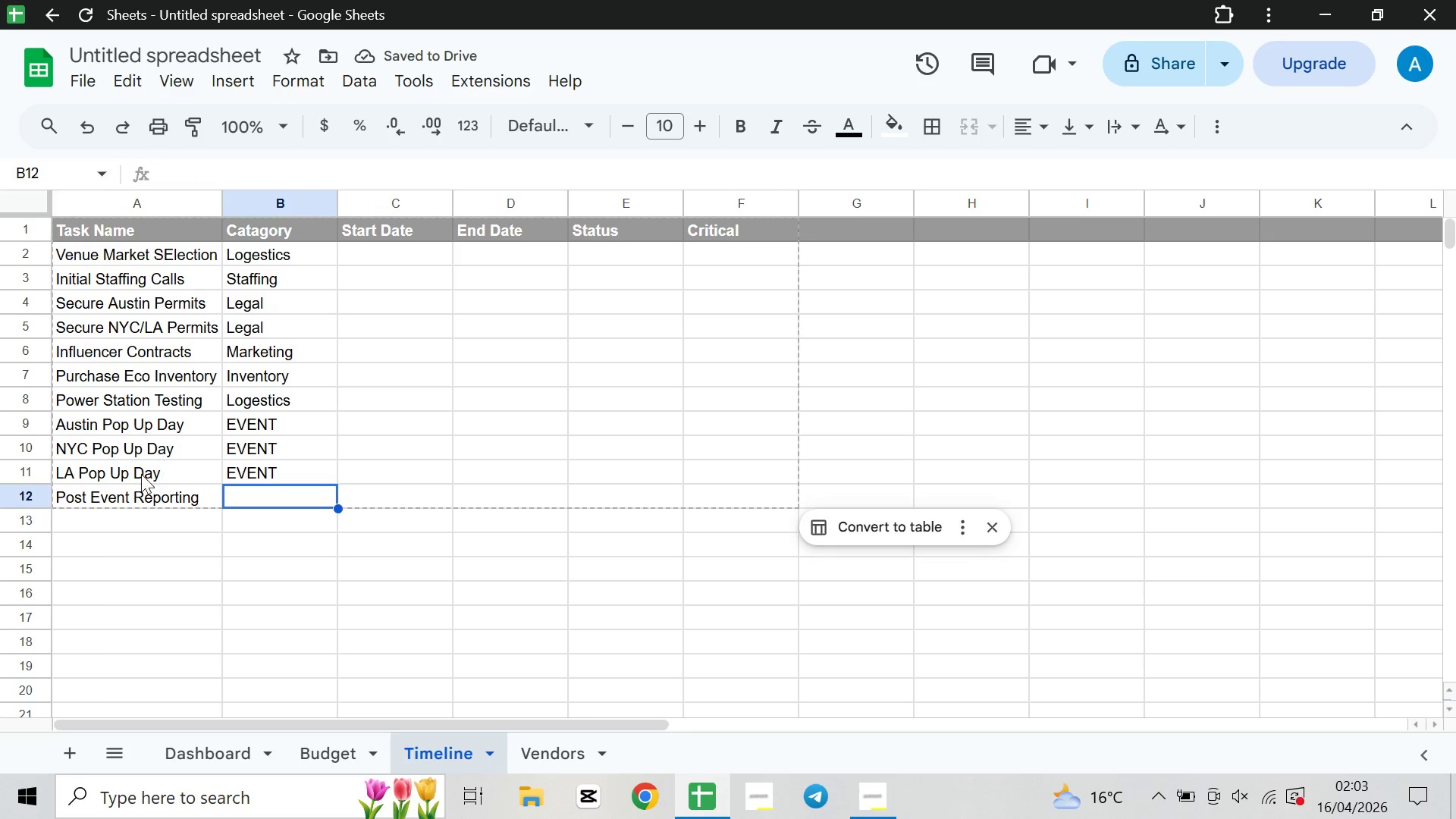 
double_click([182, 458])
 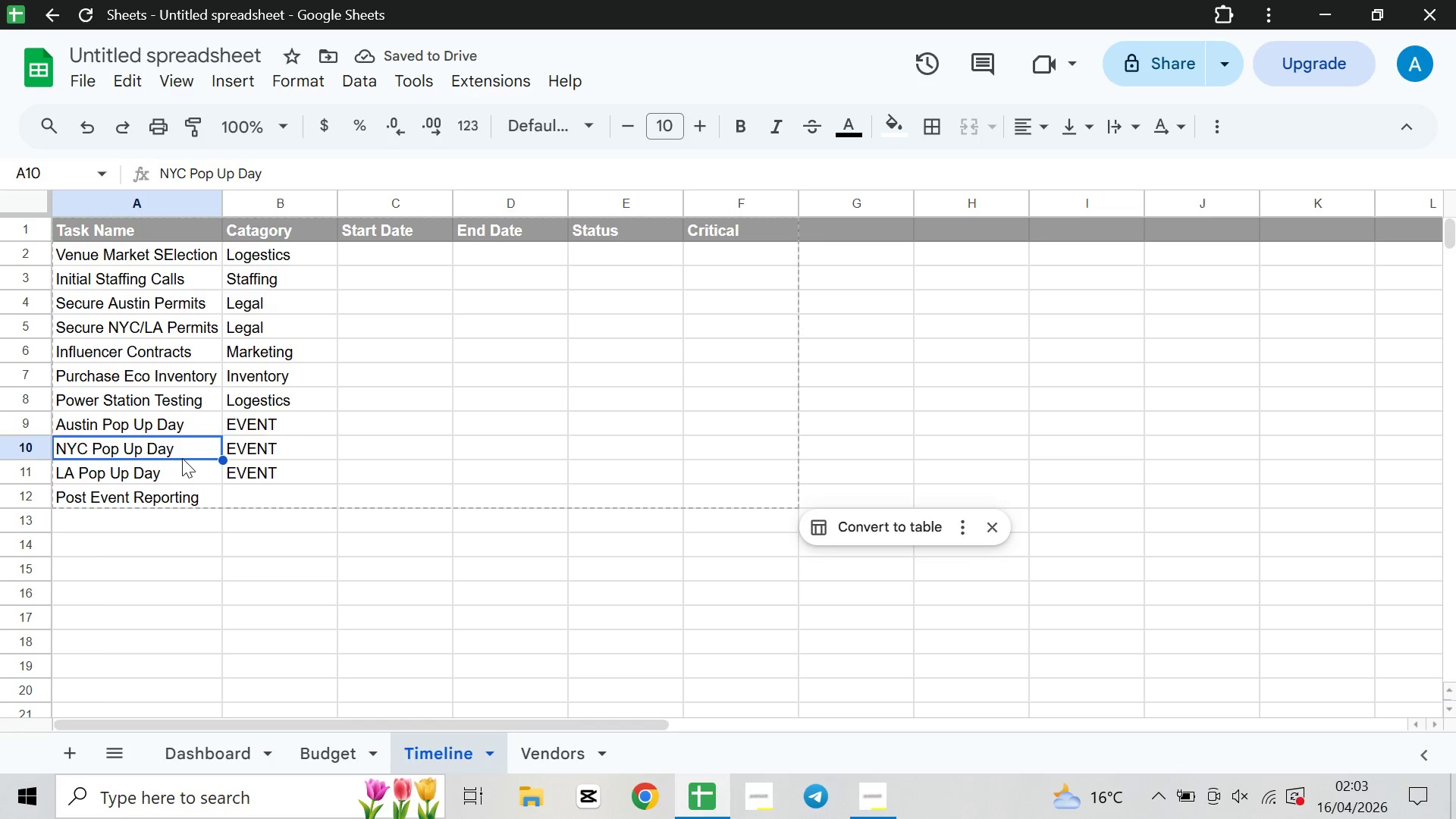 
triple_click([182, 458])
 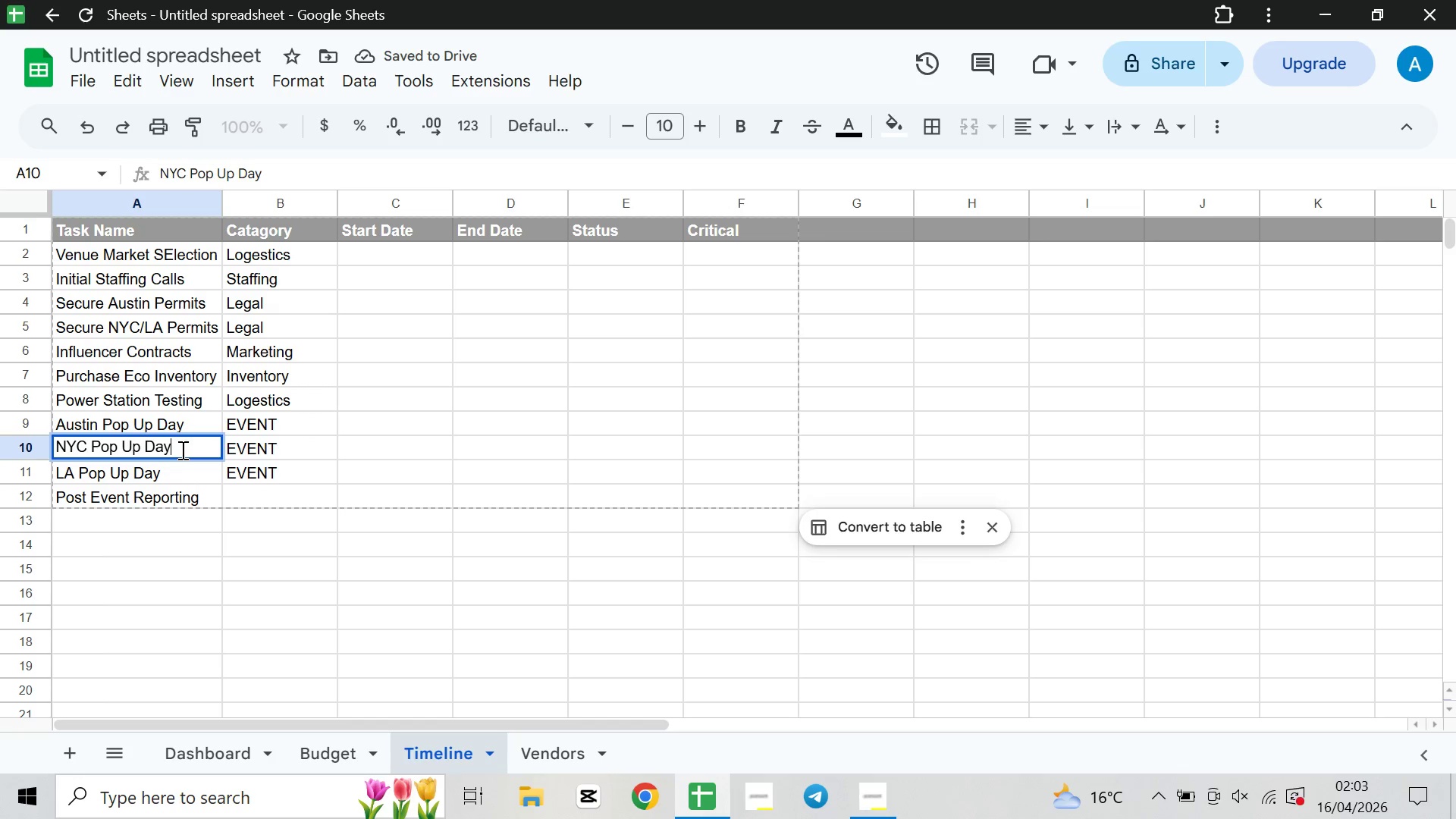 
triple_click([181, 450])
 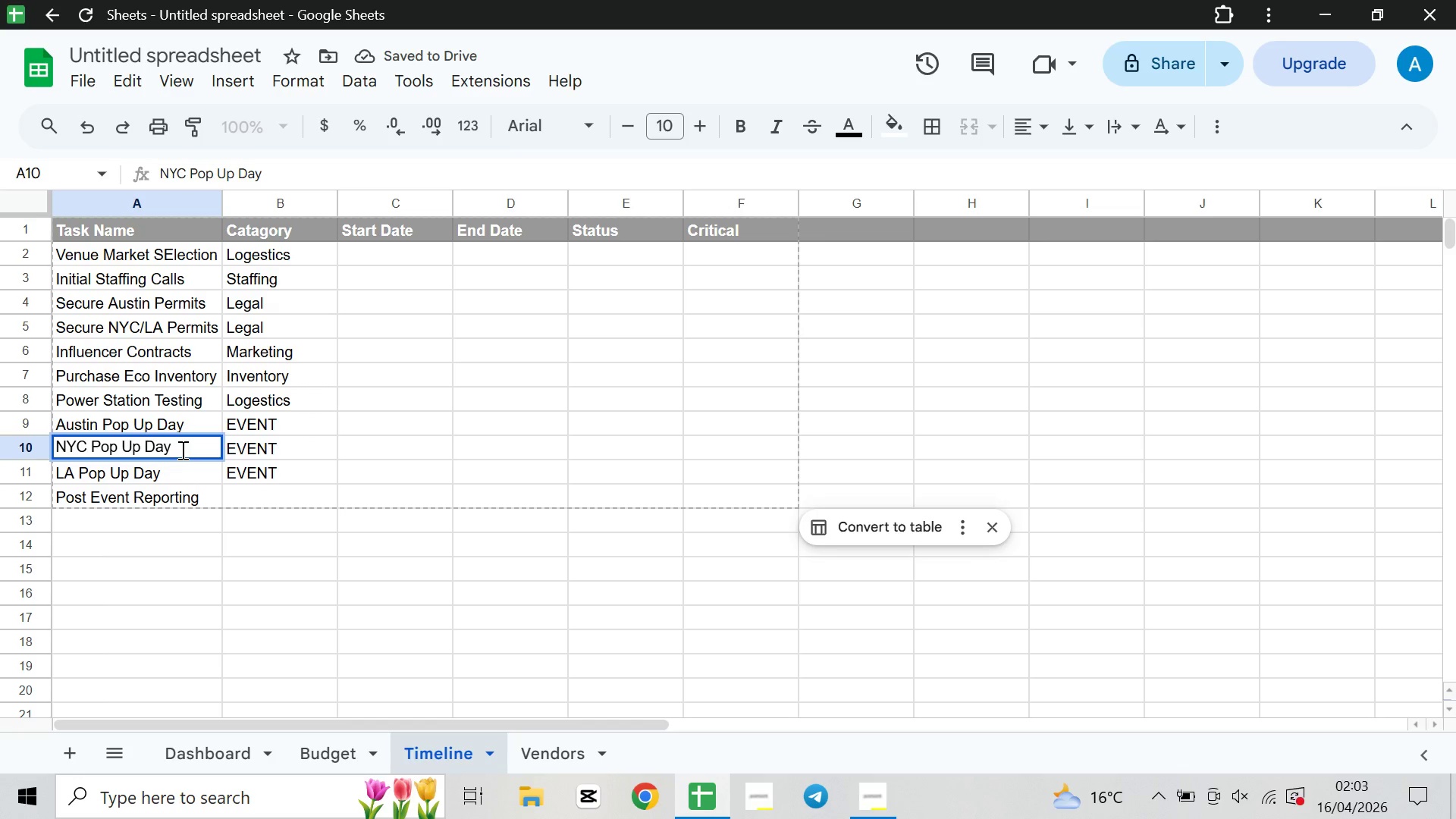 
triple_click([181, 450])
 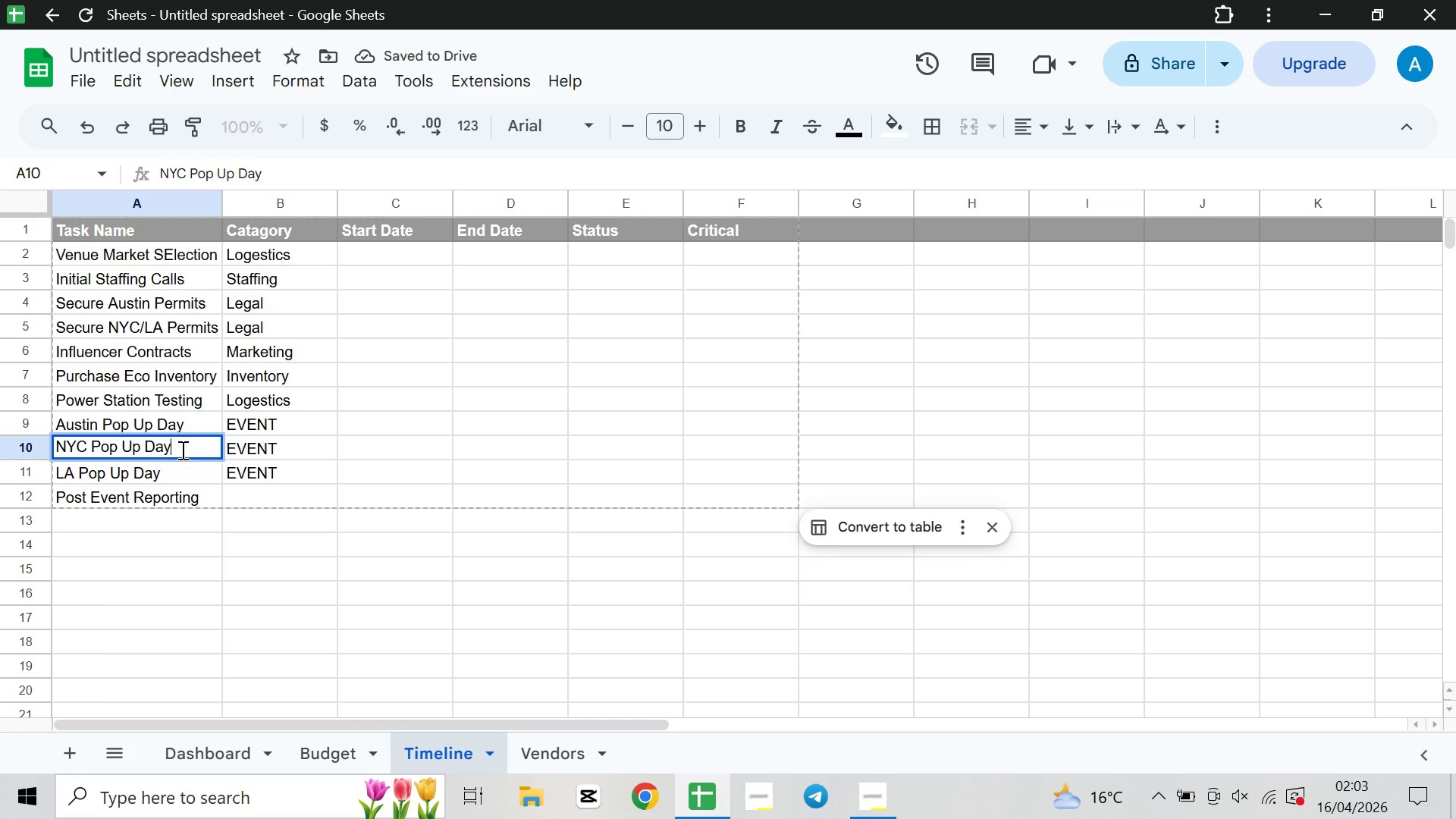 
left_click_drag(start_coordinate=[181, 450], to_coordinate=[58, 449])
 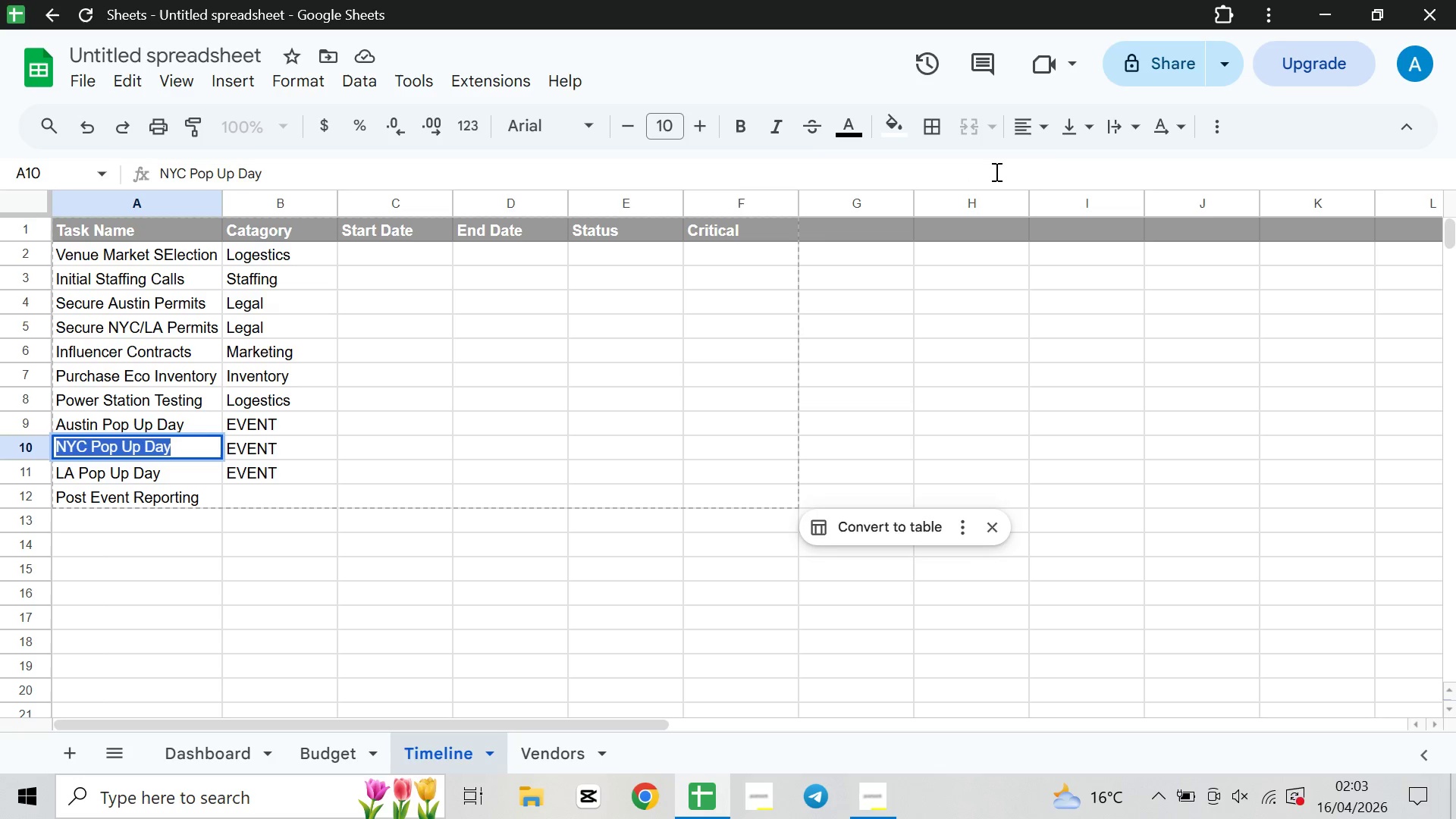 
wait(6.53)
 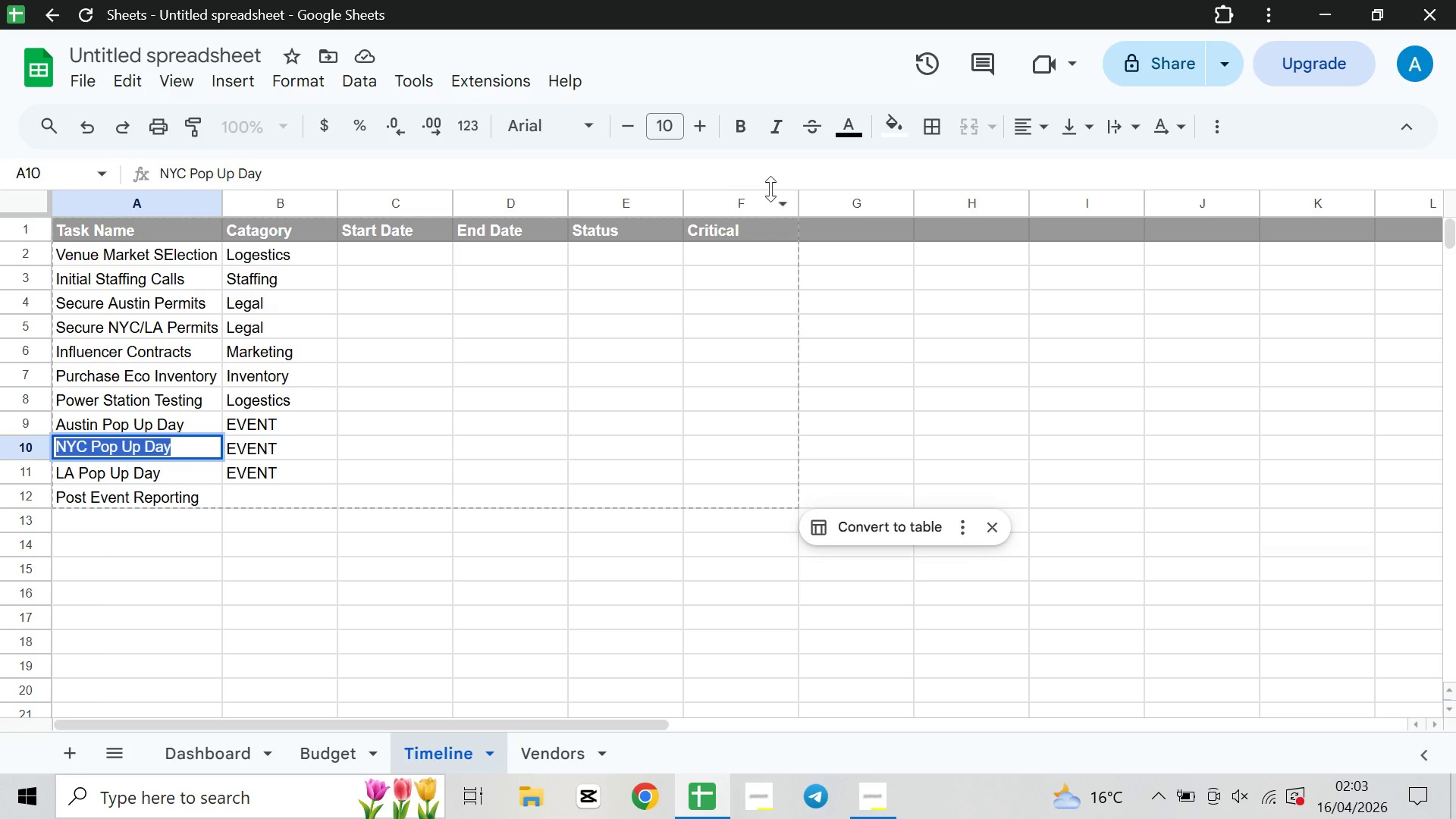 
left_click([1178, 130])
 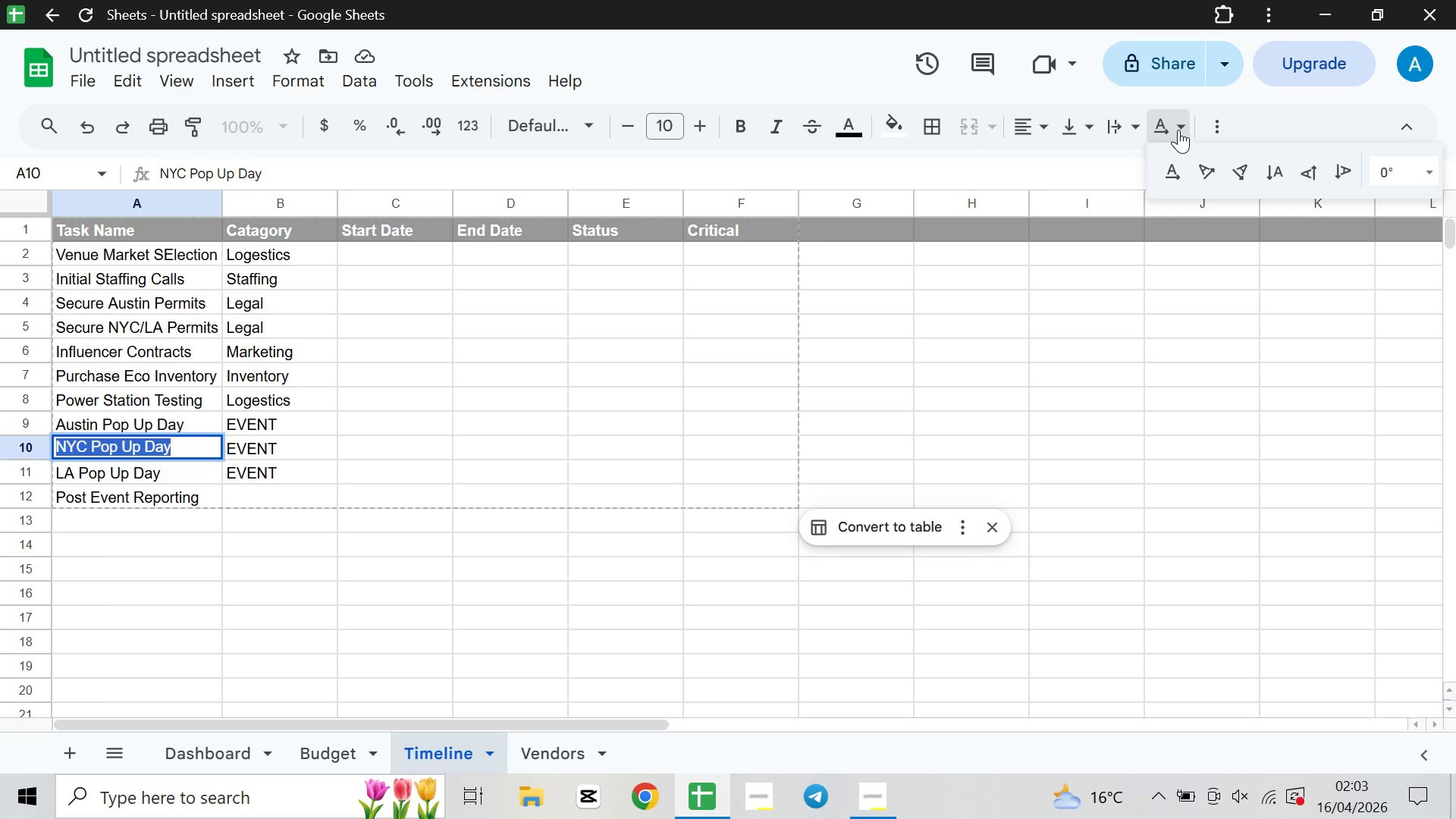 
left_click([1178, 130])
 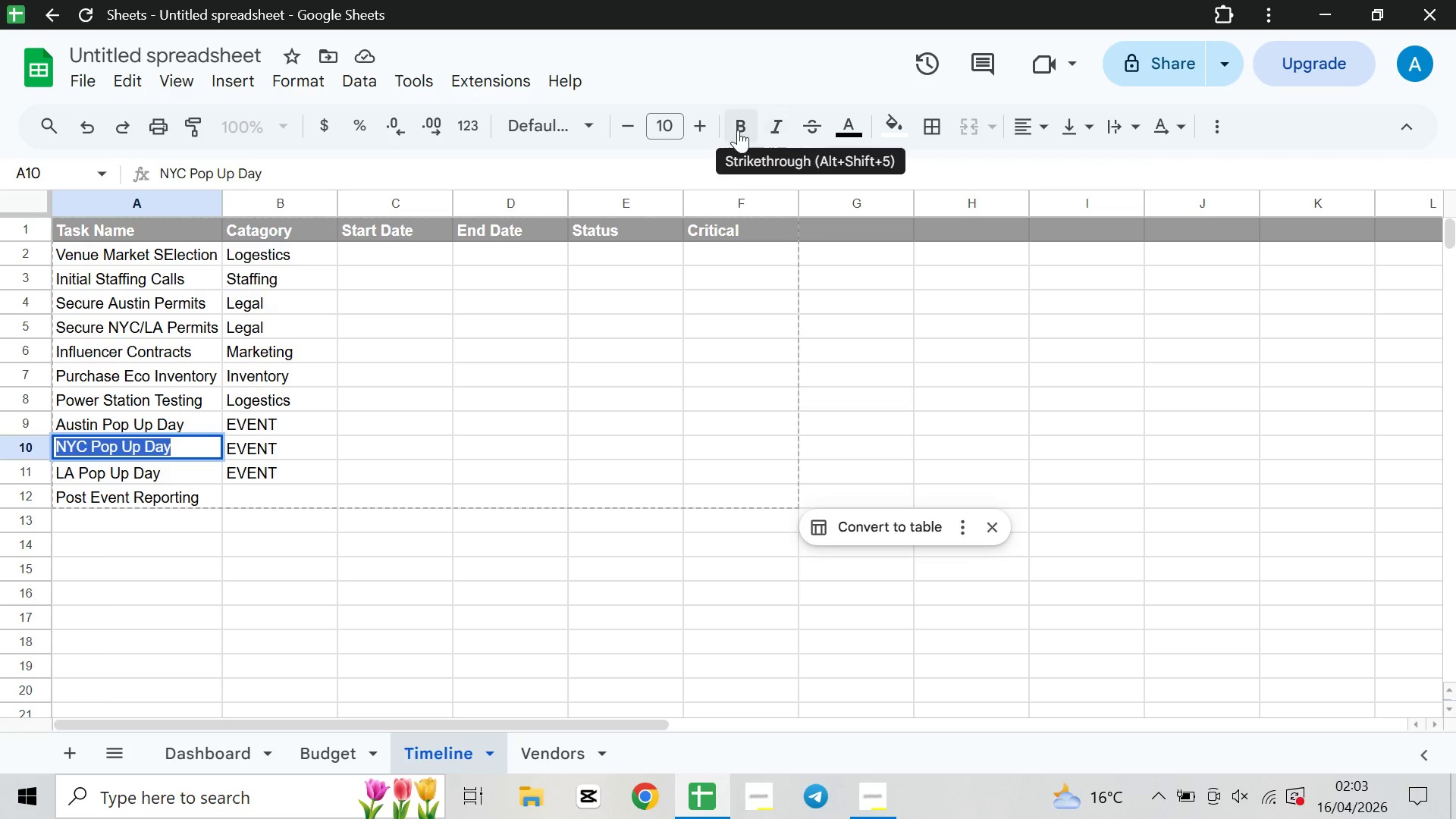 
mouse_move([532, 130])
 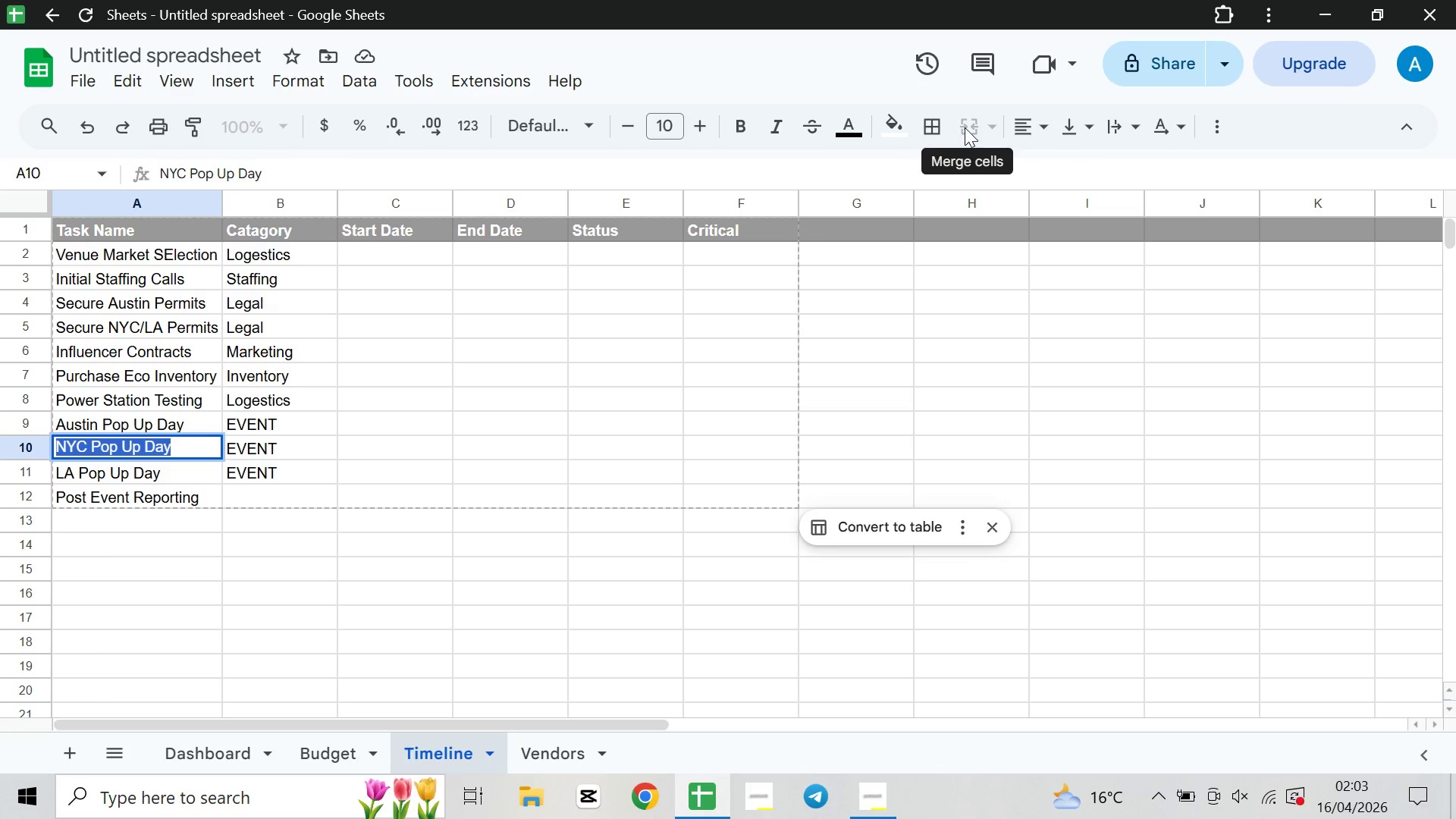 
wait(5.37)
 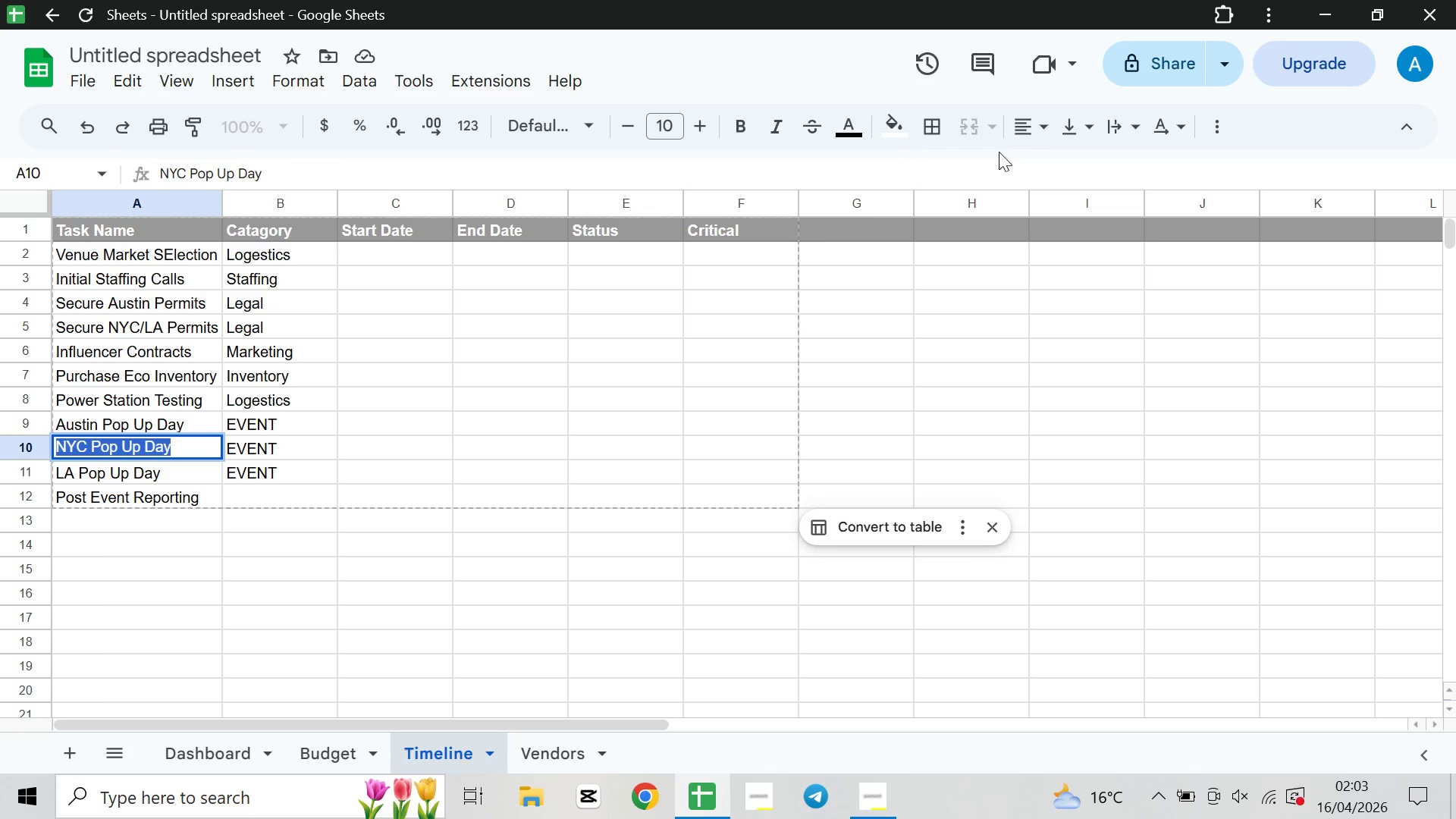 
left_click([1223, 133])
 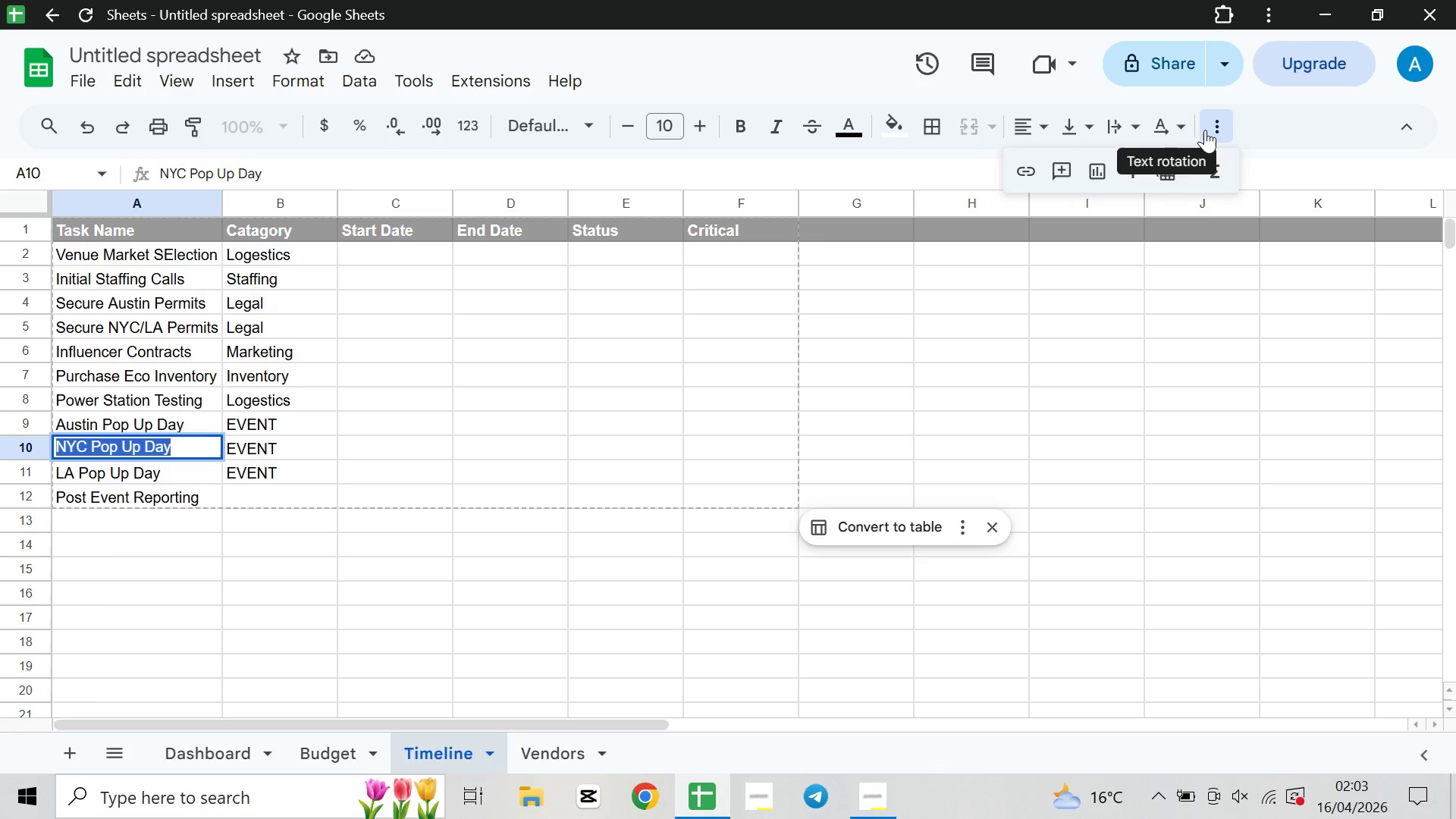 
wait(13.34)
 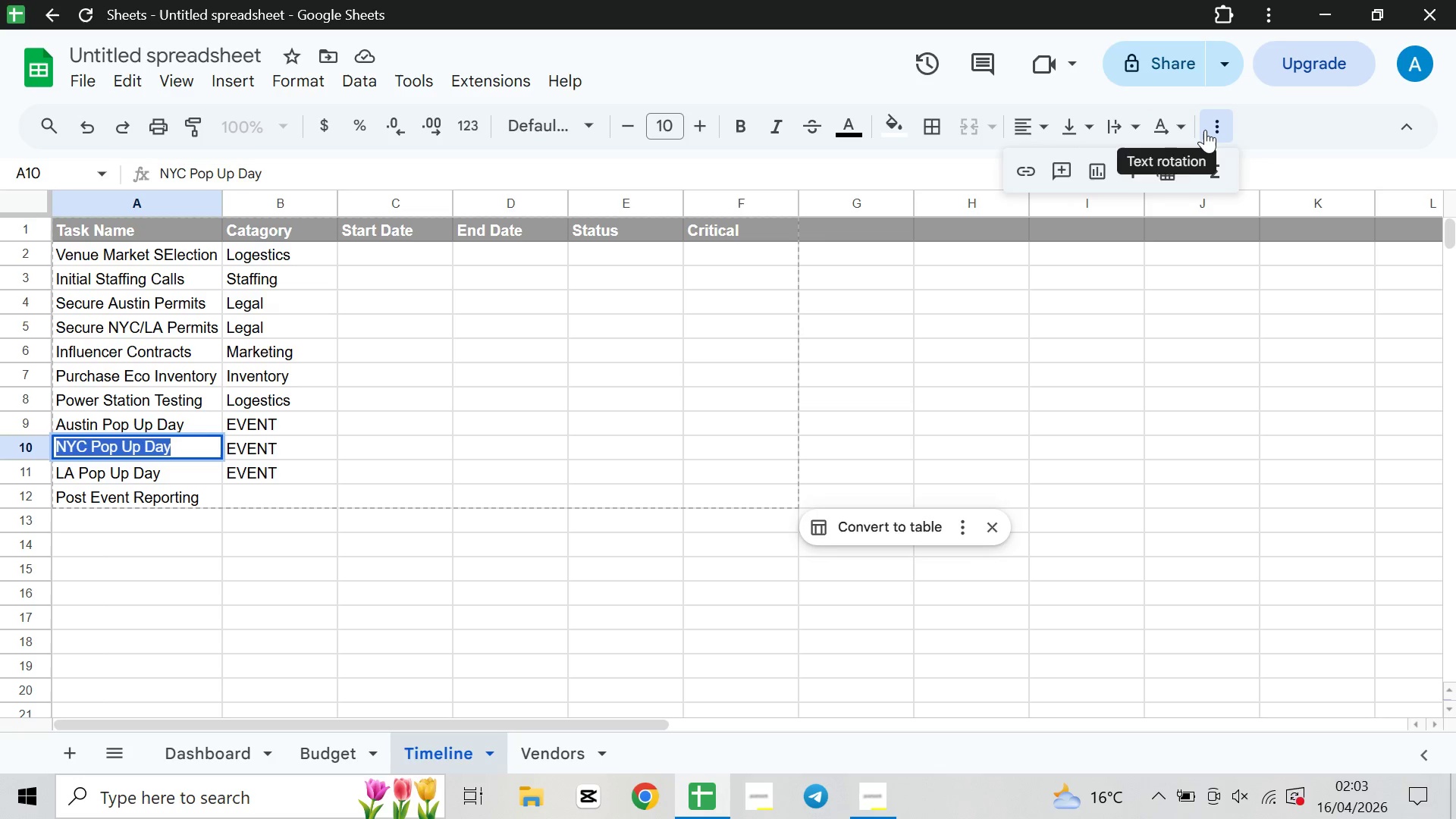 
mouse_move([829, 133])
 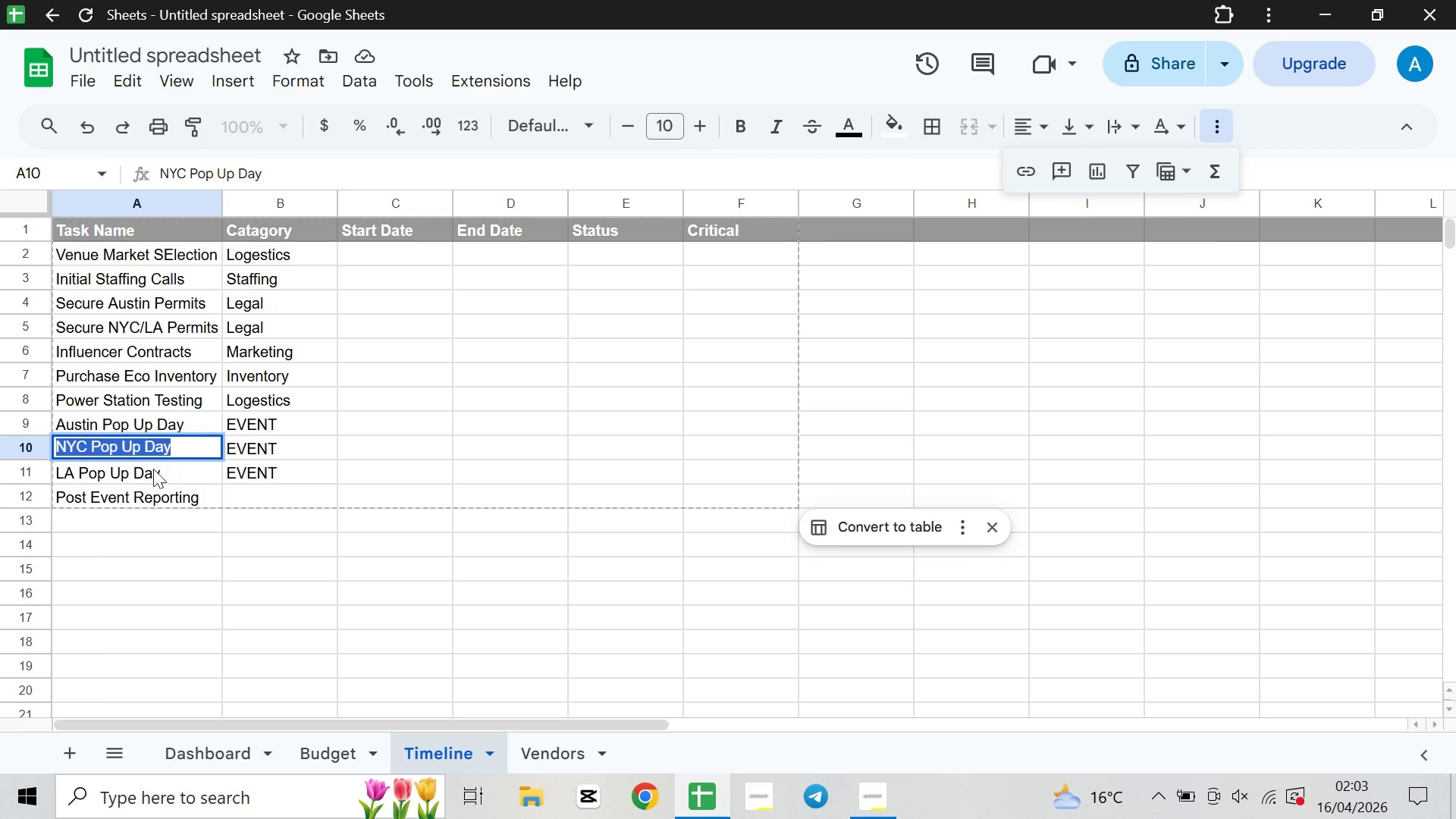 
left_click([191, 448])
 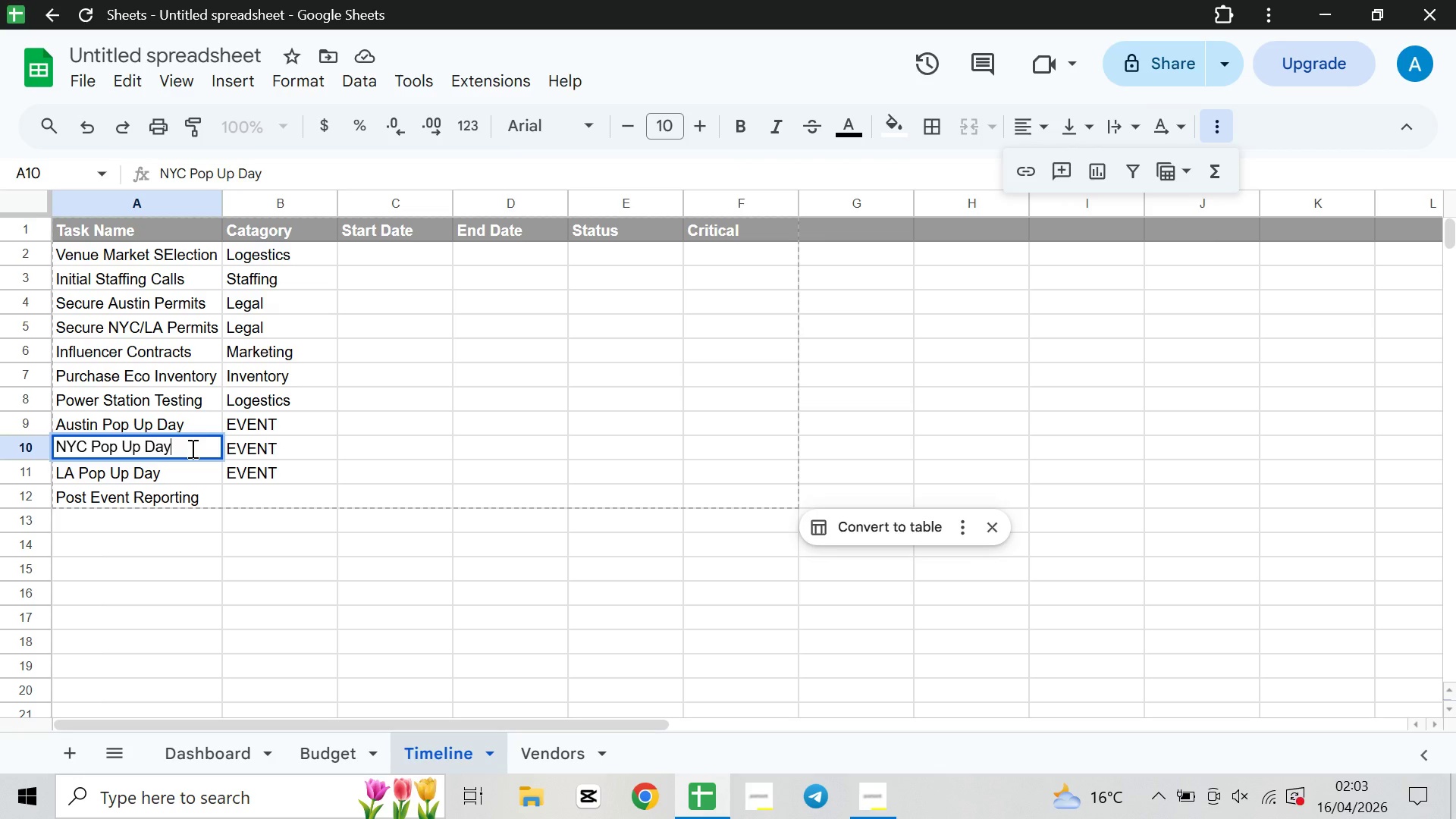 
left_click_drag(start_coordinate=[191, 448], to_coordinate=[94, 442])
 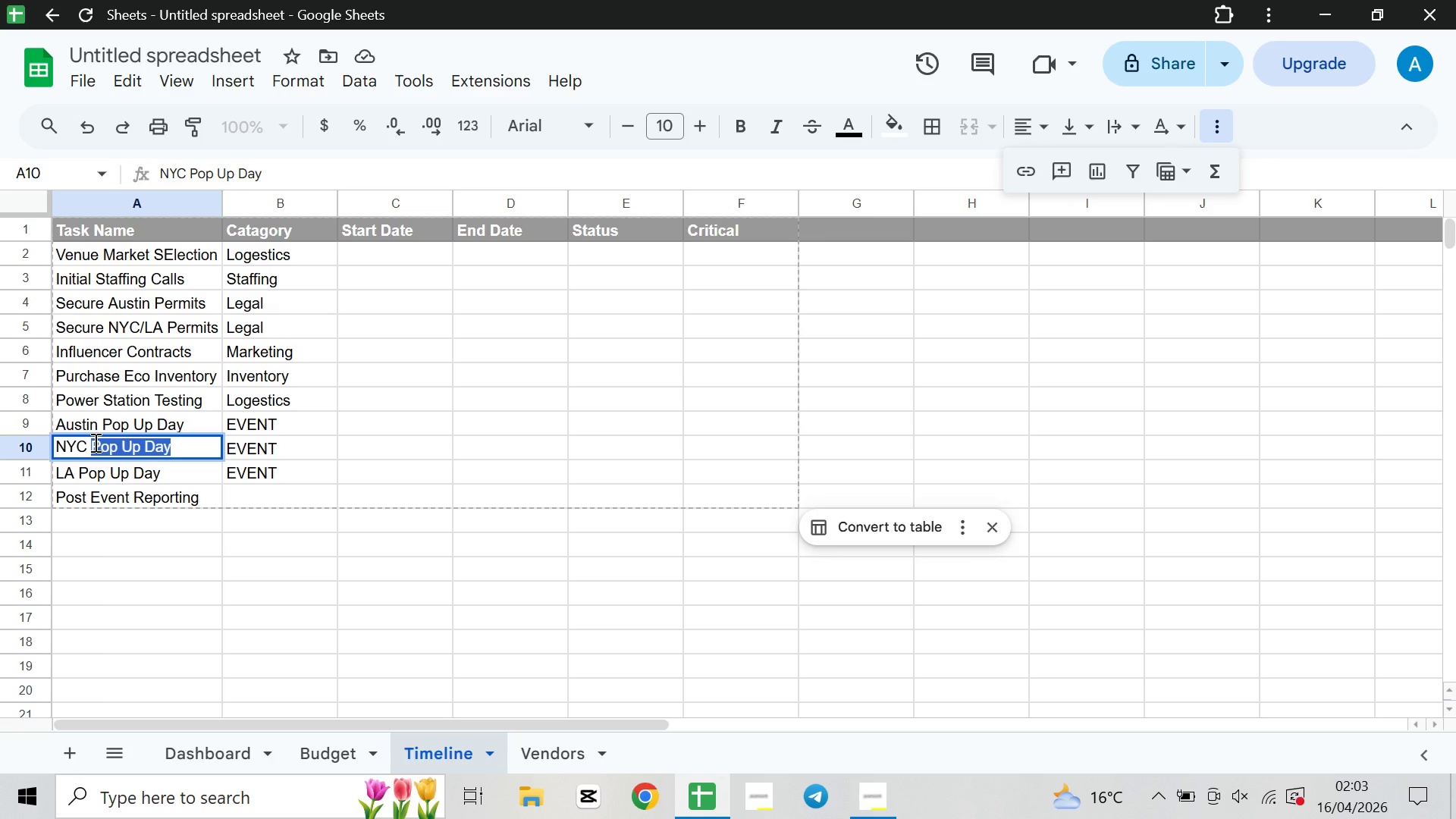 
type(POP UP DAY)
 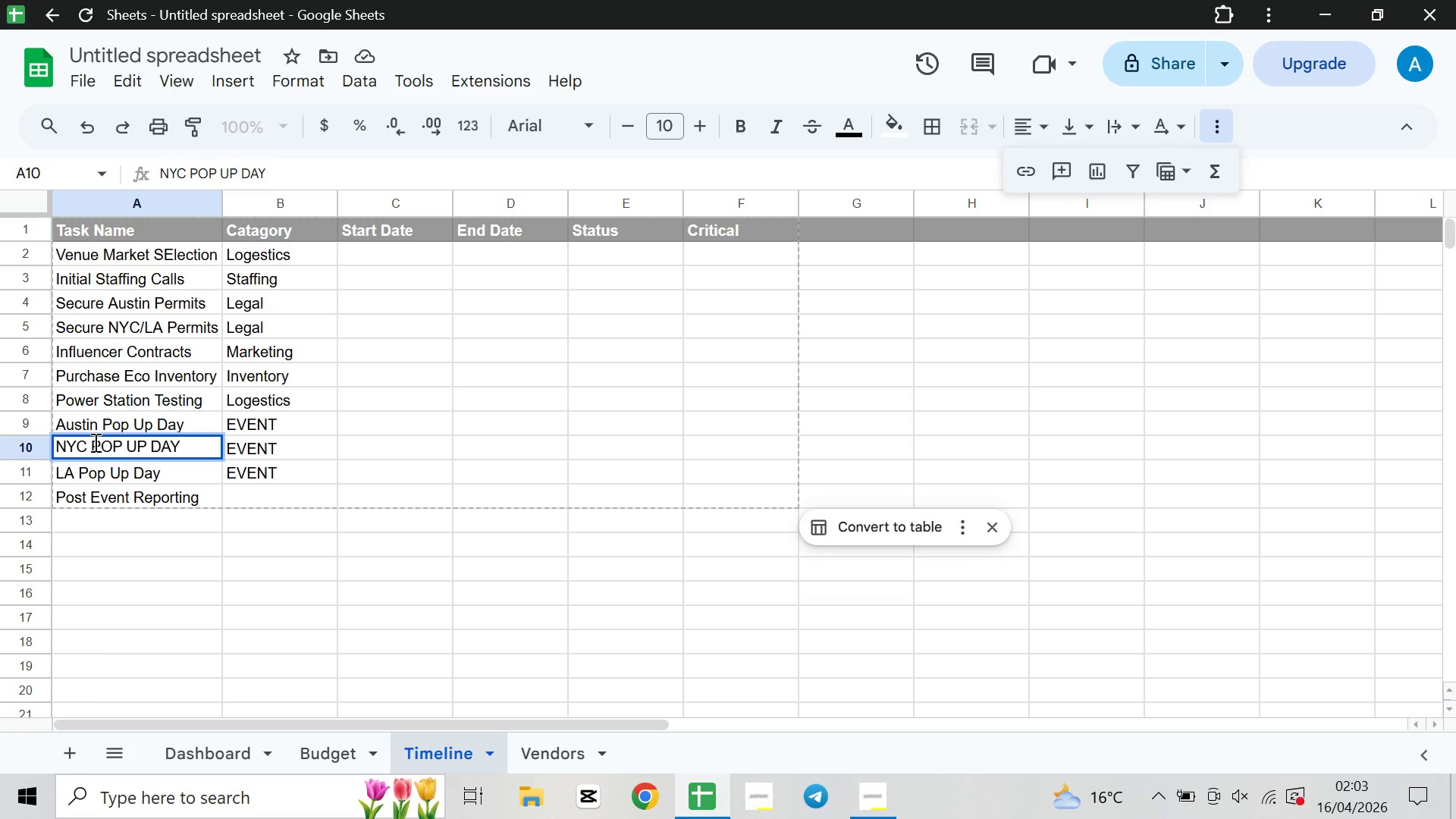 
key(ArrowDown)
 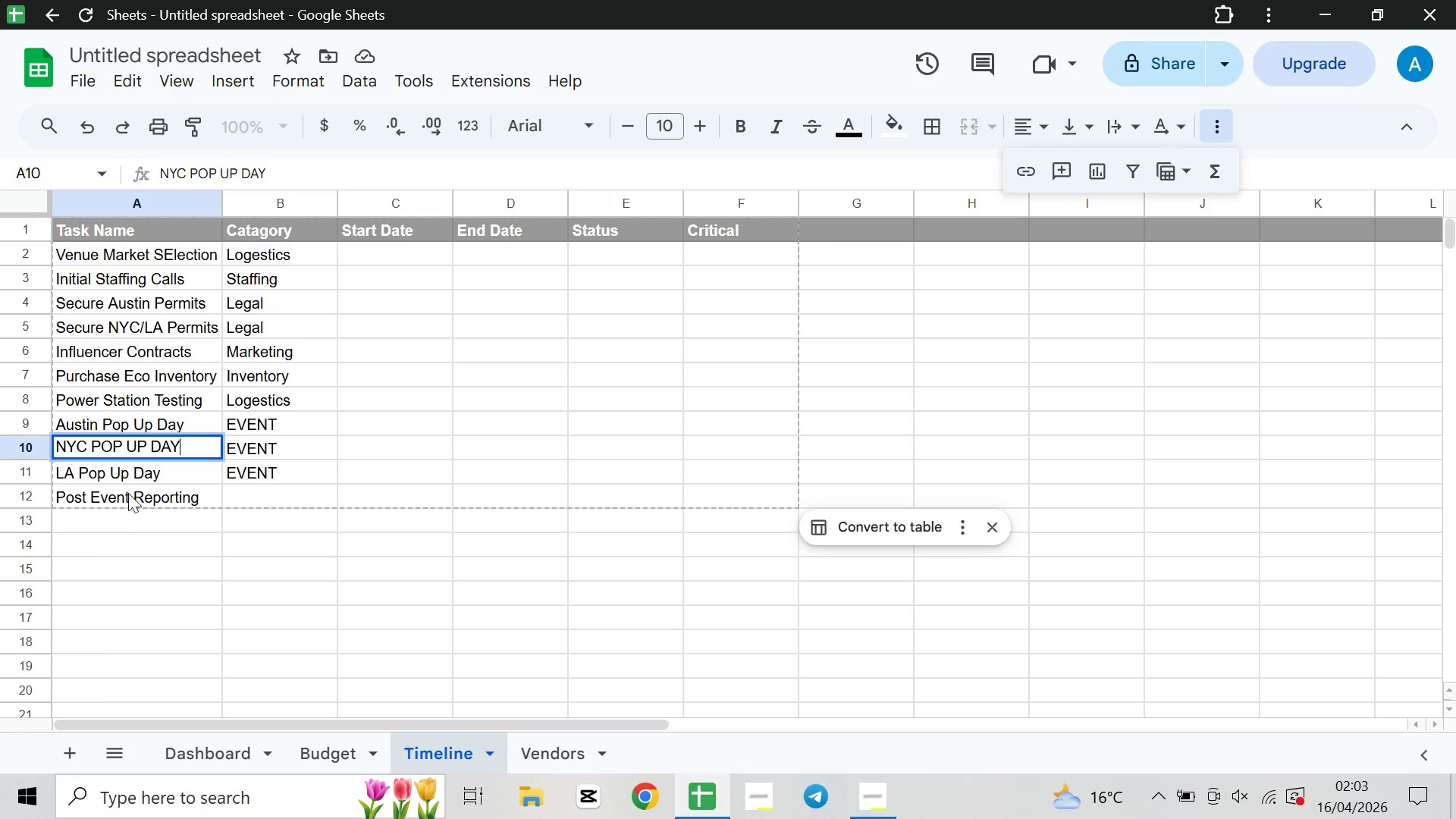 
left_click([171, 472])
 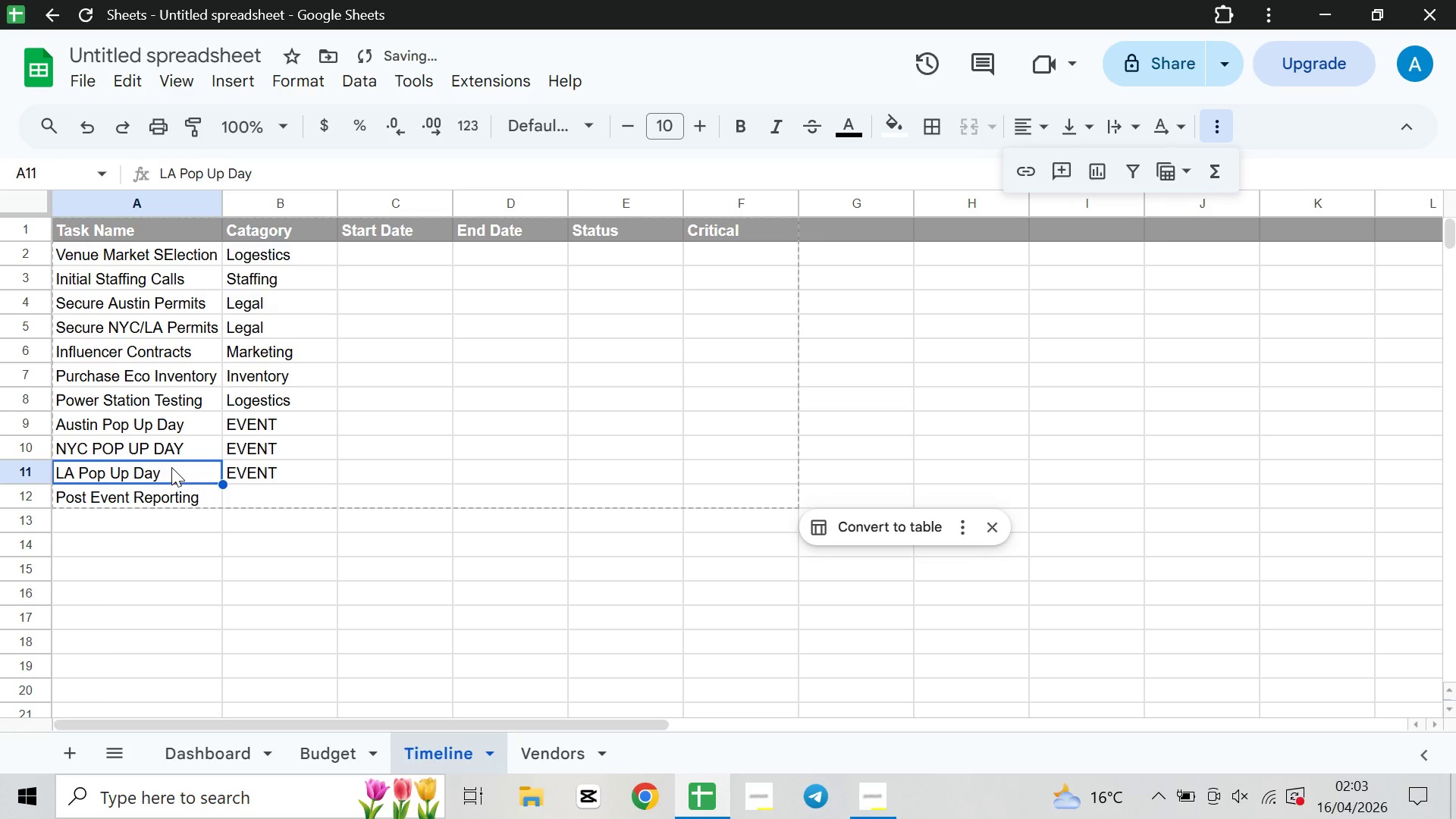 
double_click([171, 467])
 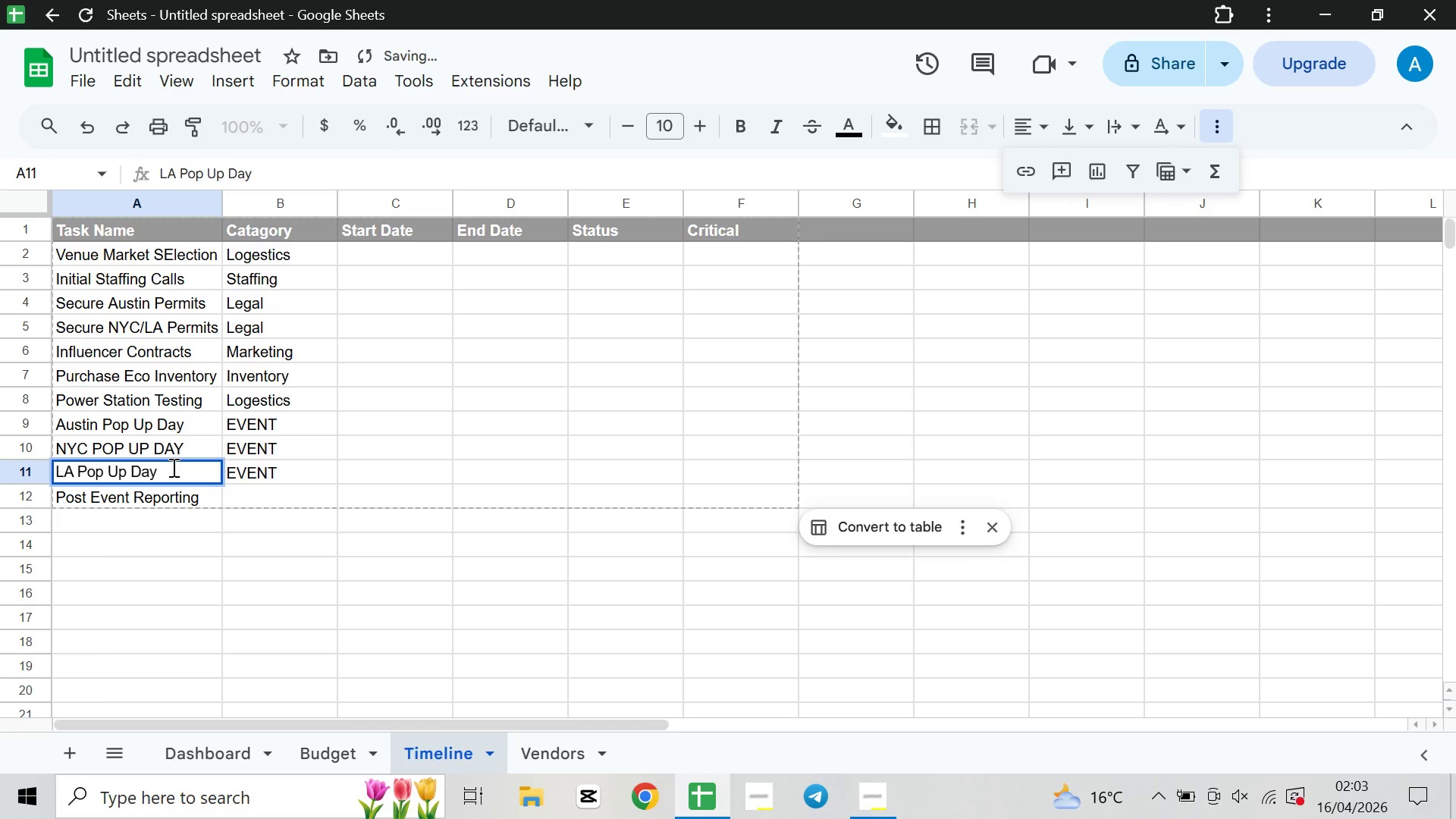 
left_click_drag(start_coordinate=[172, 467], to_coordinate=[80, 469])
 